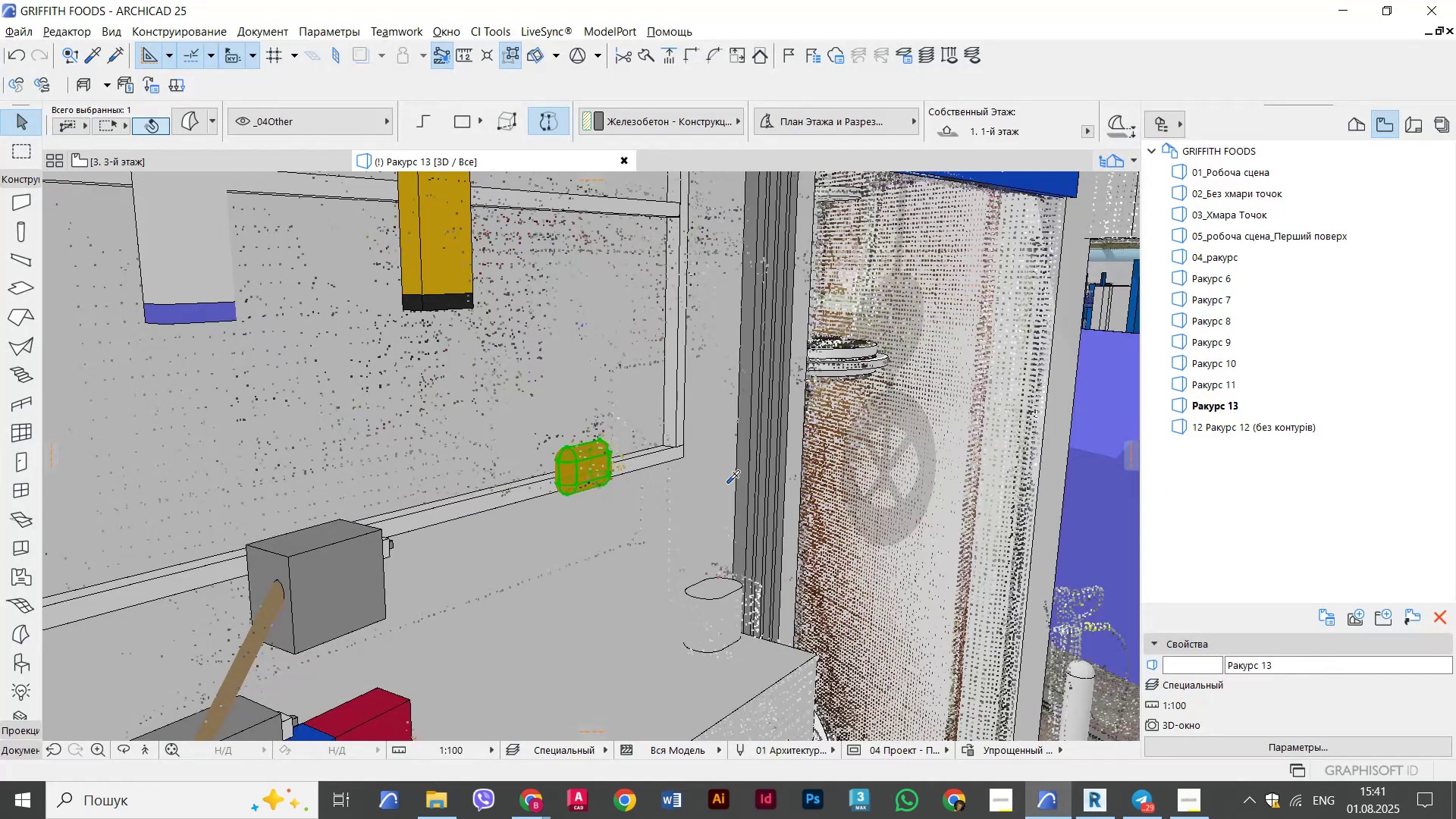 
key(Alt+Tab)
 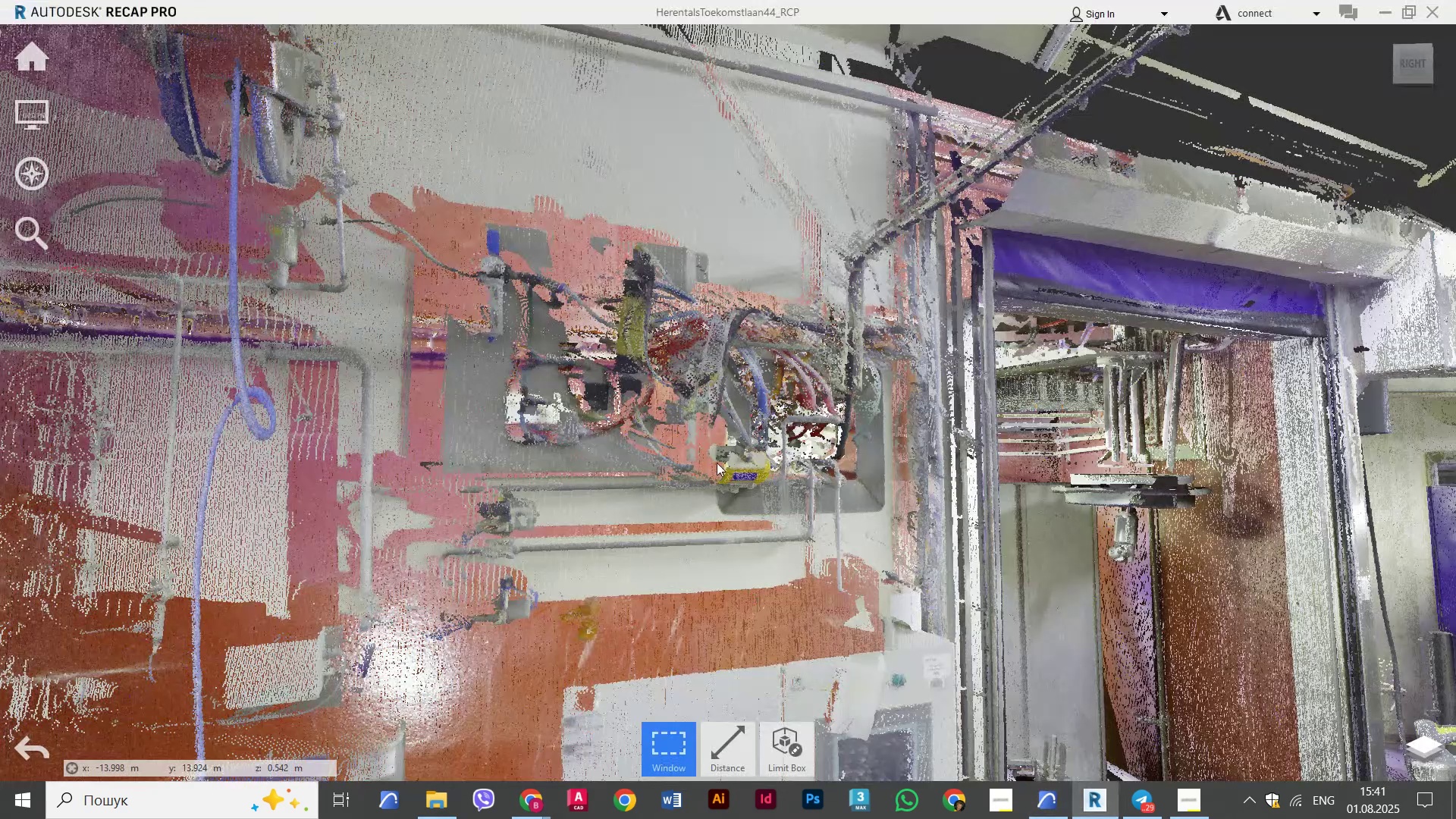 
scroll: coordinate [800, 515], scroll_direction: up, amount: 6.0
 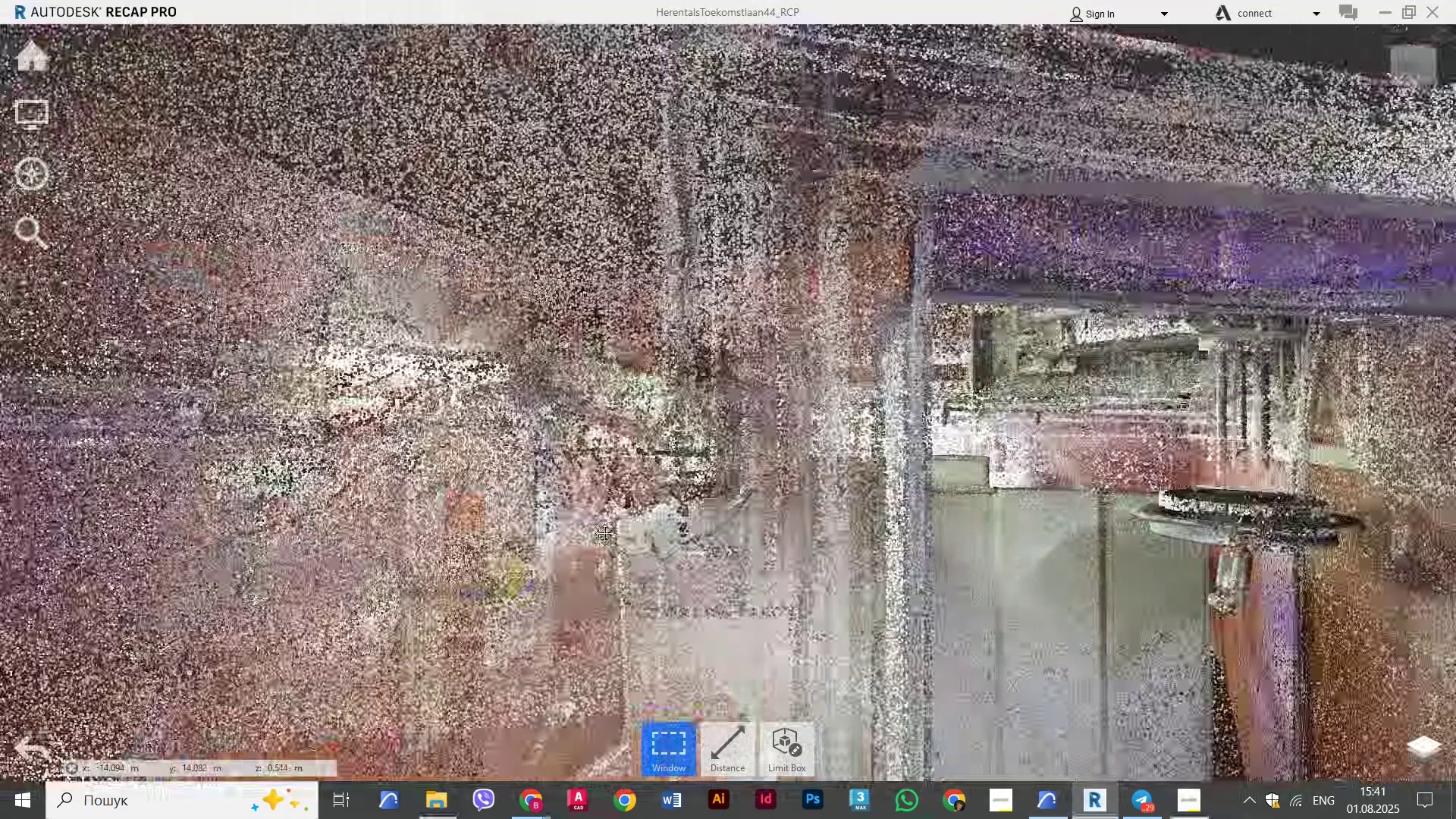 
hold_key(key=ShiftLeft, duration=0.42)
 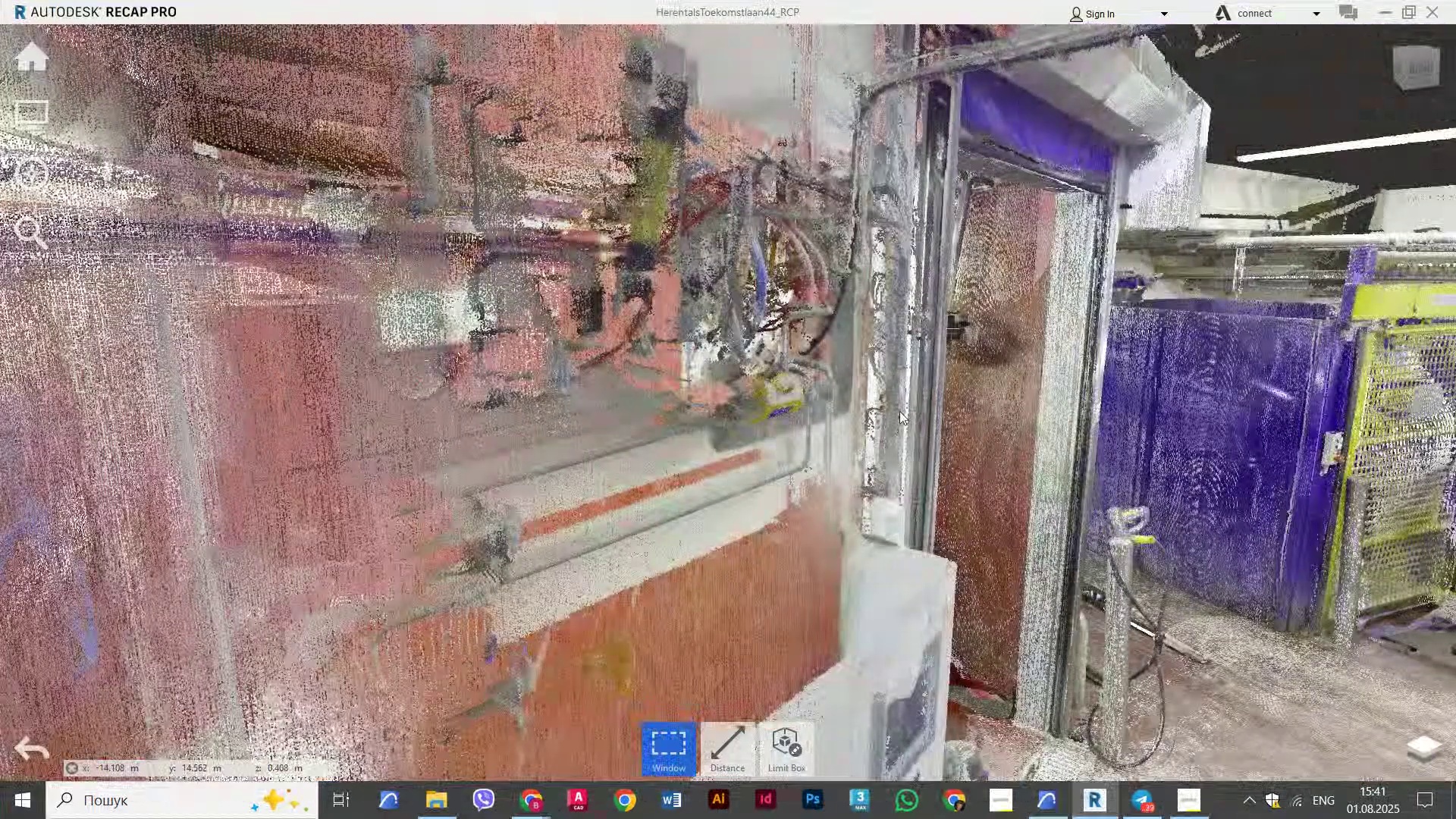 
key(Alt+AltLeft)
 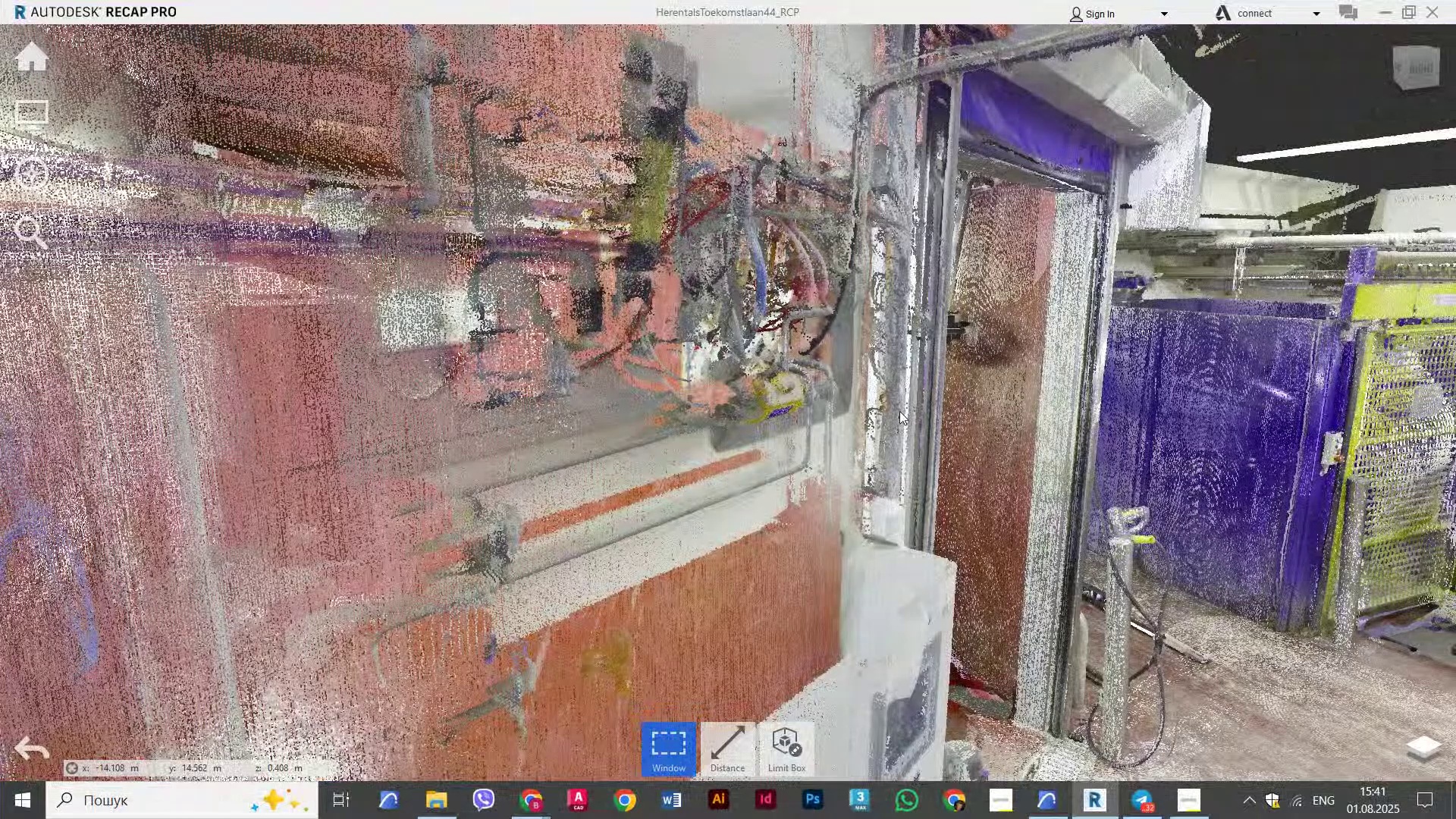 
key(Alt+Tab)
 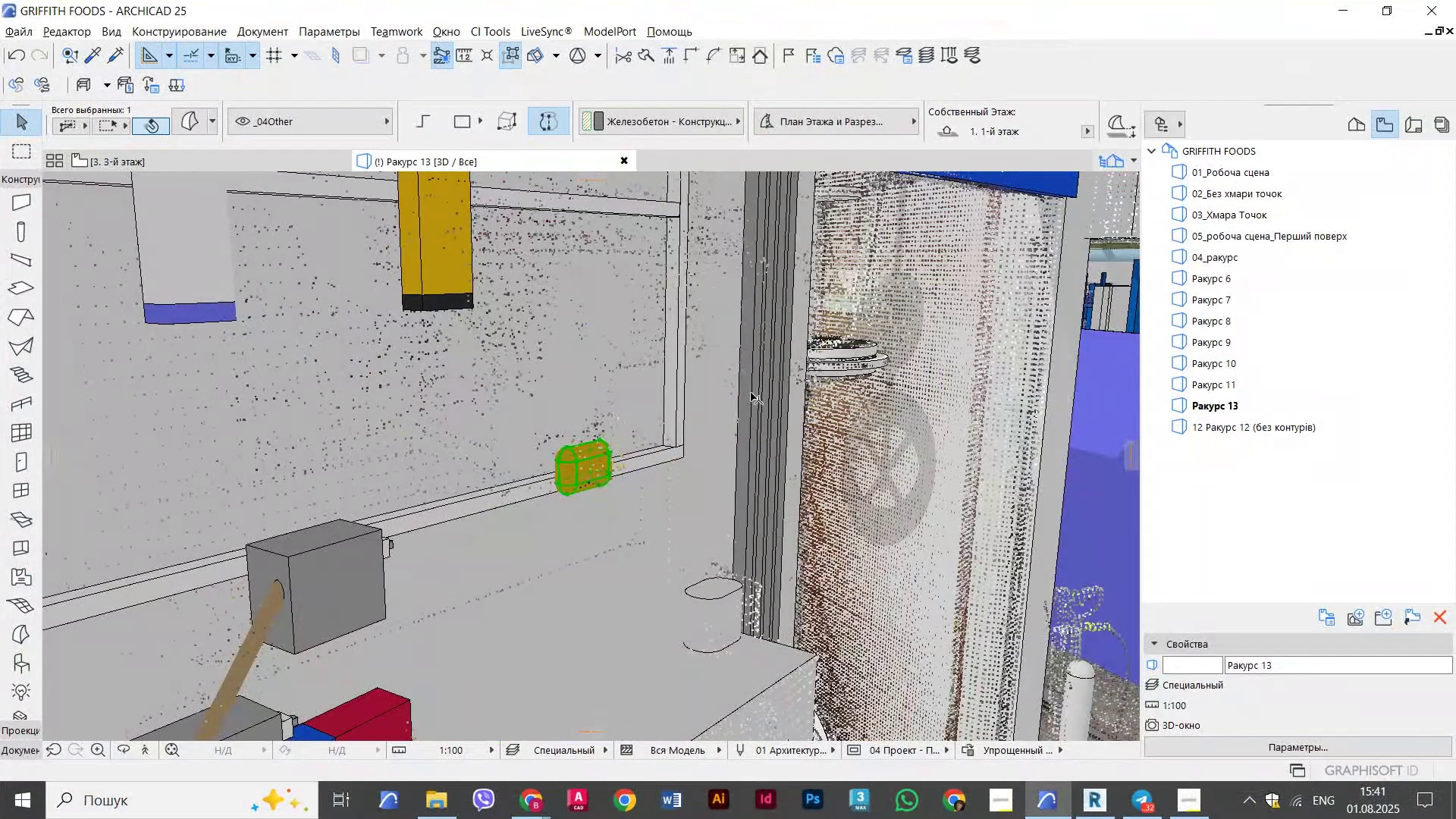 
scroll: coordinate [704, 399], scroll_direction: down, amount: 1.0
 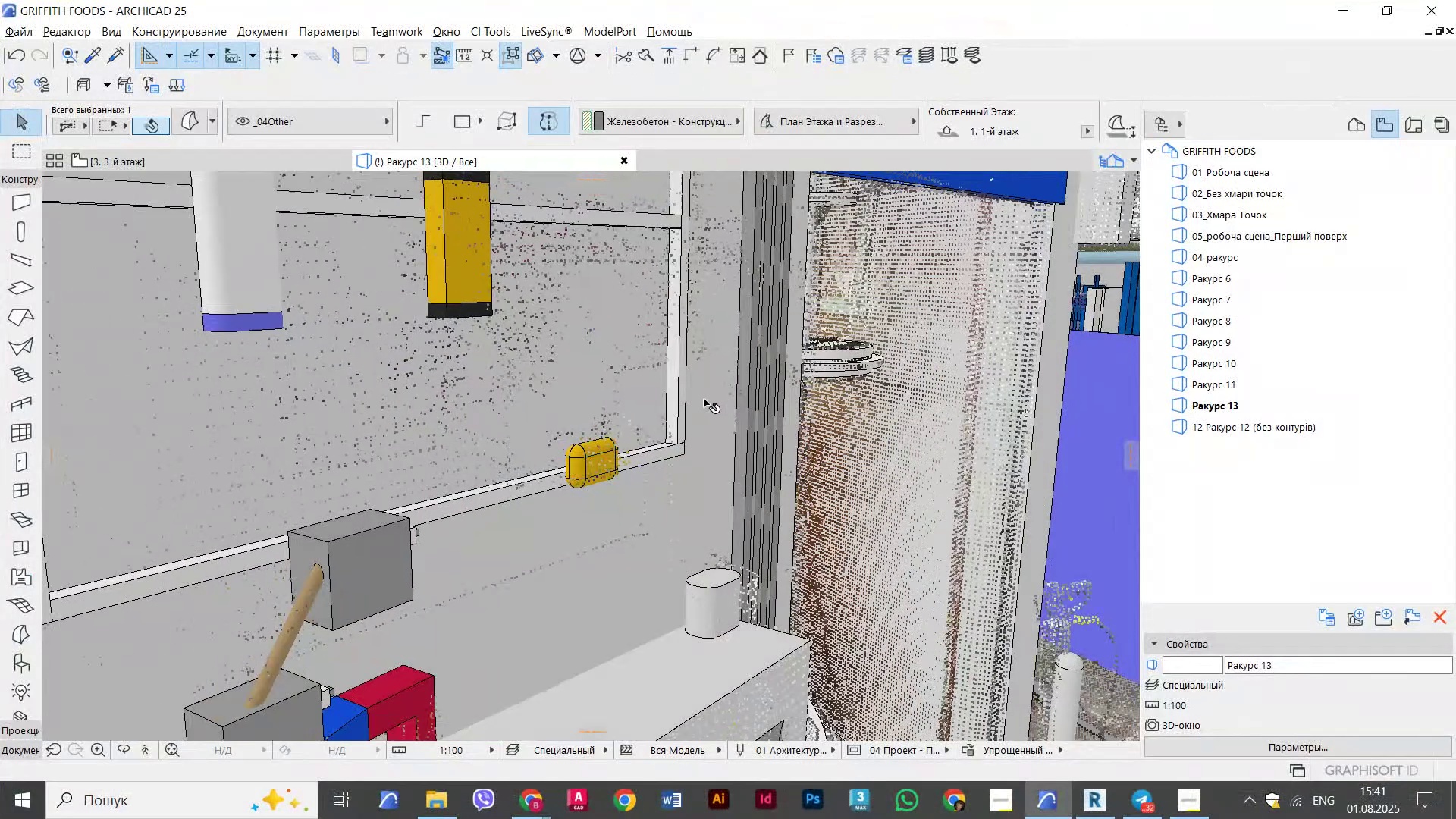 
hold_key(key=ShiftLeft, duration=4.37)
 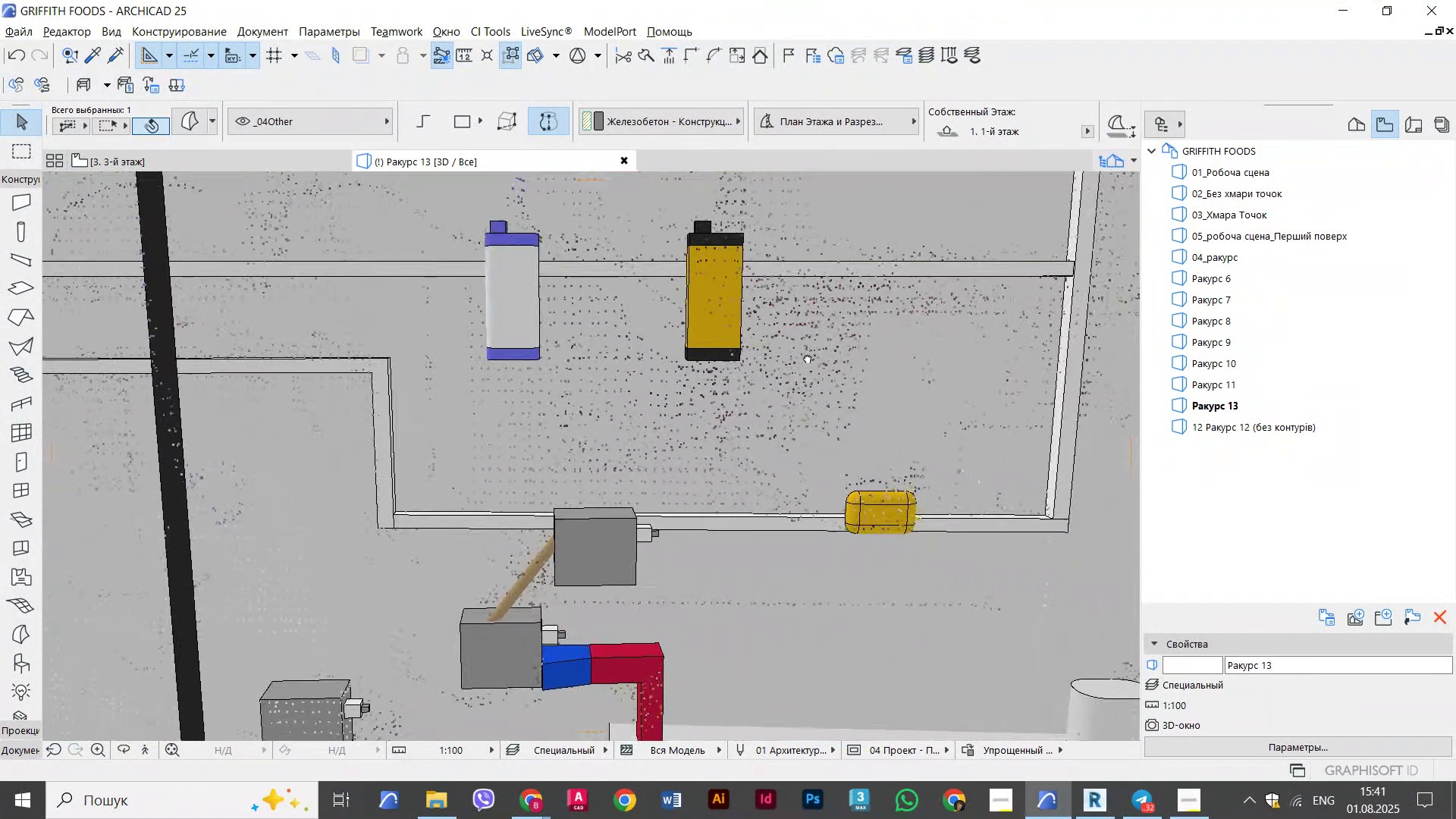 
key(Escape)
 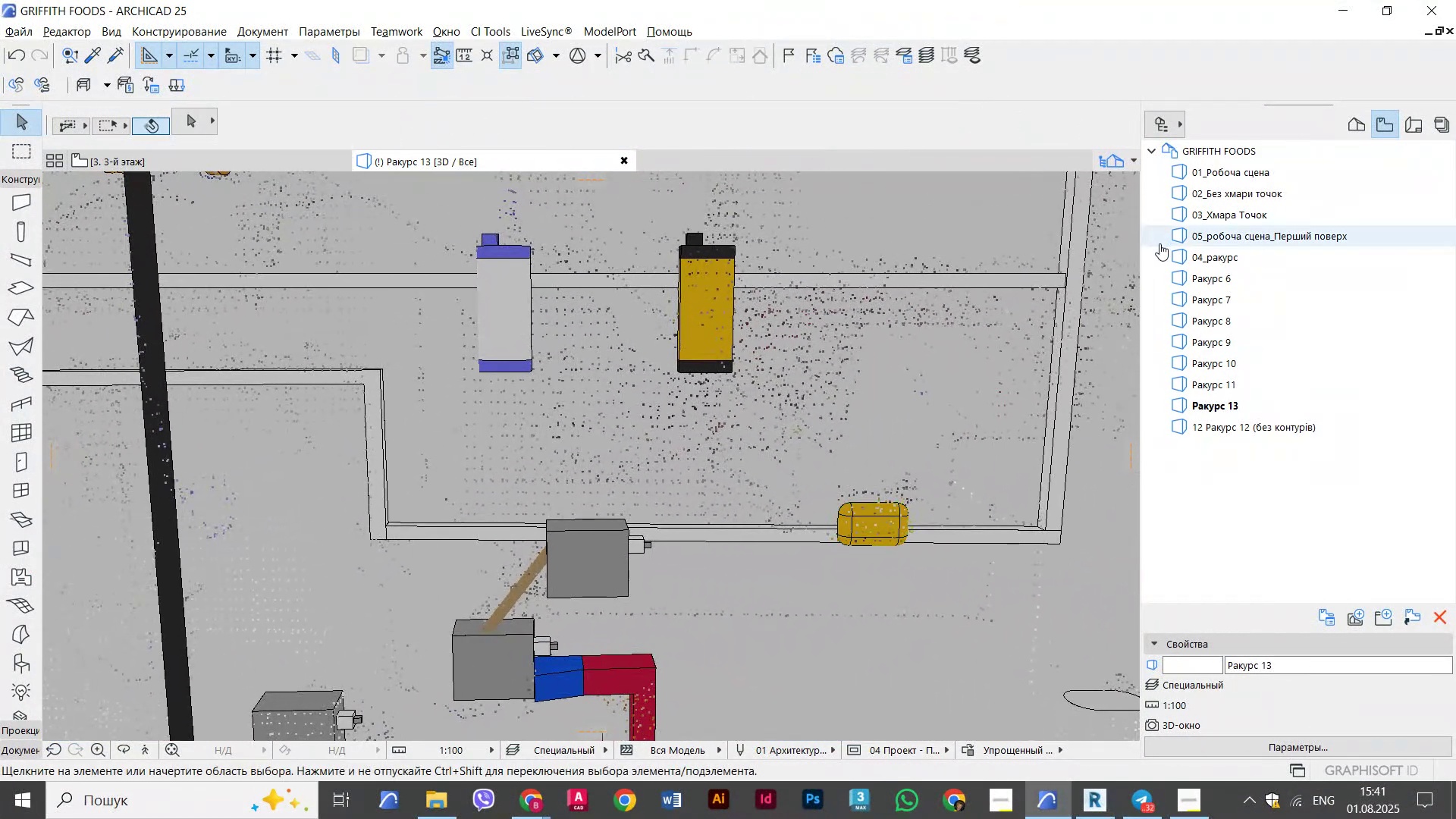 
key(Escape)
 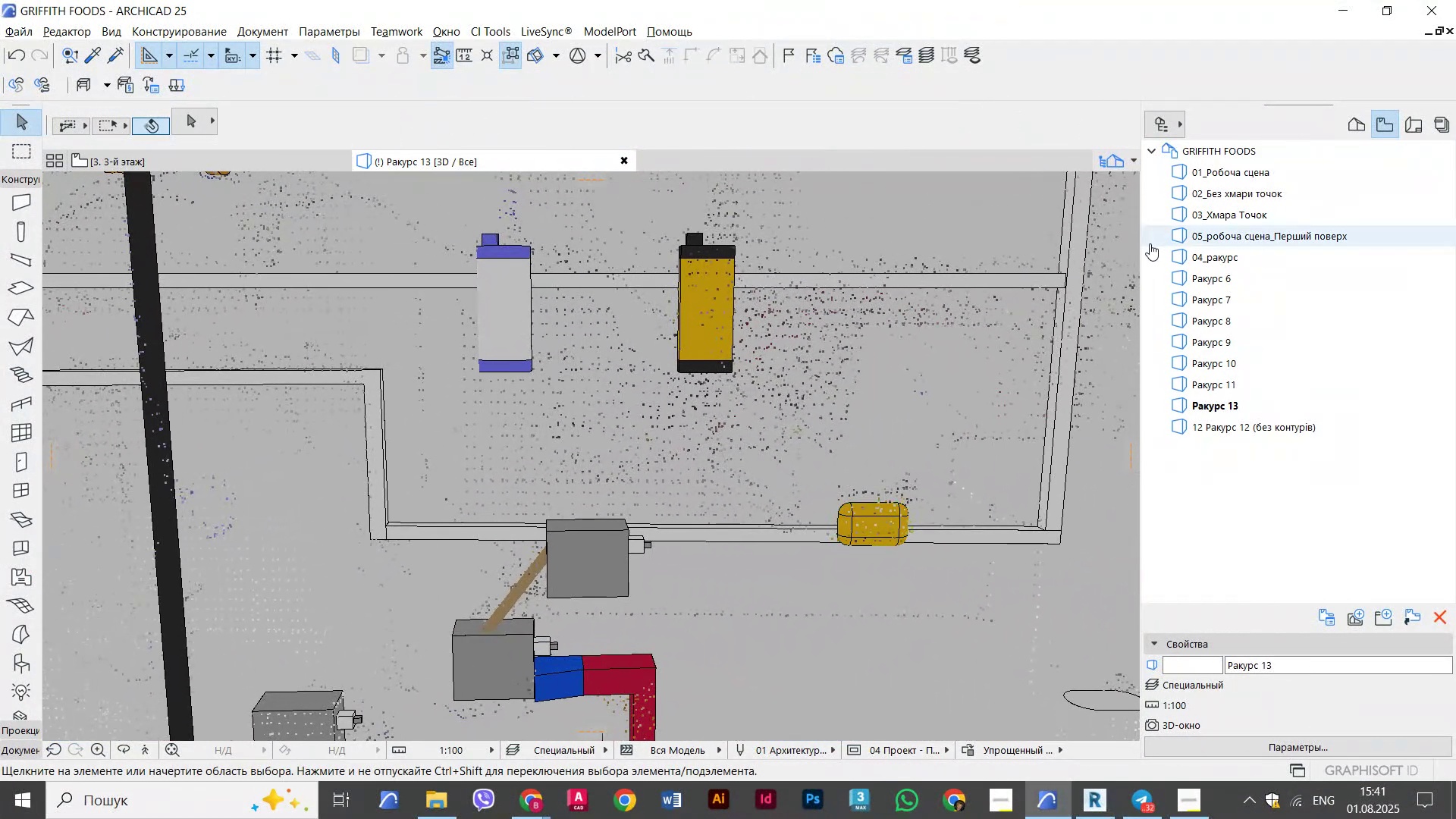 
scroll: coordinate [1056, 289], scroll_direction: up, amount: 4.0
 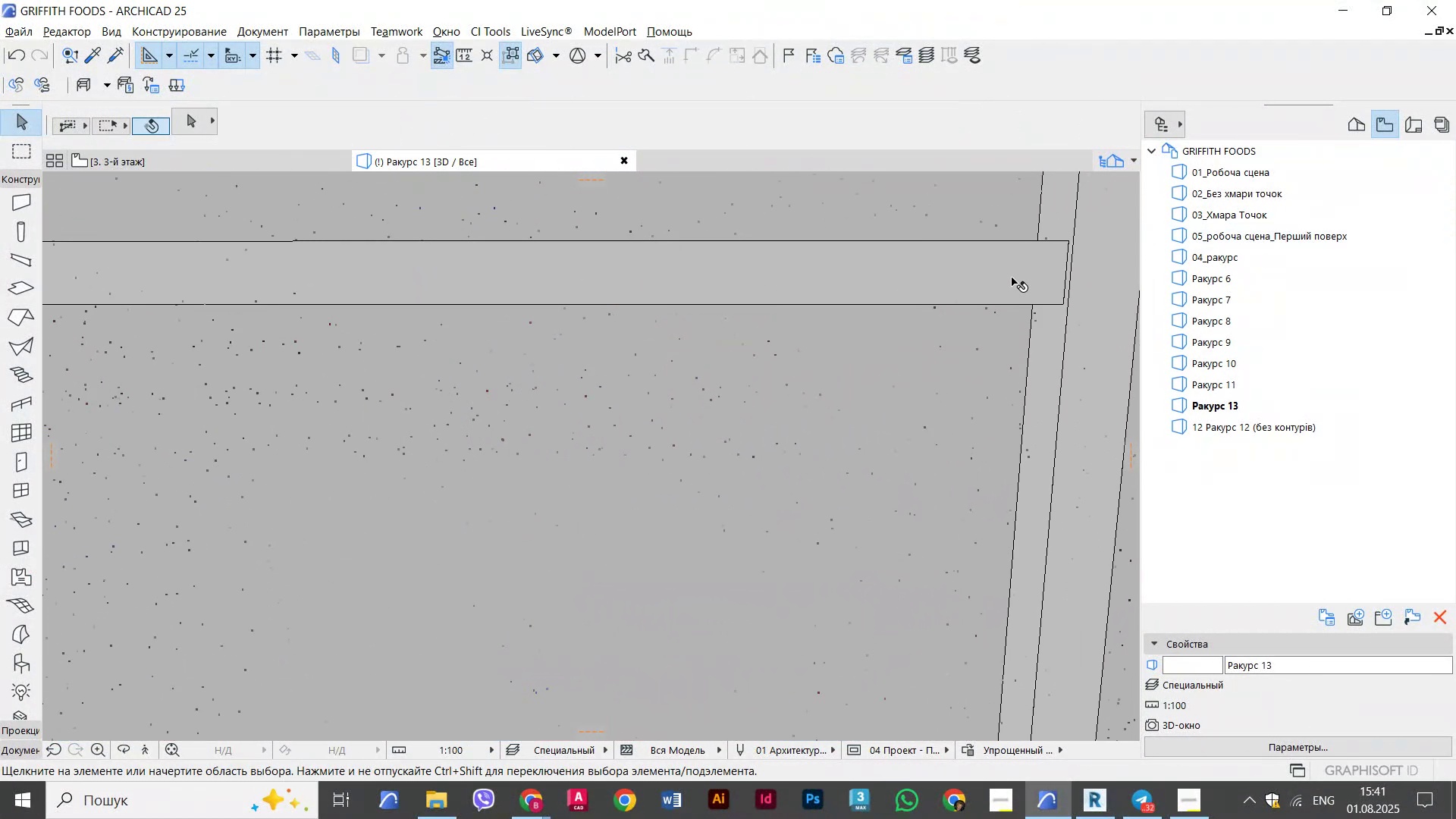 
left_click([988, 262])
 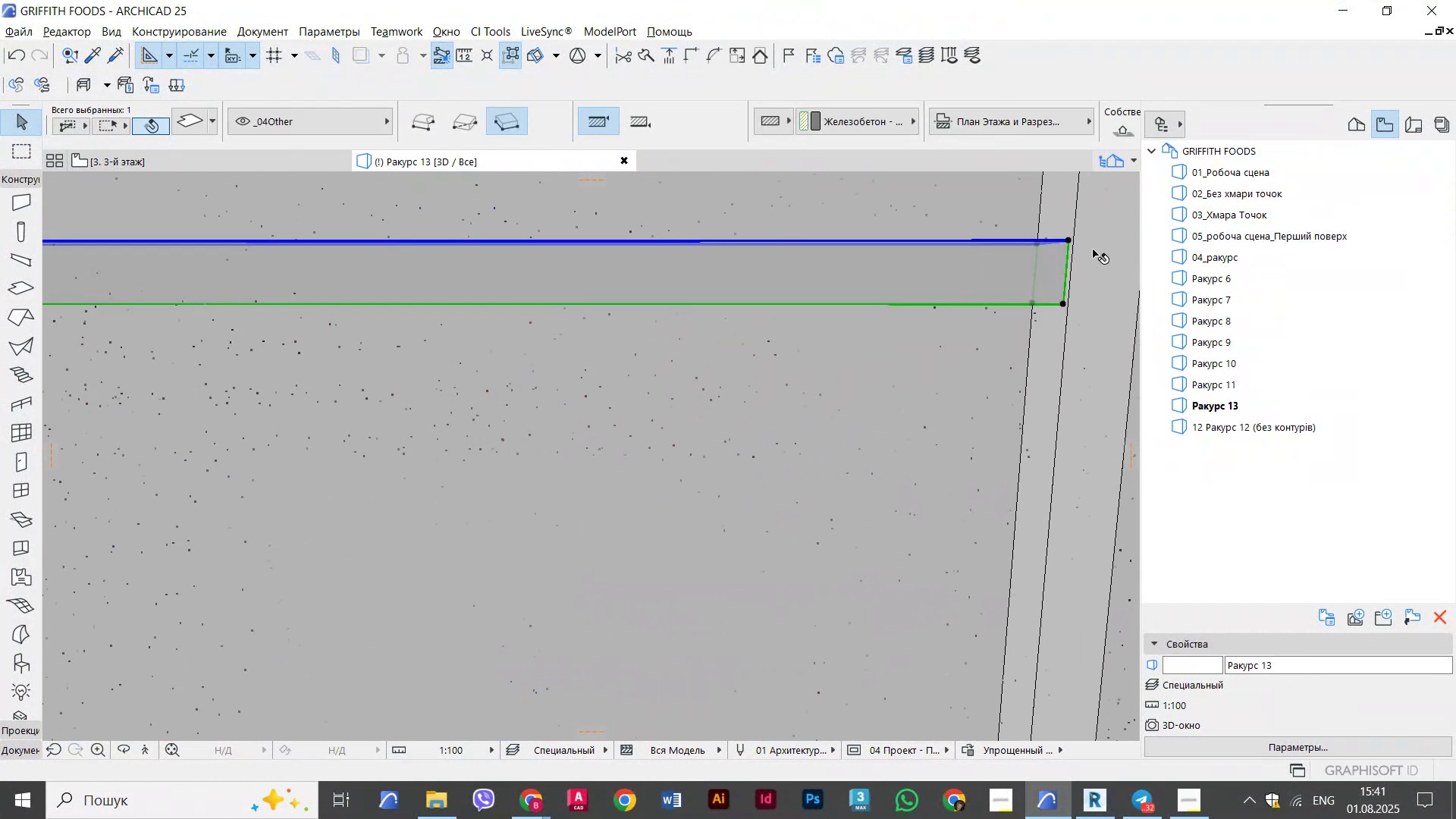 
key(Control+D)
 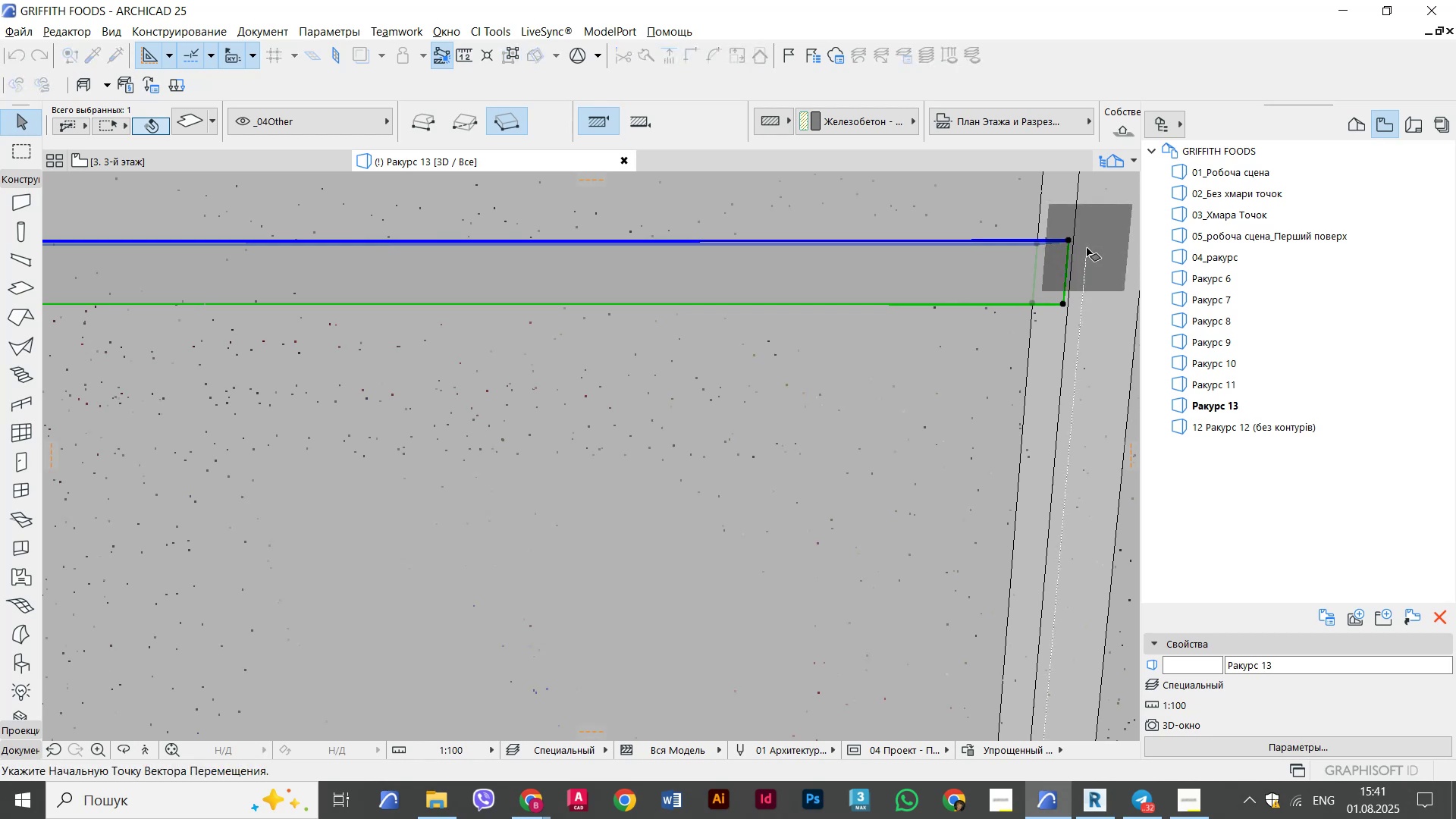 
key(Control+ControlLeft)
 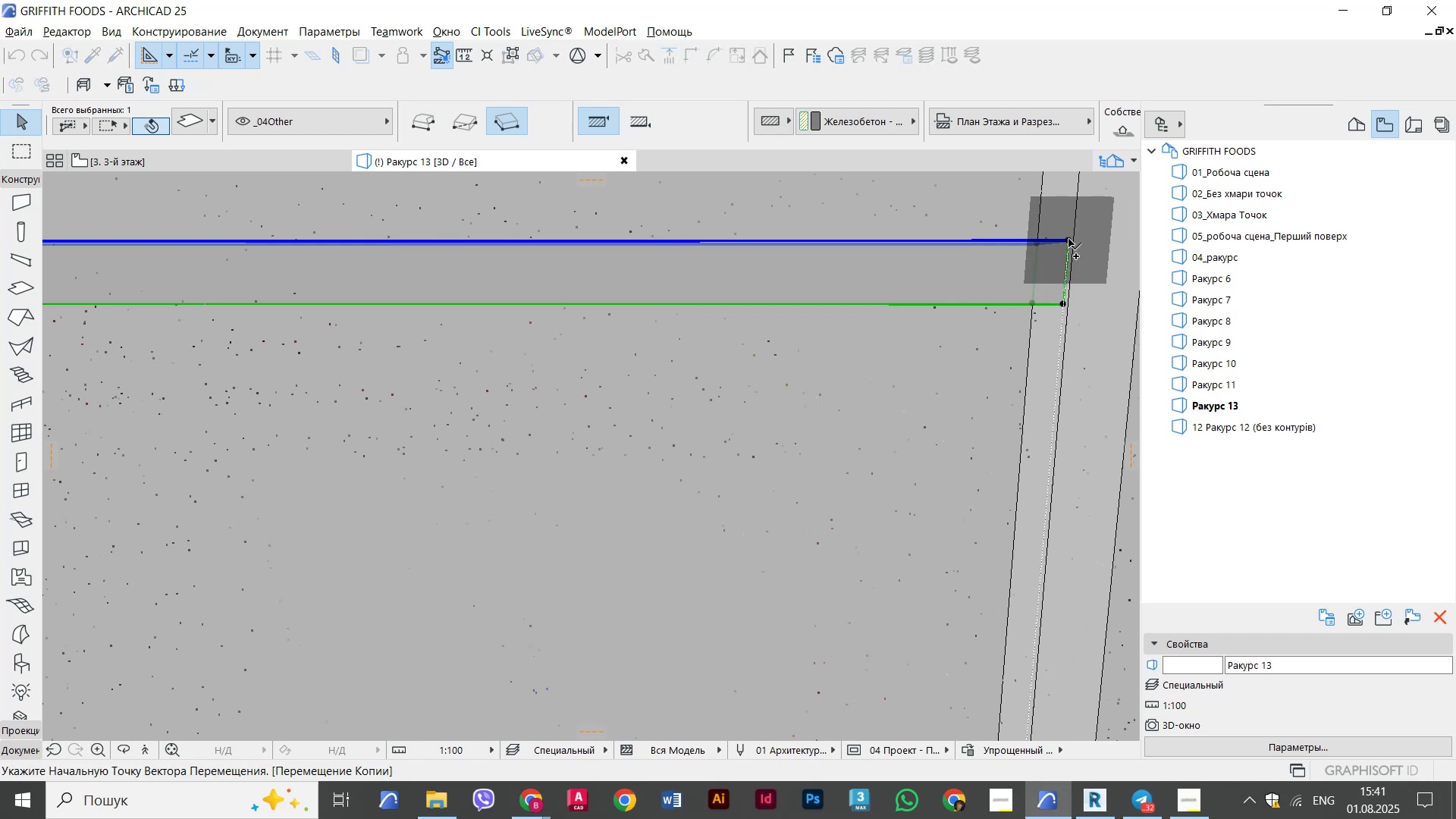 
left_click([1068, 239])
 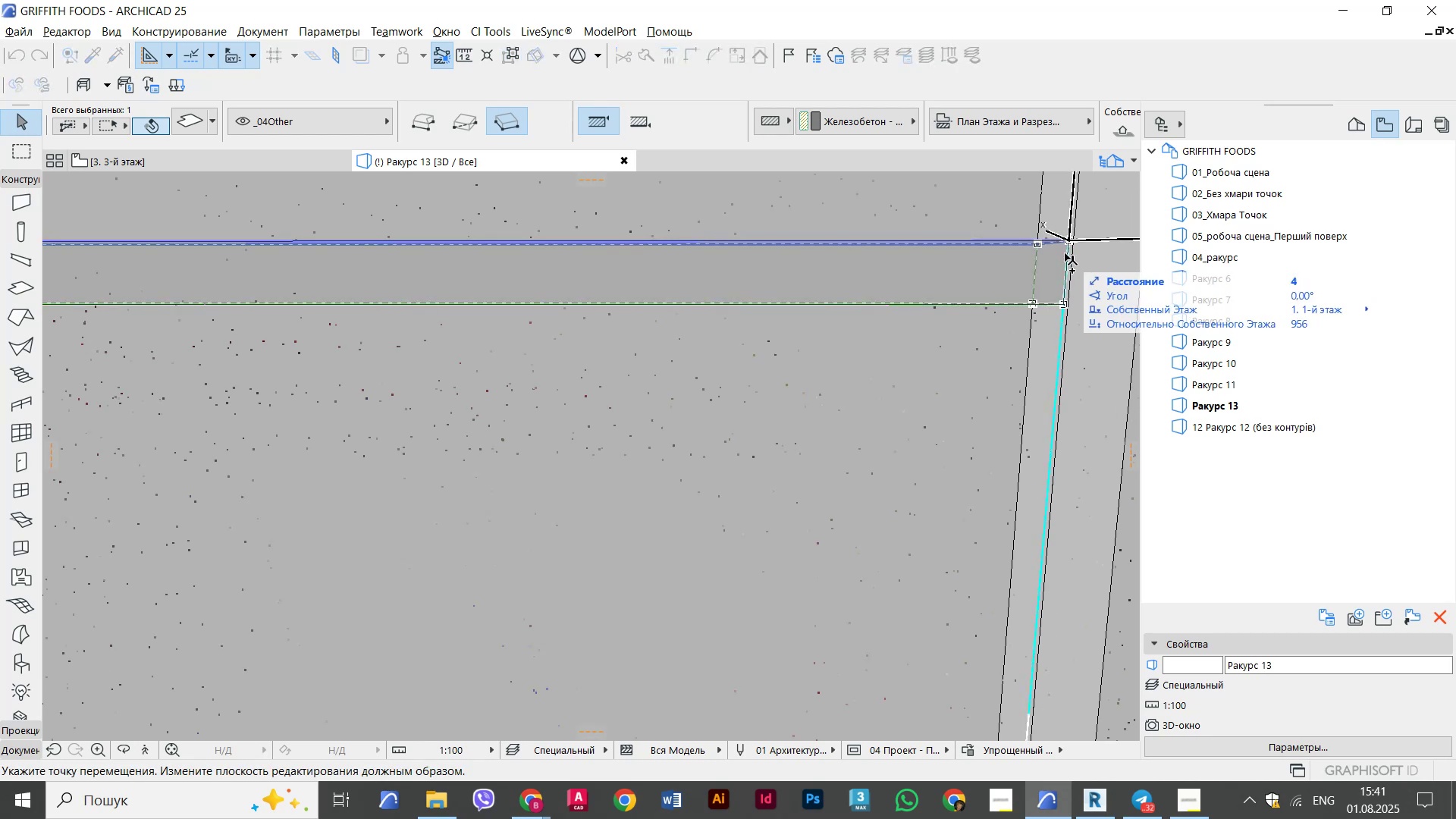 
hold_key(key=ShiftLeft, duration=2.33)
left_click([1068, 328])
 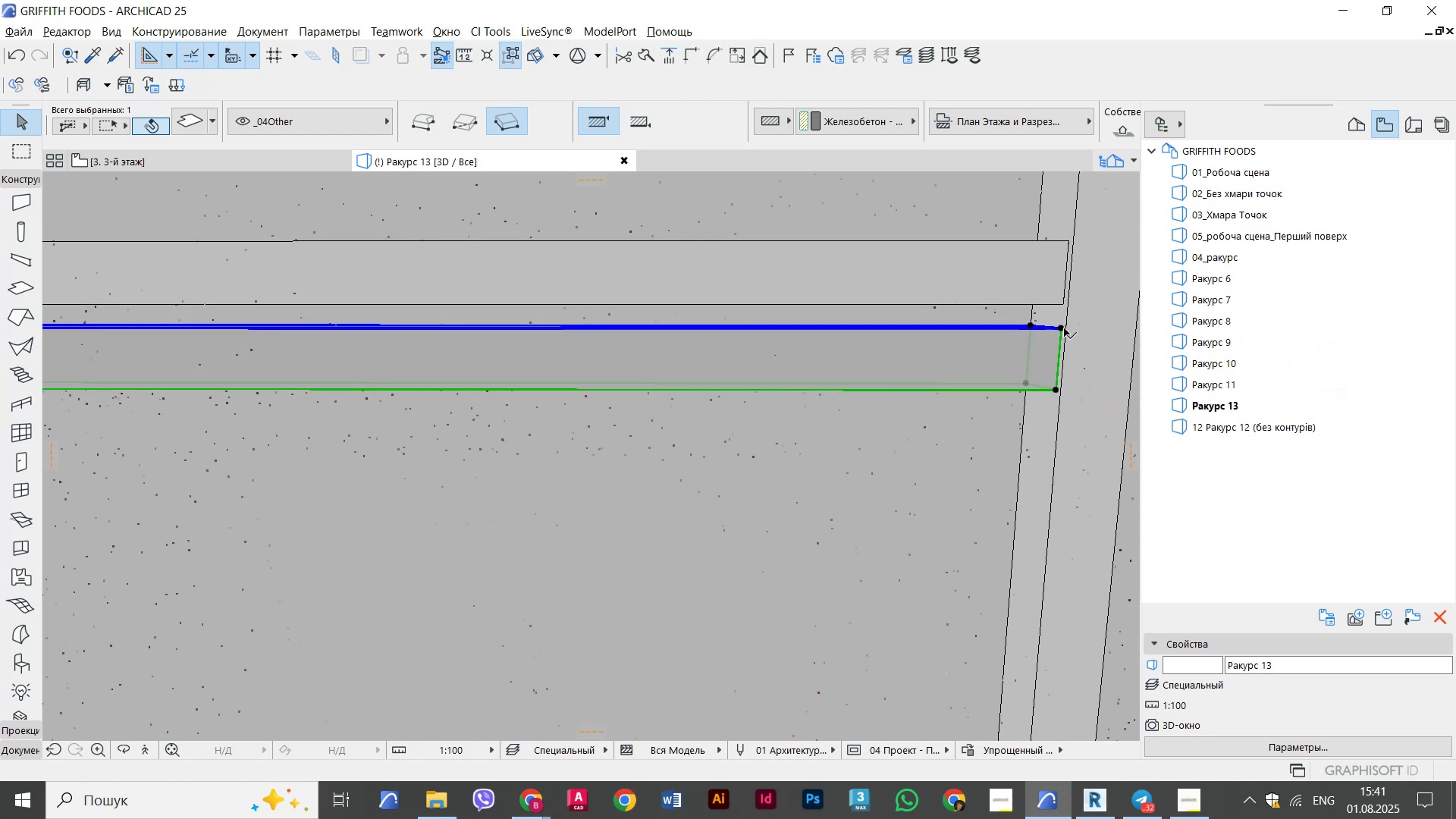 
left_click([1060, 328])
 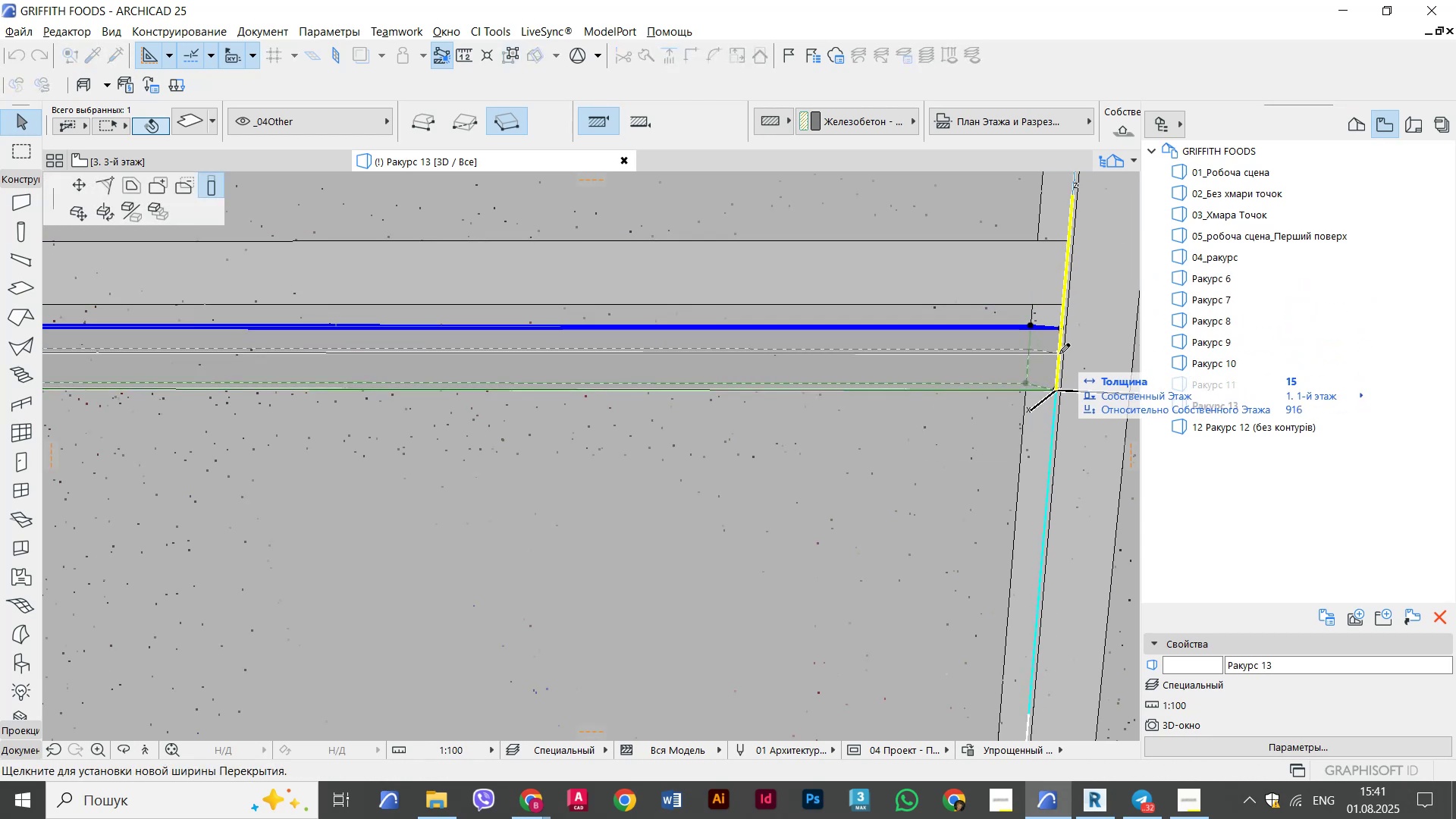 
left_click([1059, 353])
 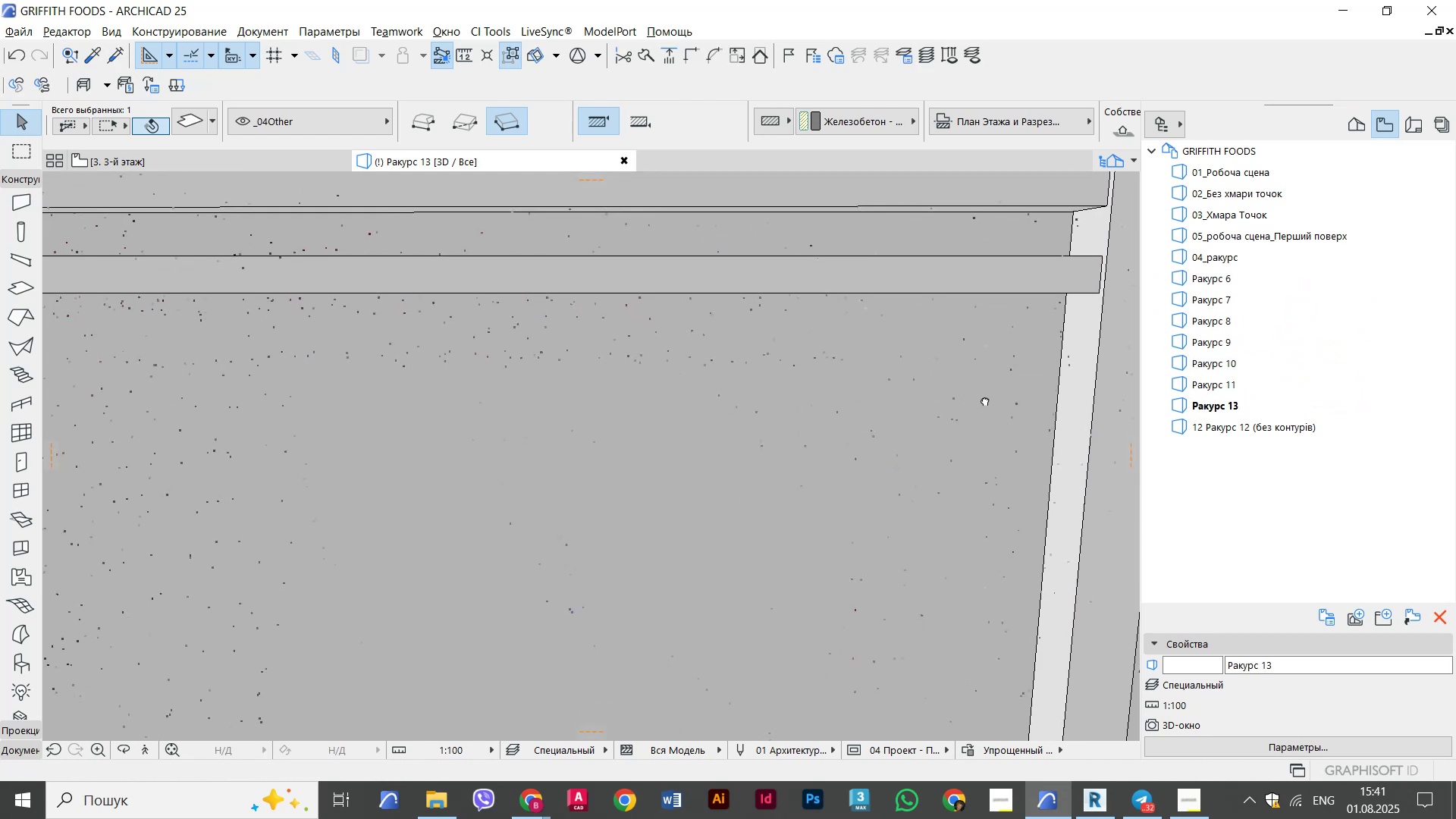 
scroll: coordinate [981, 394], scroll_direction: down, amount: 7.0
 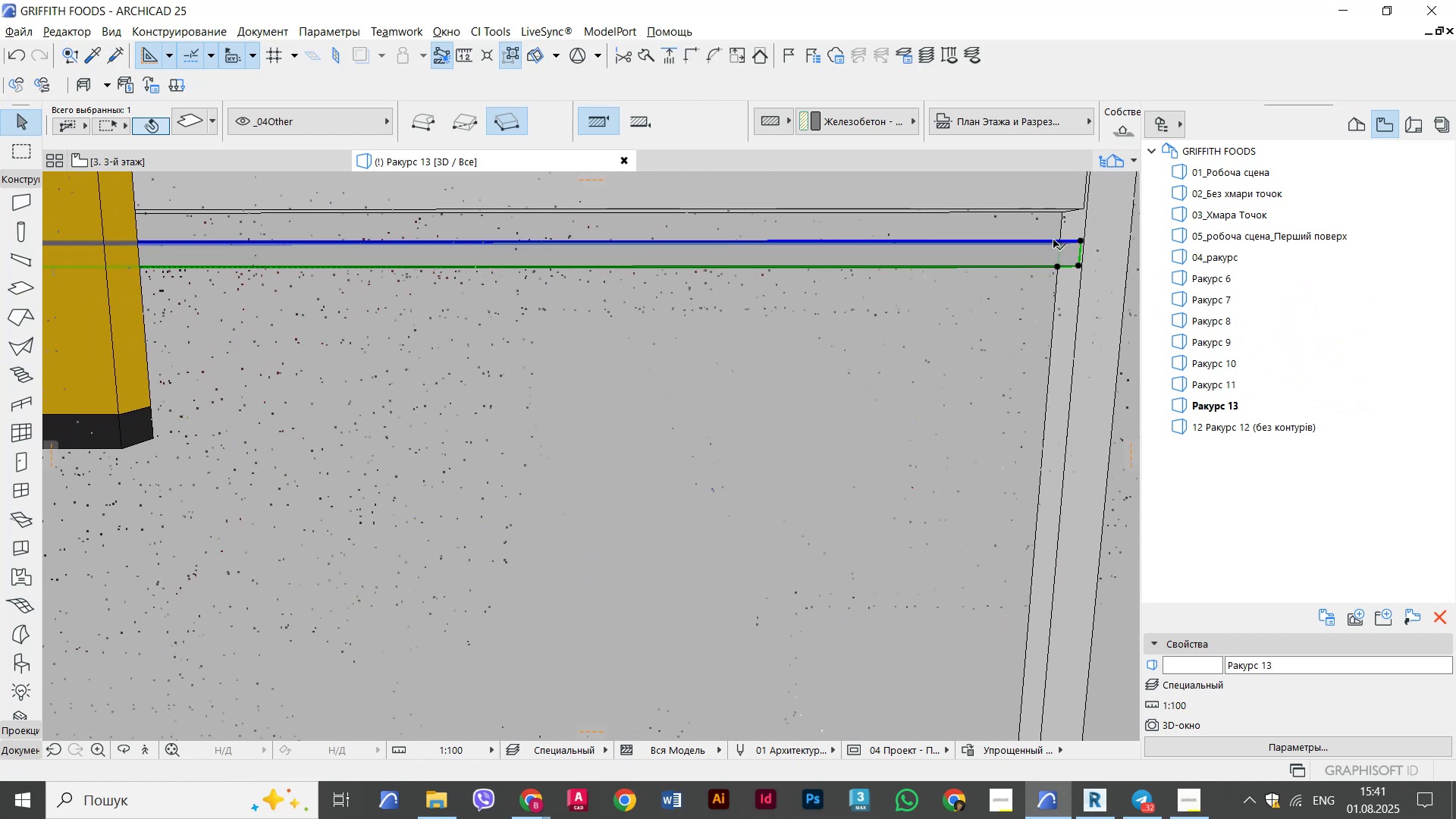 
key(Alt+AltLeft)
 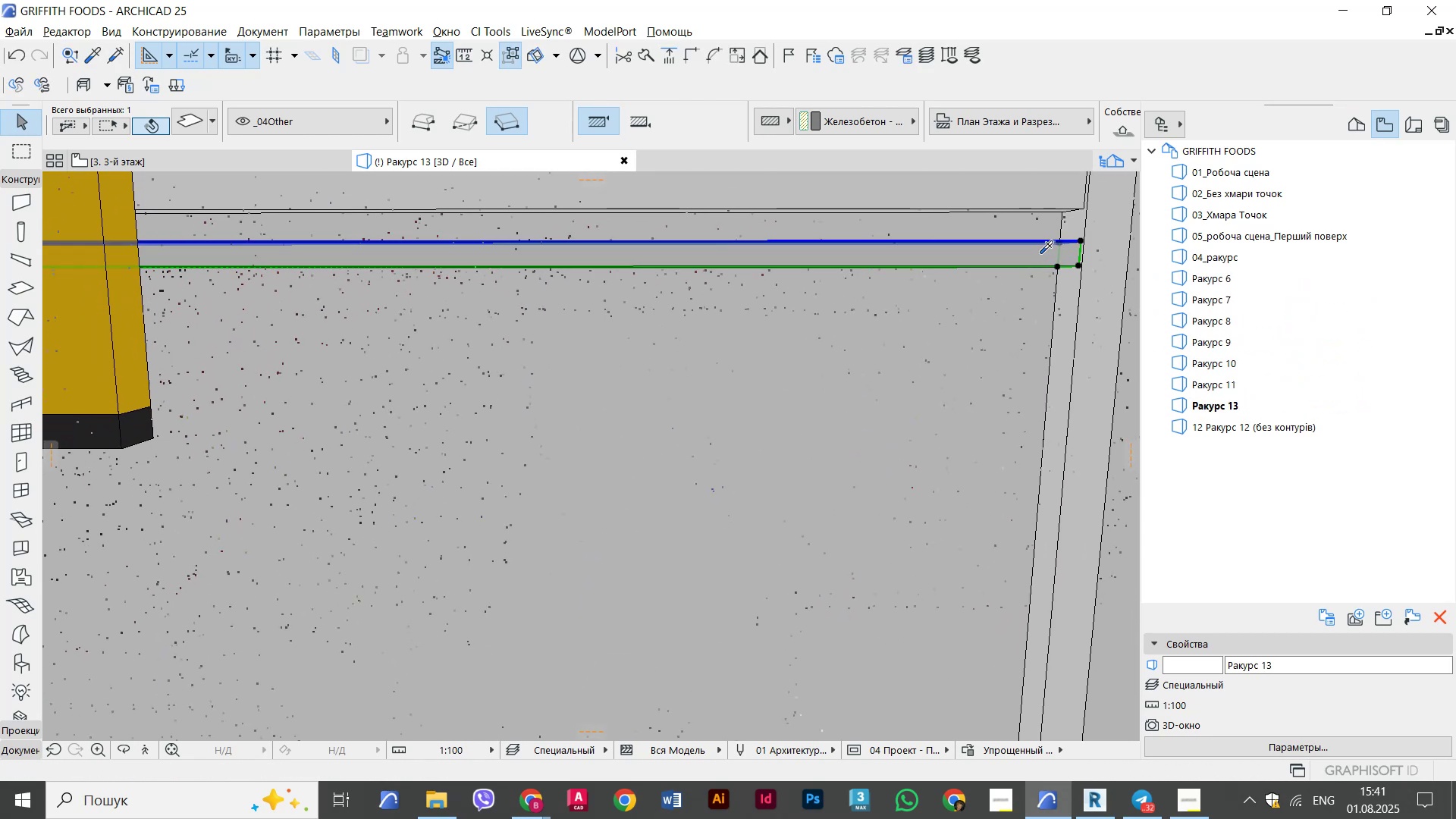 
key(Alt+Tab)
 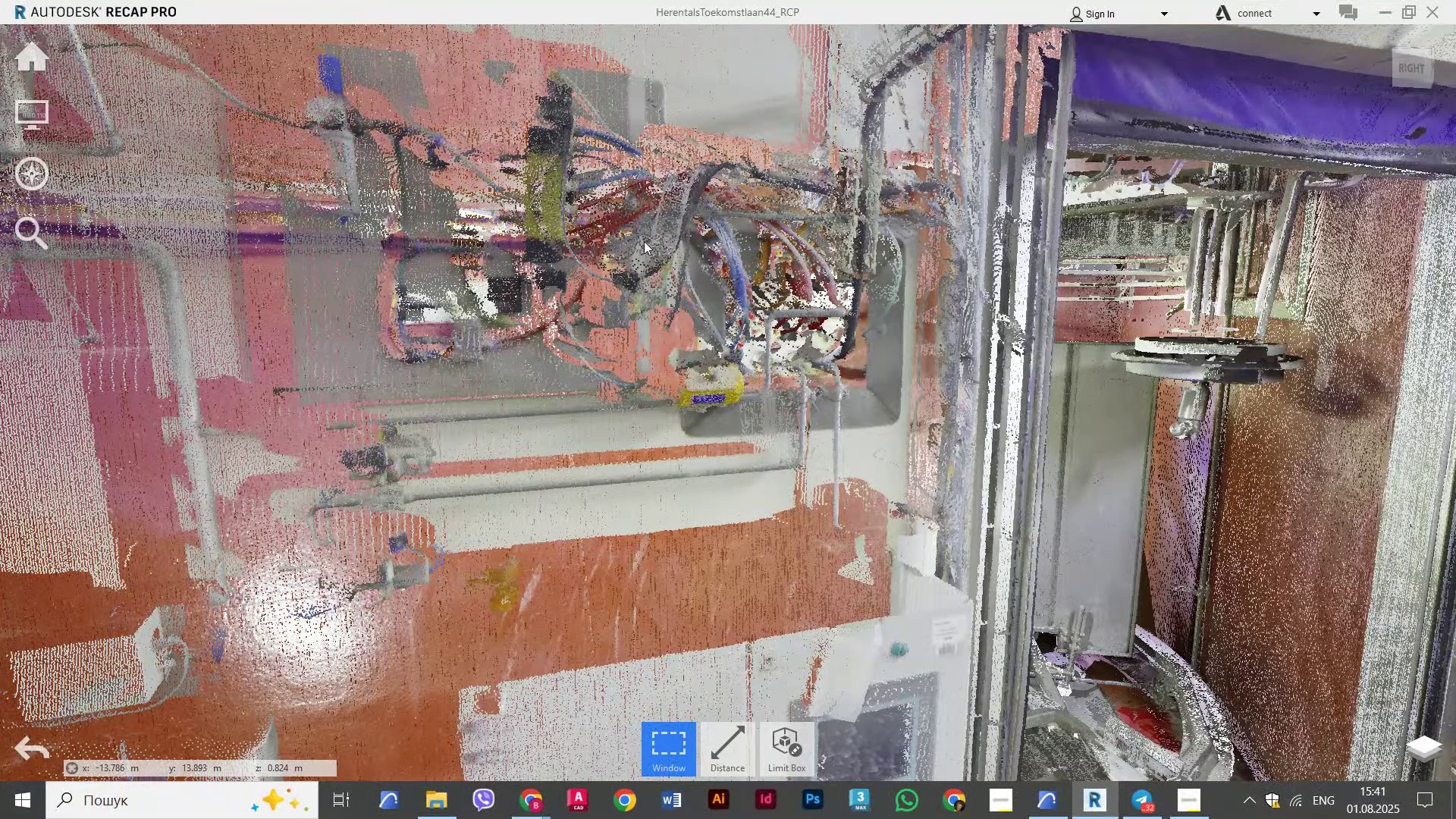 
wait(8.21)
 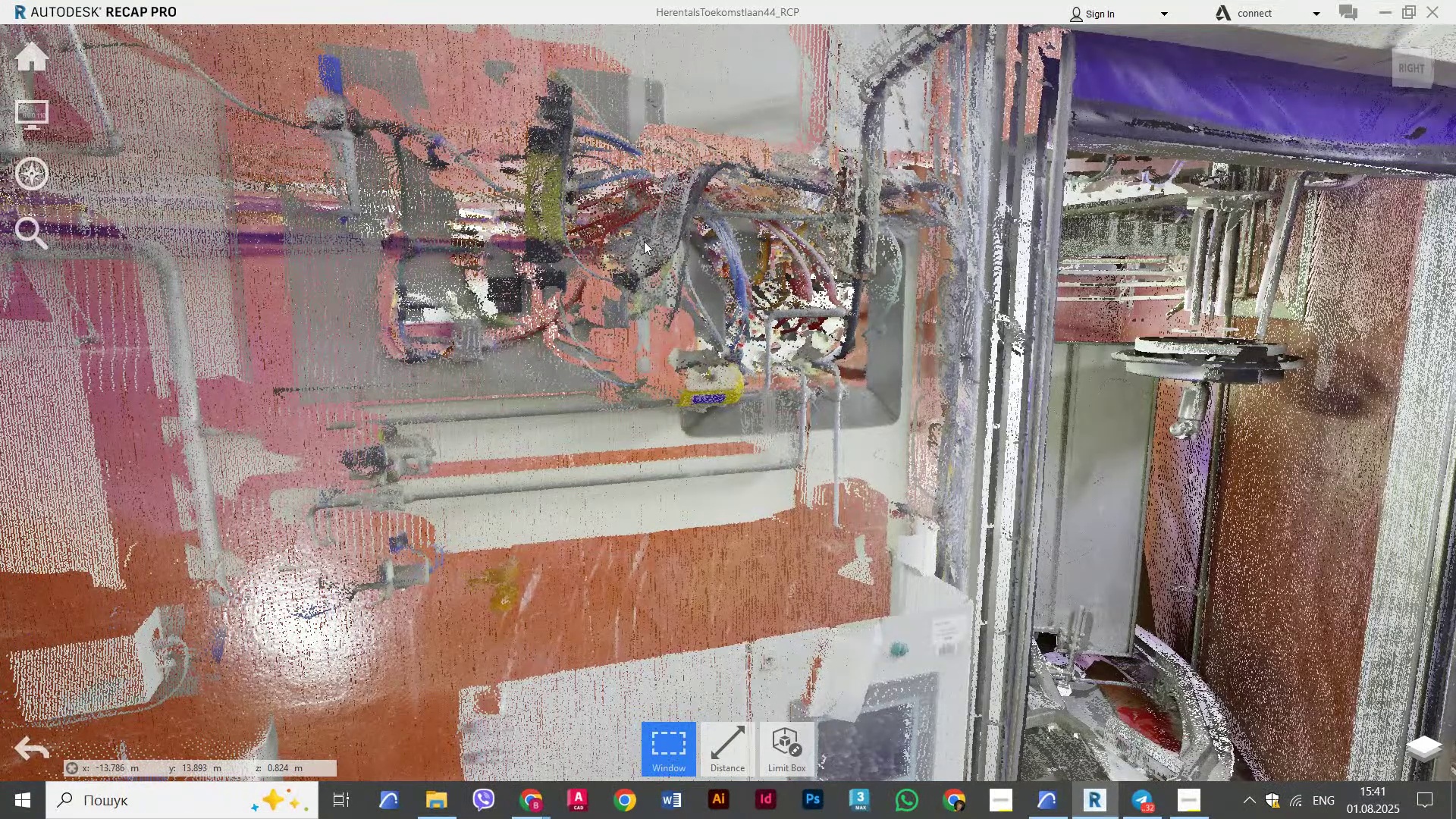 
scroll: coordinate [488, 278], scroll_direction: down, amount: 3.0
 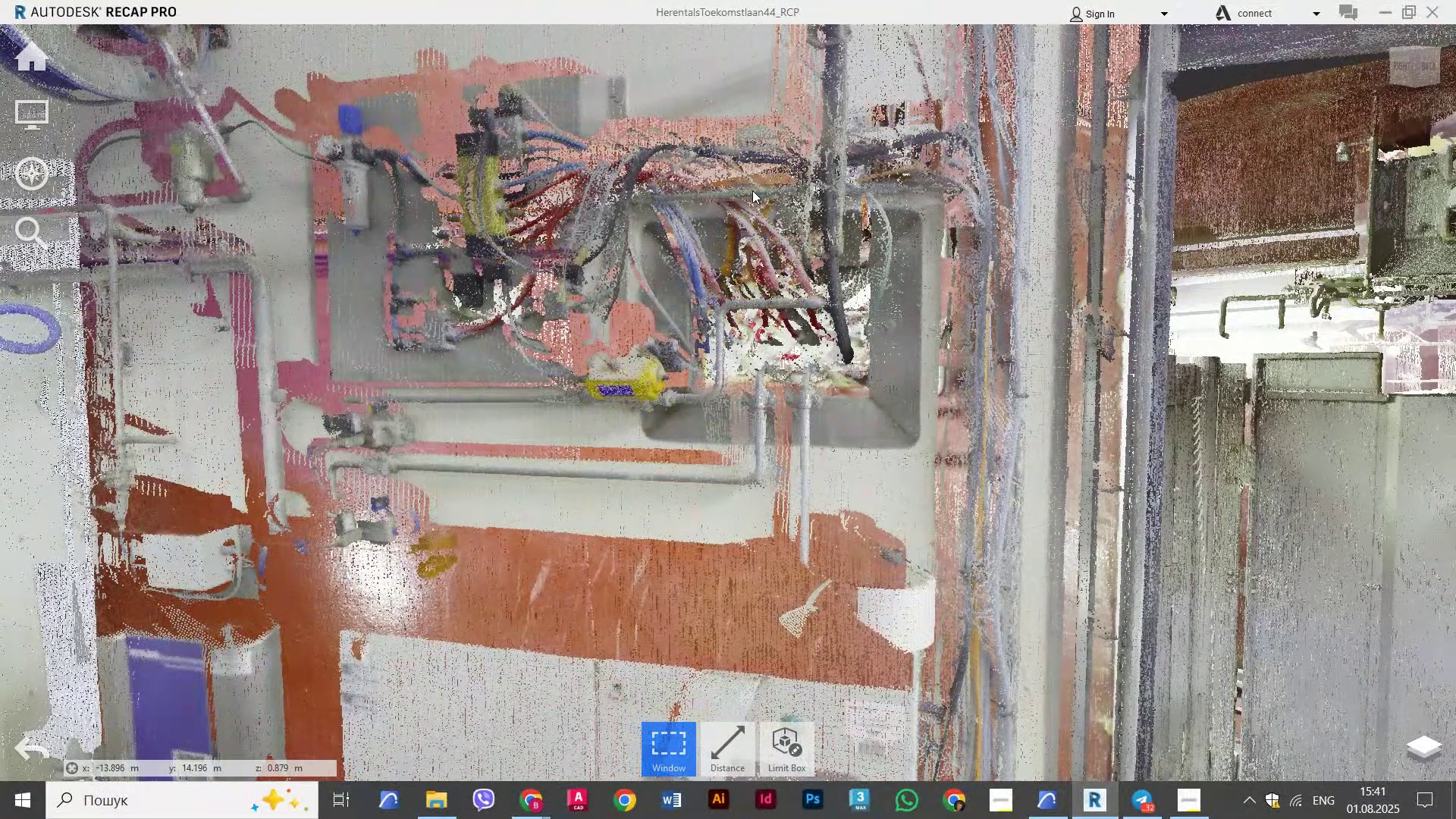 
key(Alt+AltLeft)
 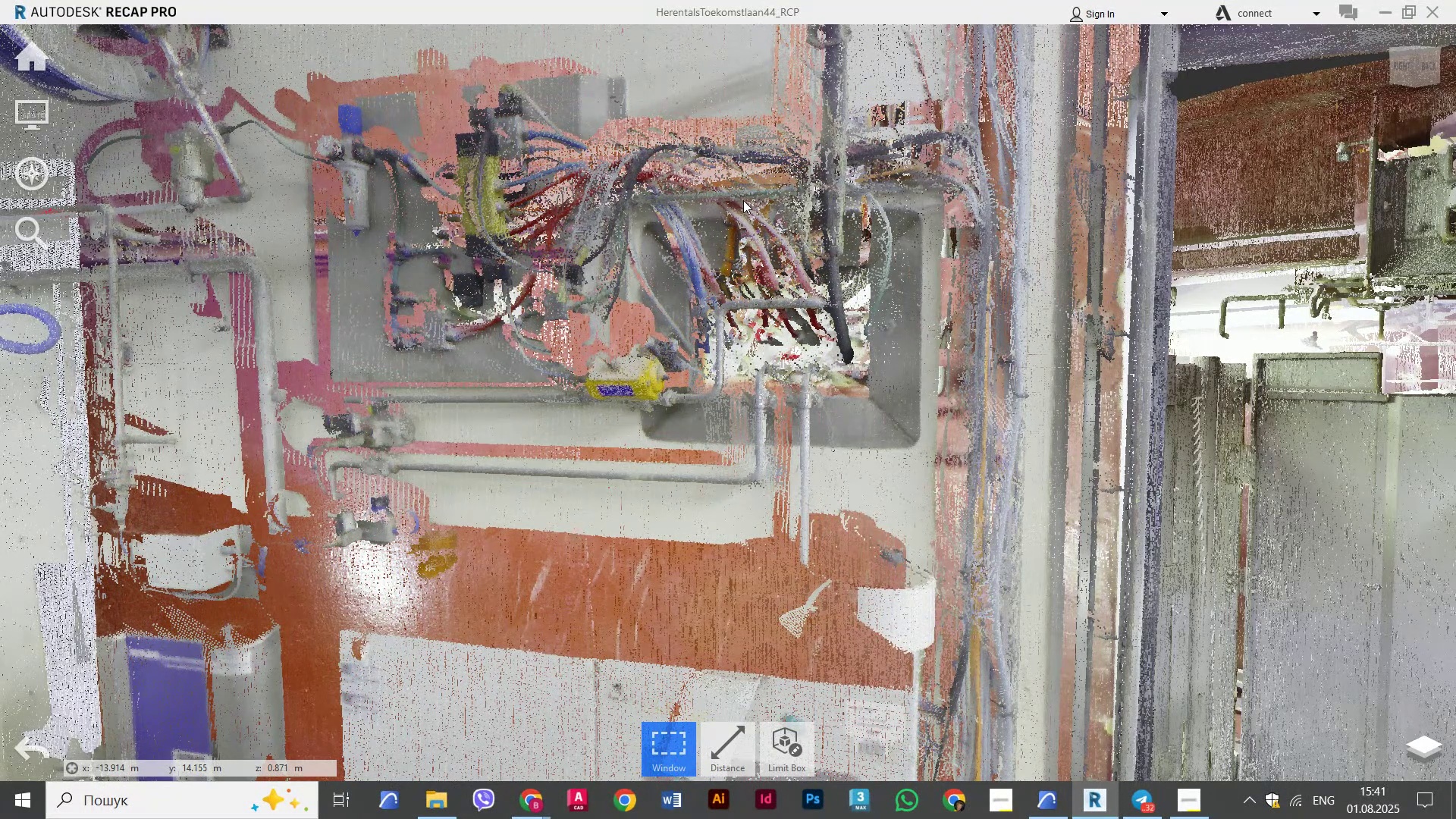 
key(Tab)
 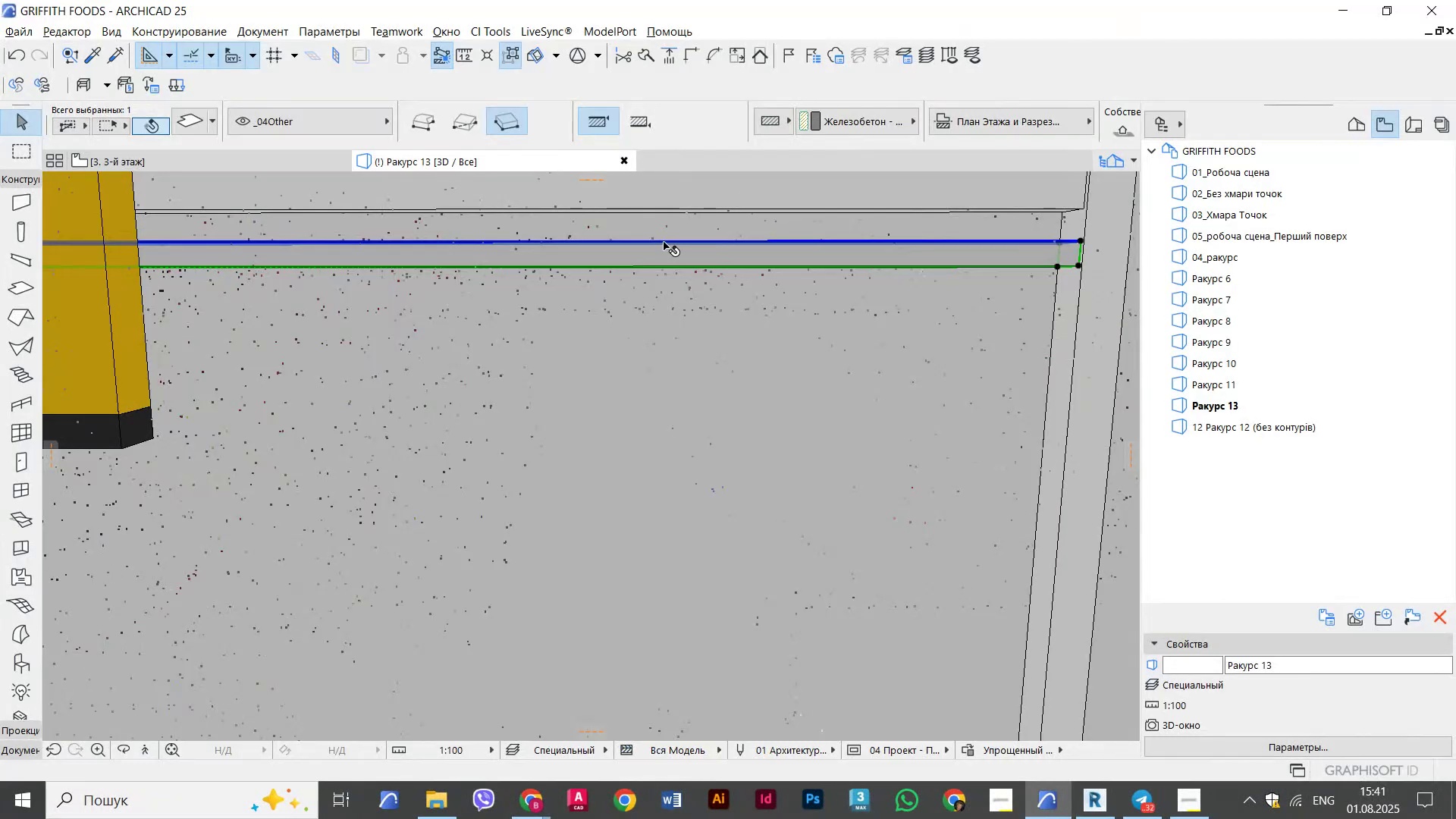 
scroll: coordinate [507, 350], scroll_direction: down, amount: 3.0
 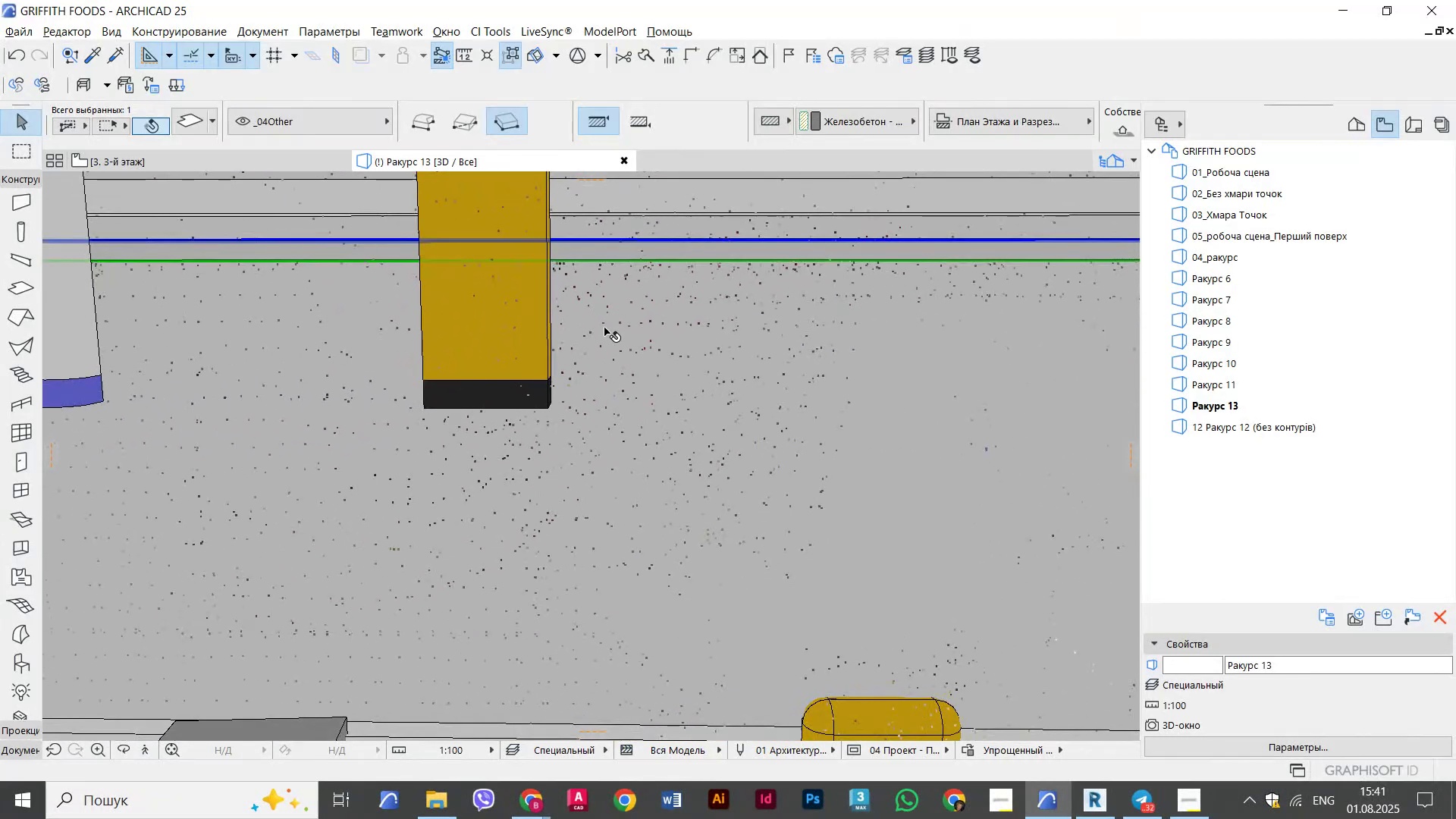 
key(Escape)
 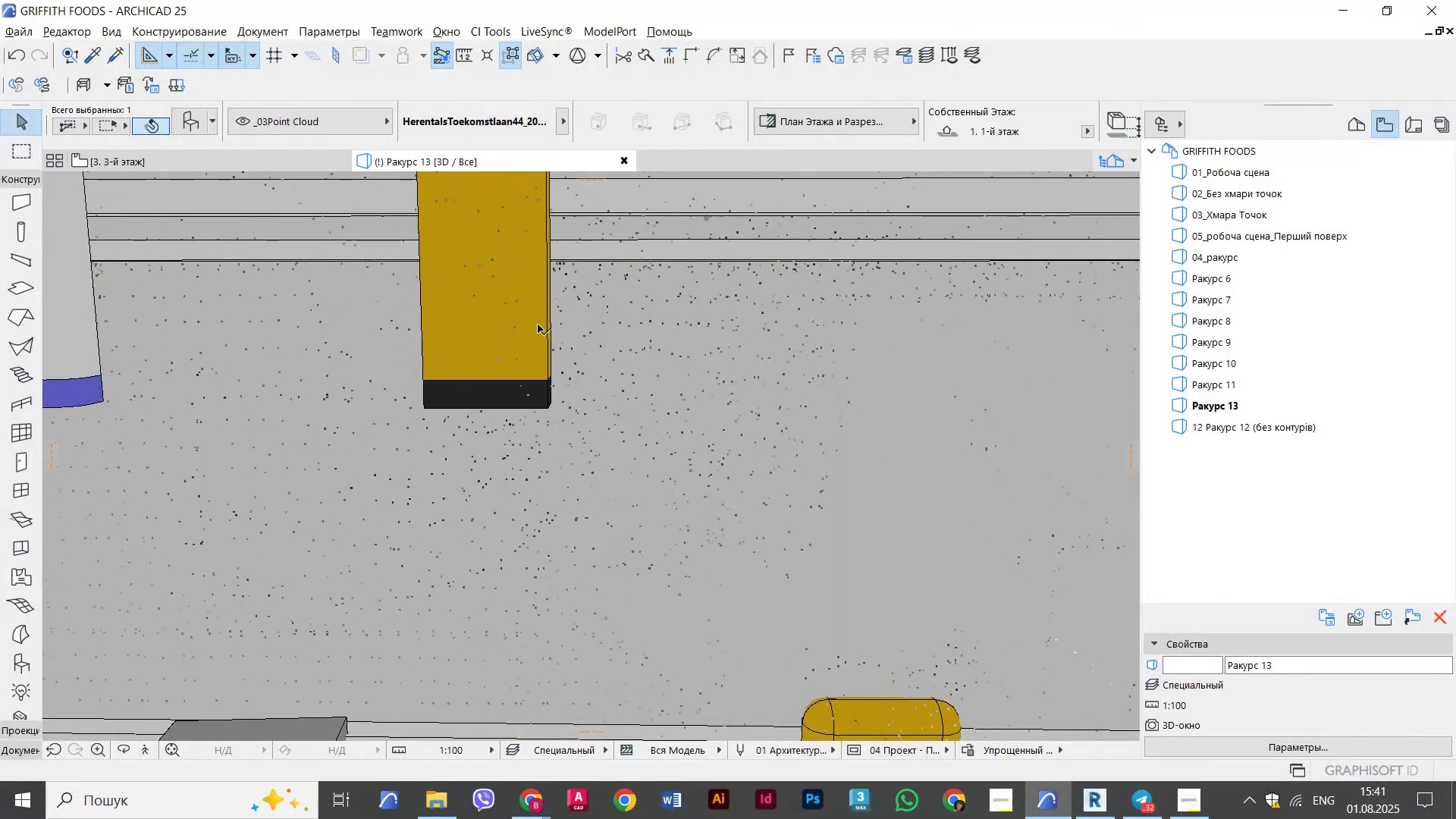 
scroll: coordinate [535, 331], scroll_direction: down, amount: 4.0
 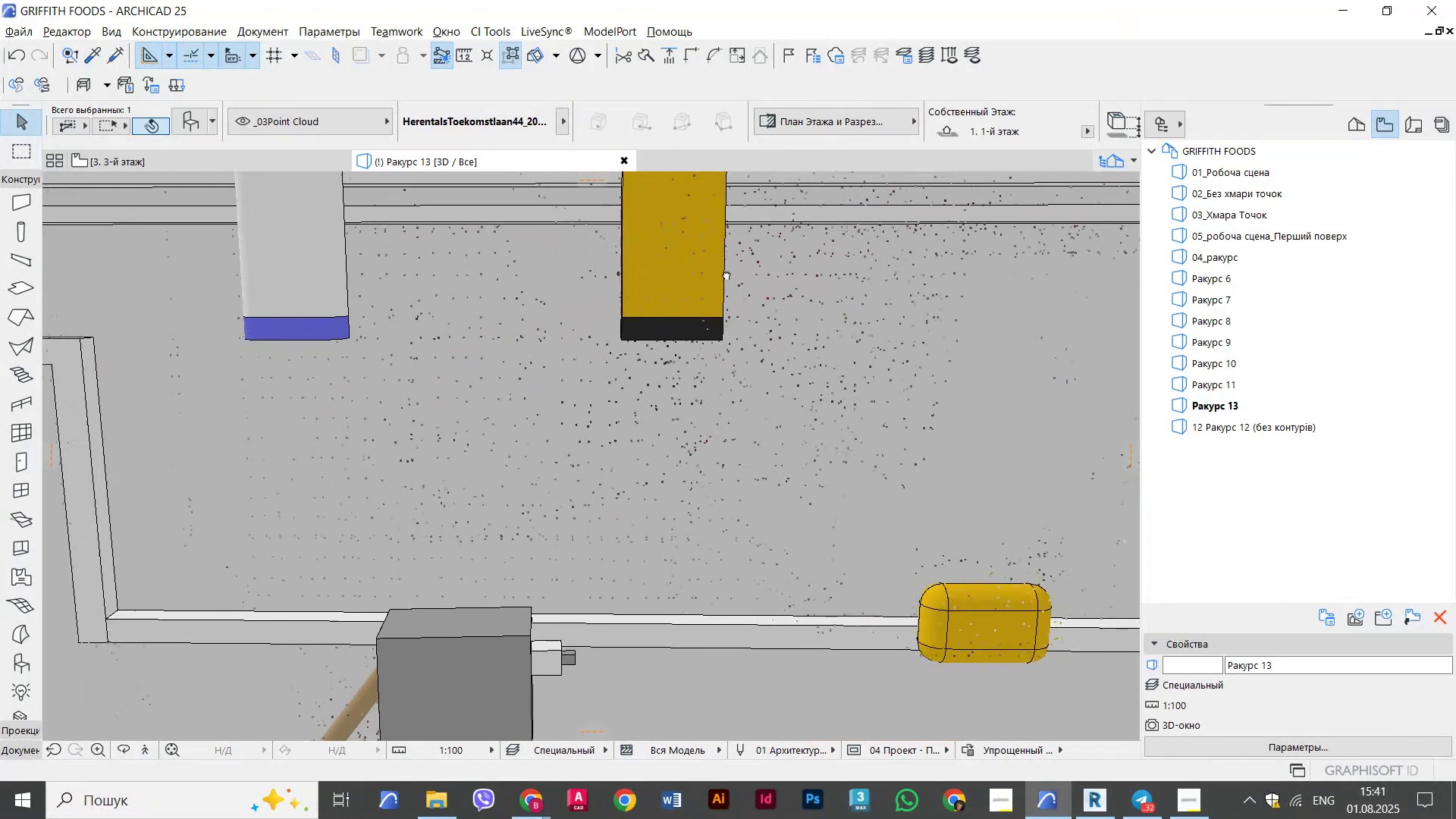 
key(Shift+ShiftLeft)
 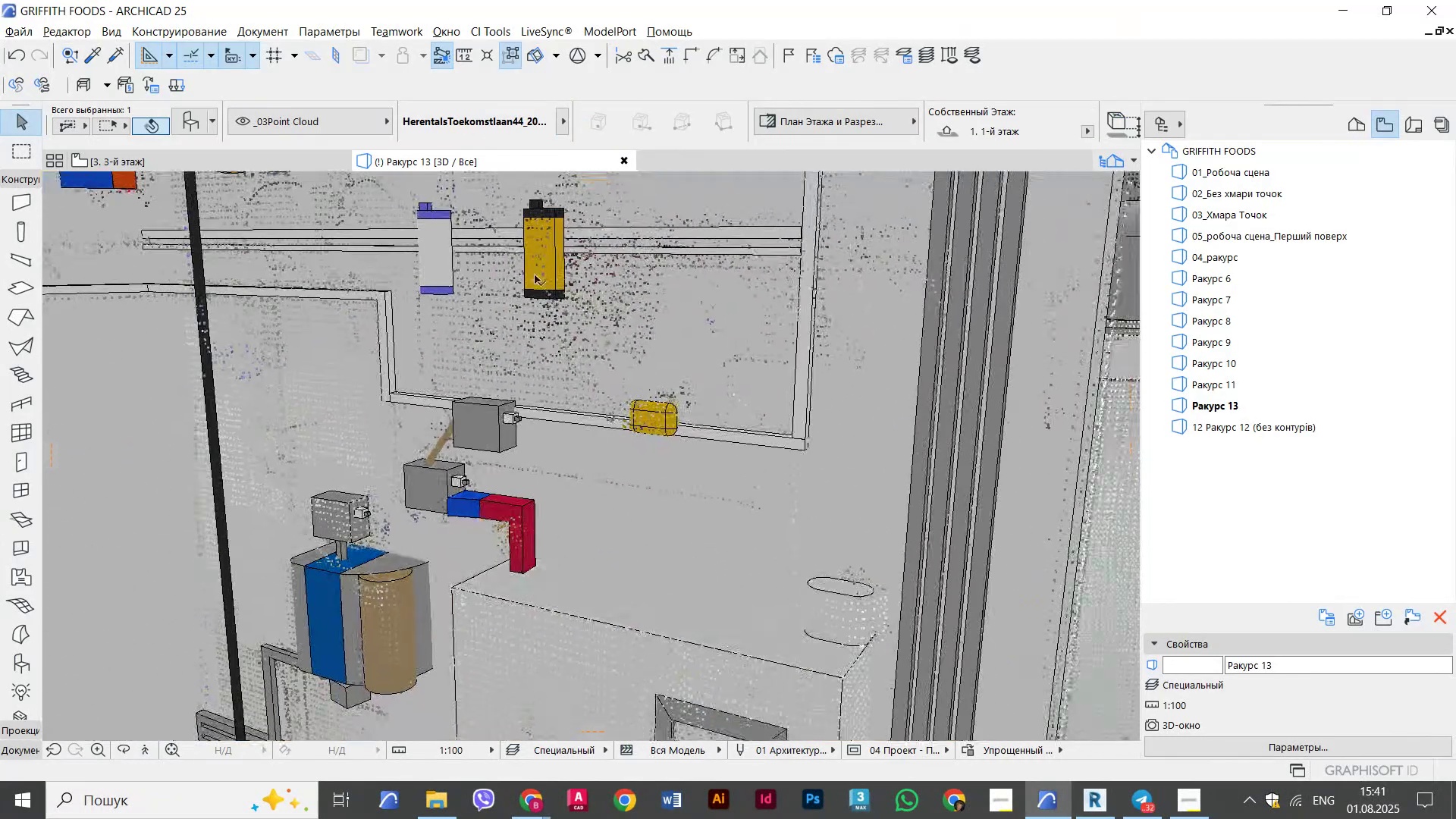 
scroll: coordinate [532, 281], scroll_direction: down, amount: 3.0
 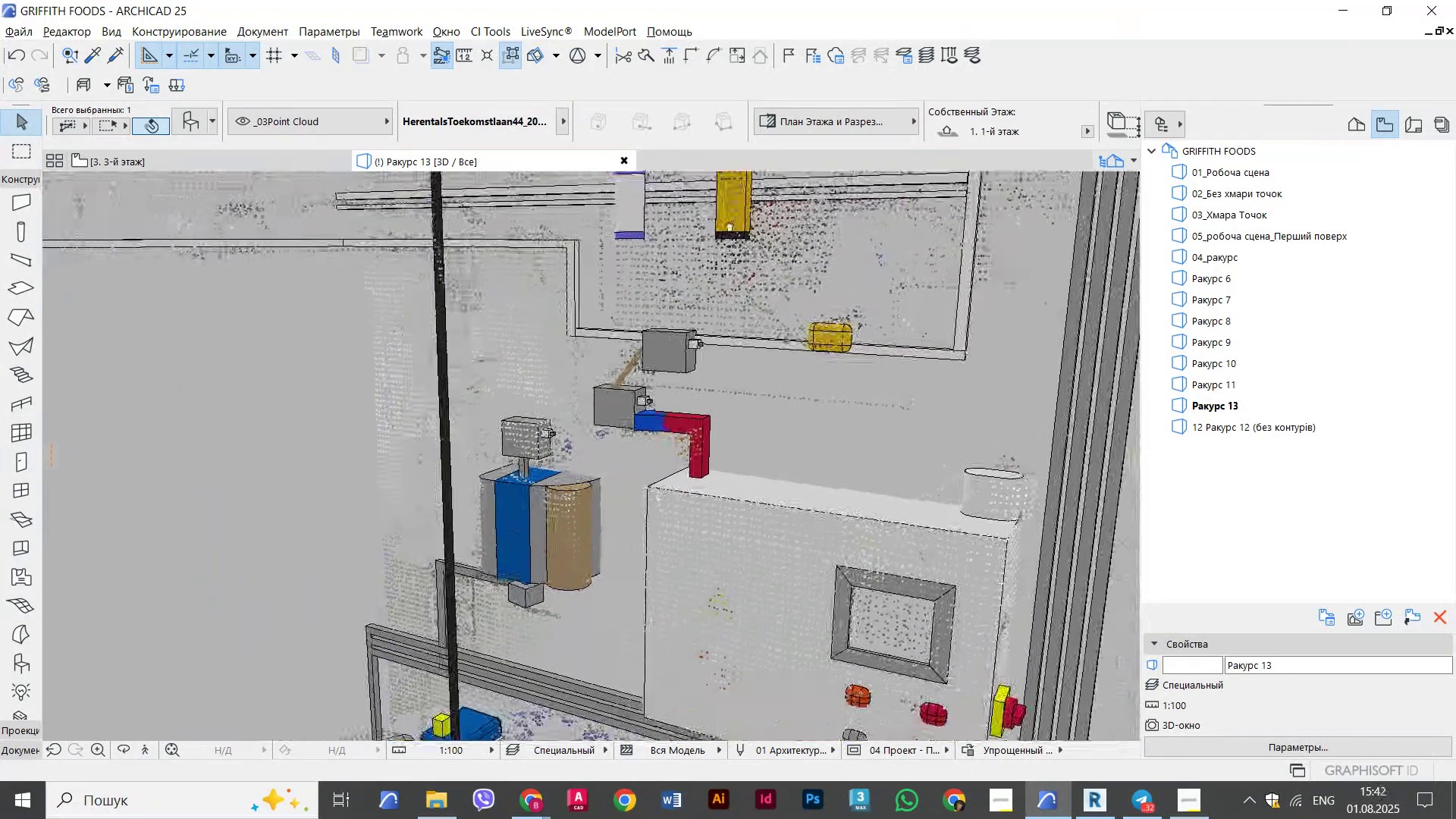 
hold_key(key=ShiftLeft, duration=0.92)
 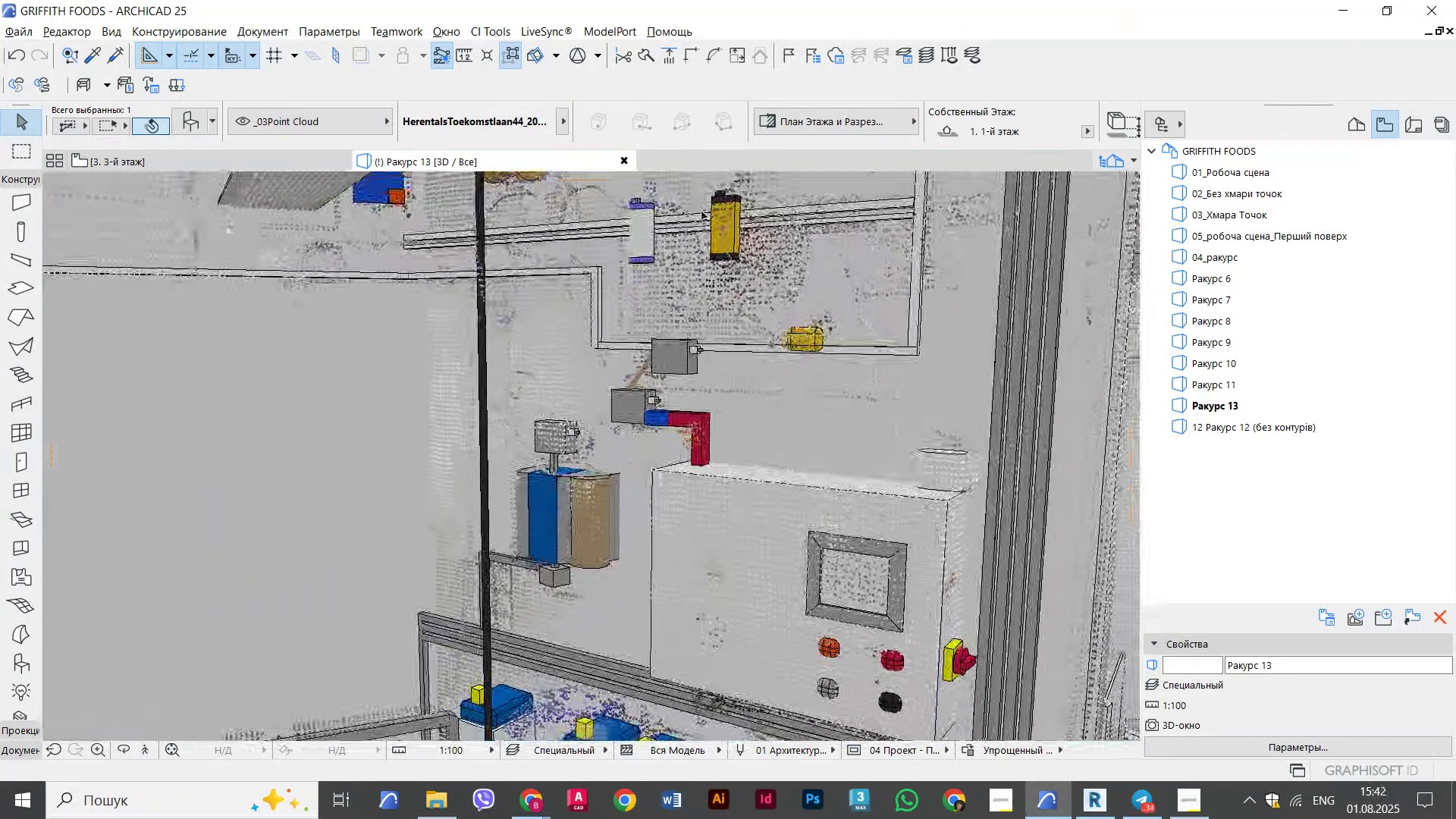 
key(Alt+AltLeft)
 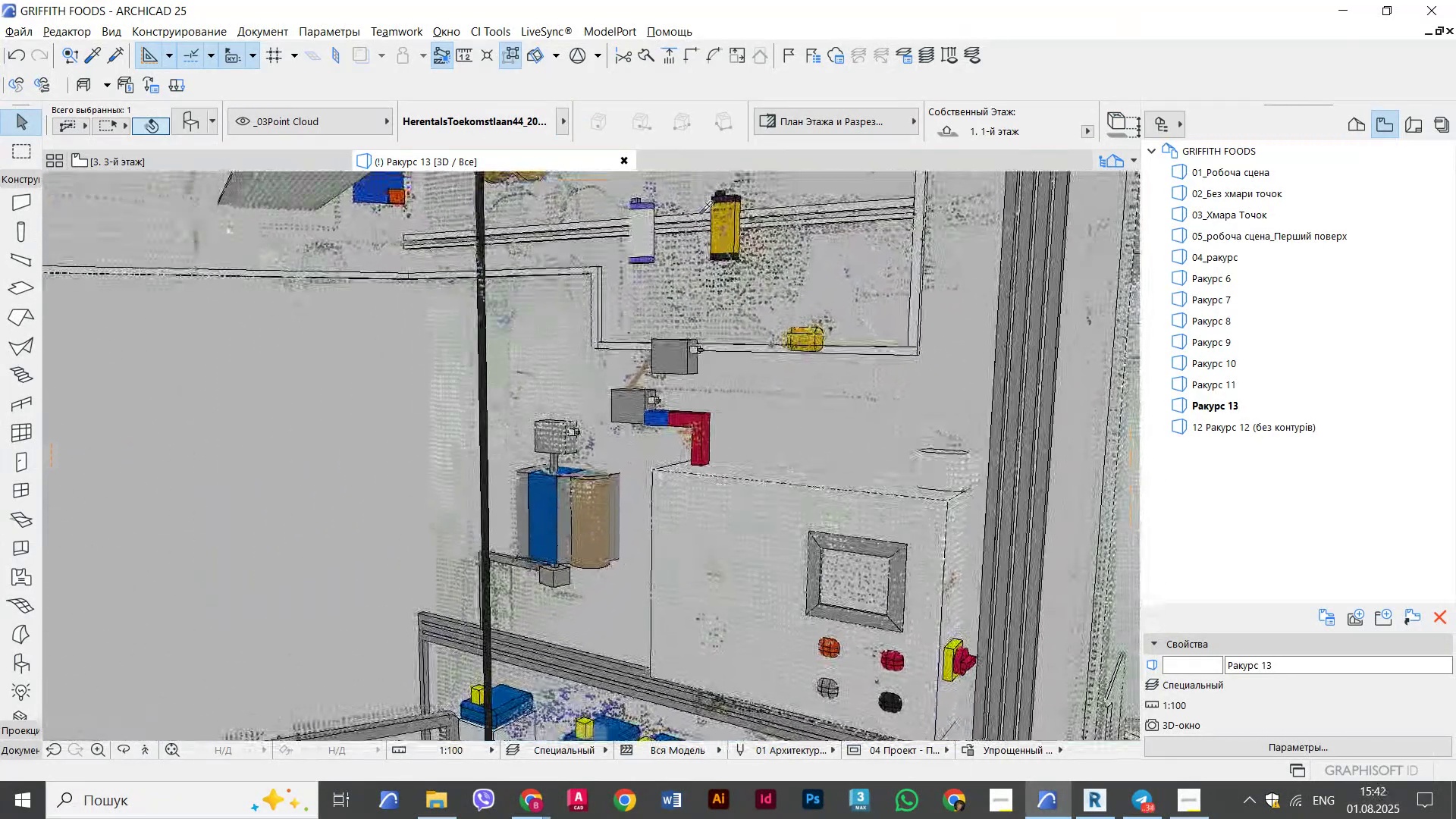 
key(Alt+Tab)
 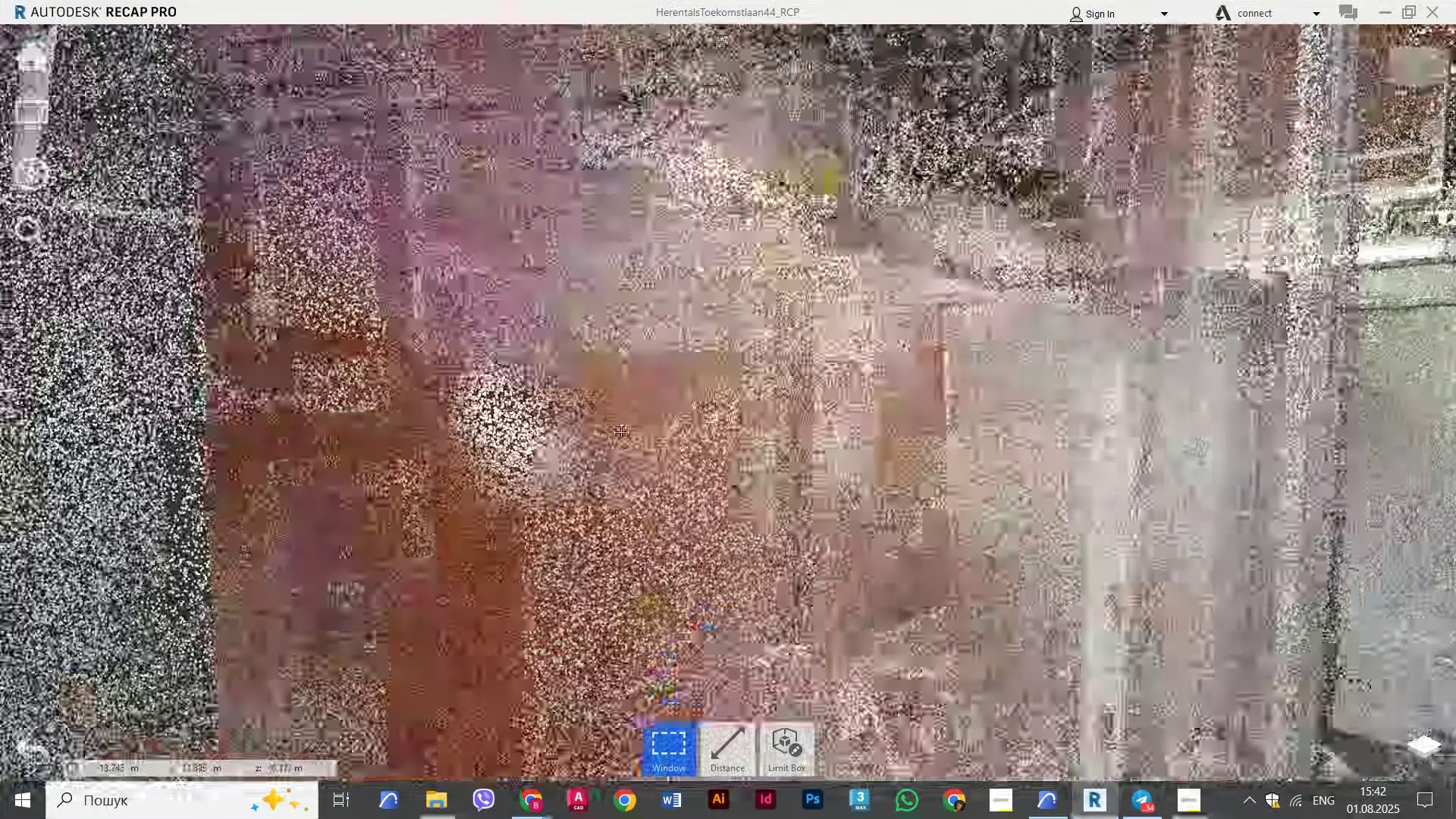 
key(Alt+Tab)
 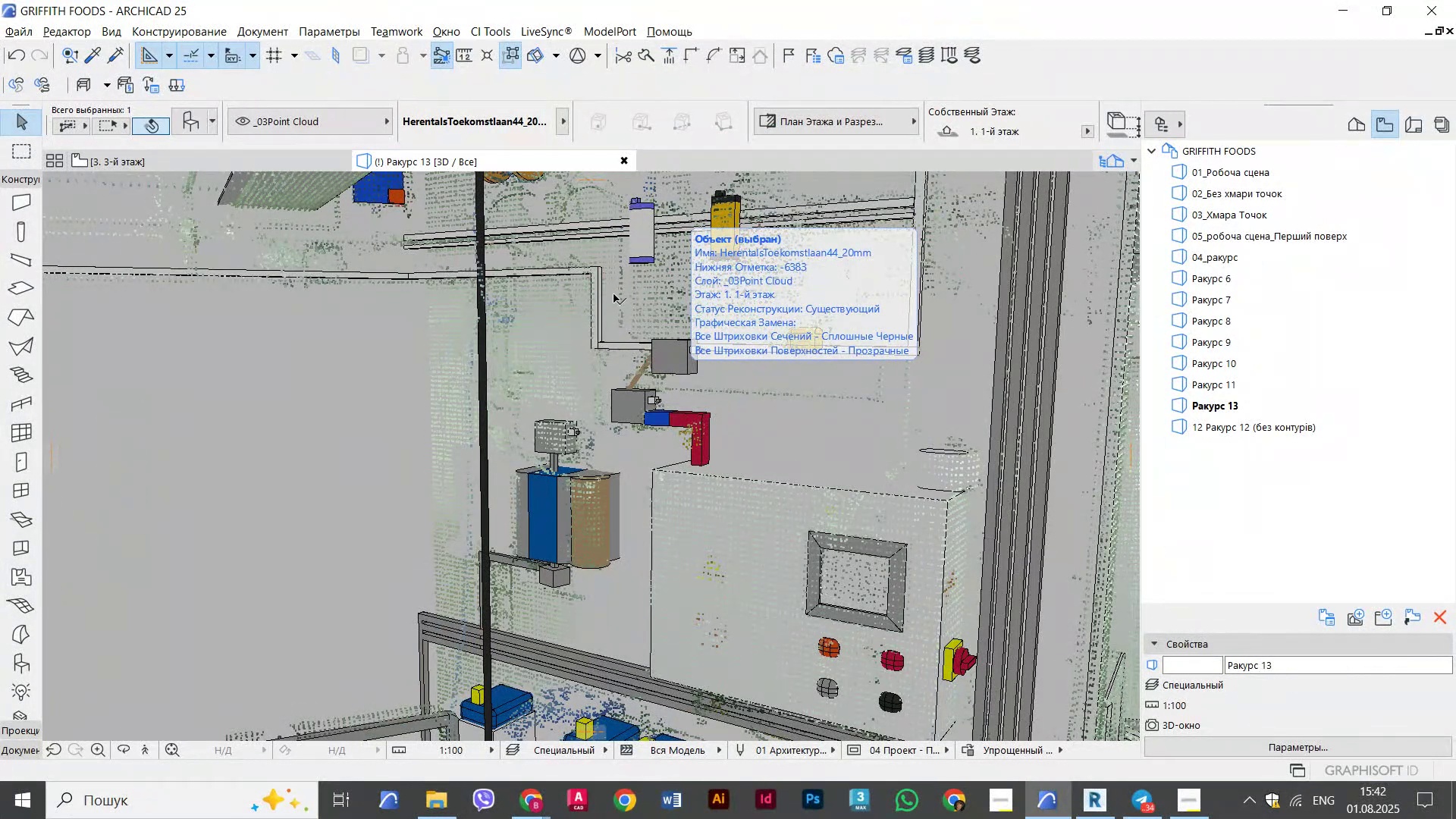 
hold_key(key=ShiftLeft, duration=0.64)
 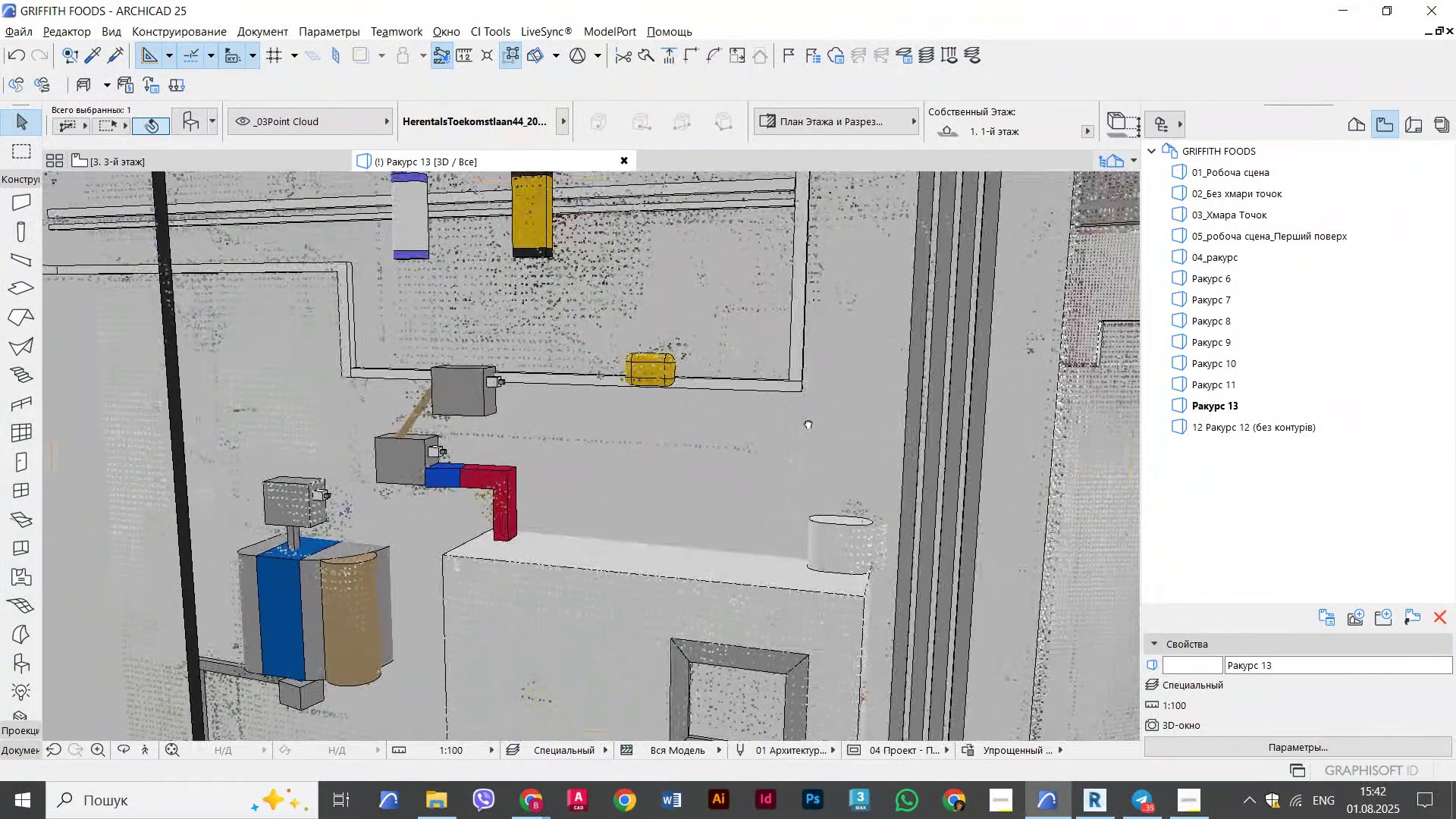 
key(Escape)
 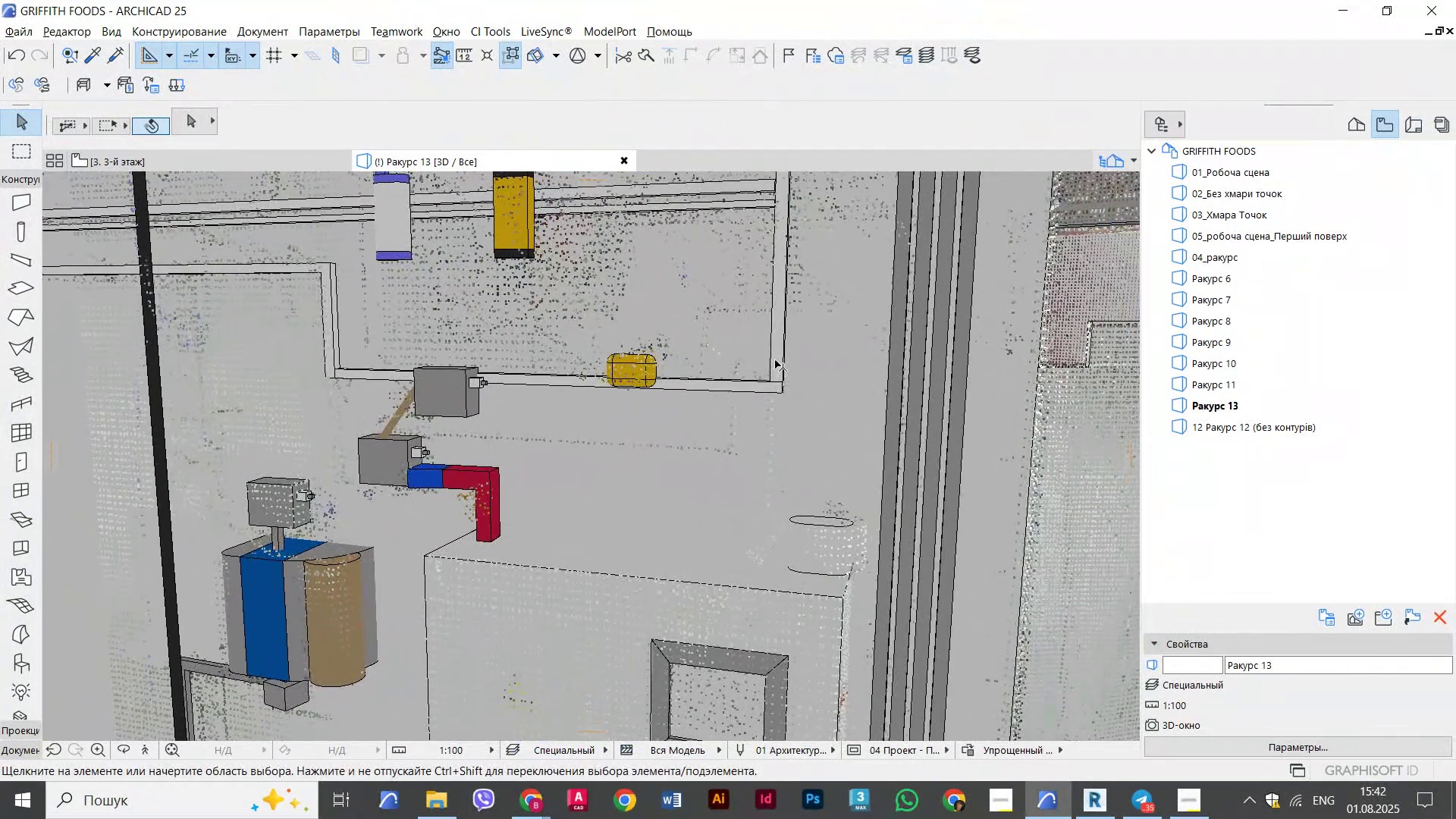 
left_click([775, 360])
 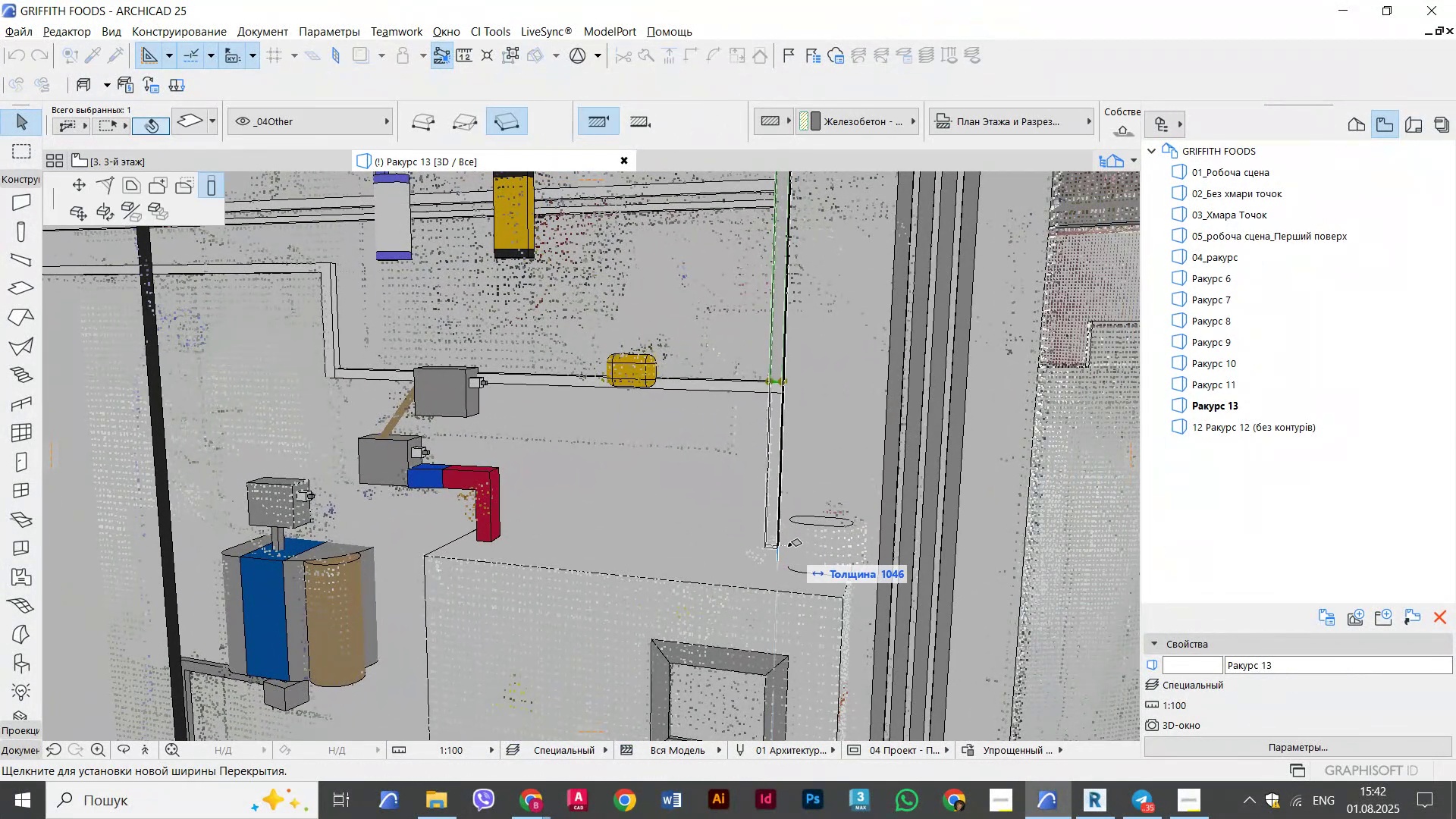 
left_click([782, 539])
 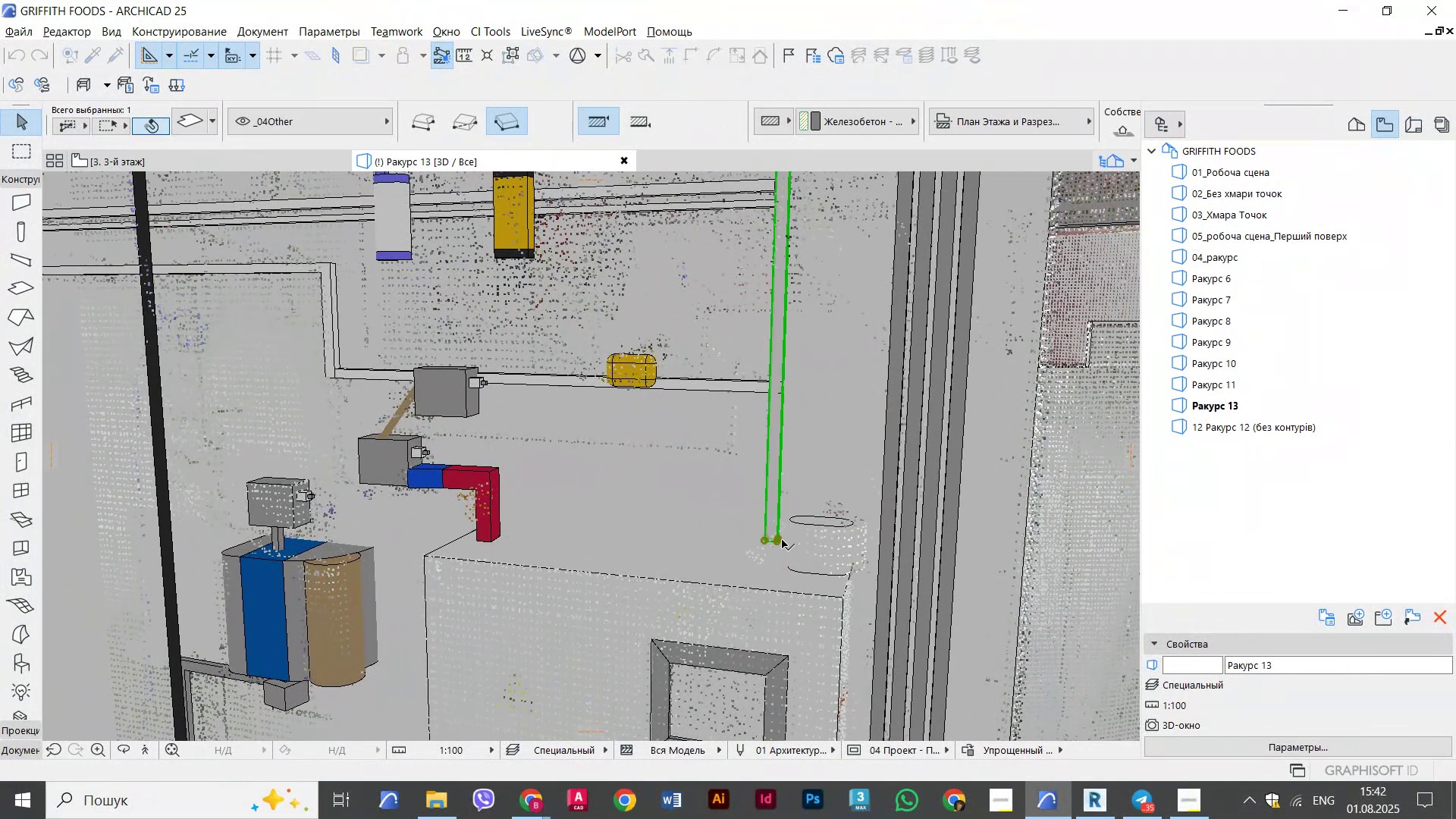 
scroll: coordinate [782, 544], scroll_direction: up, amount: 3.0
 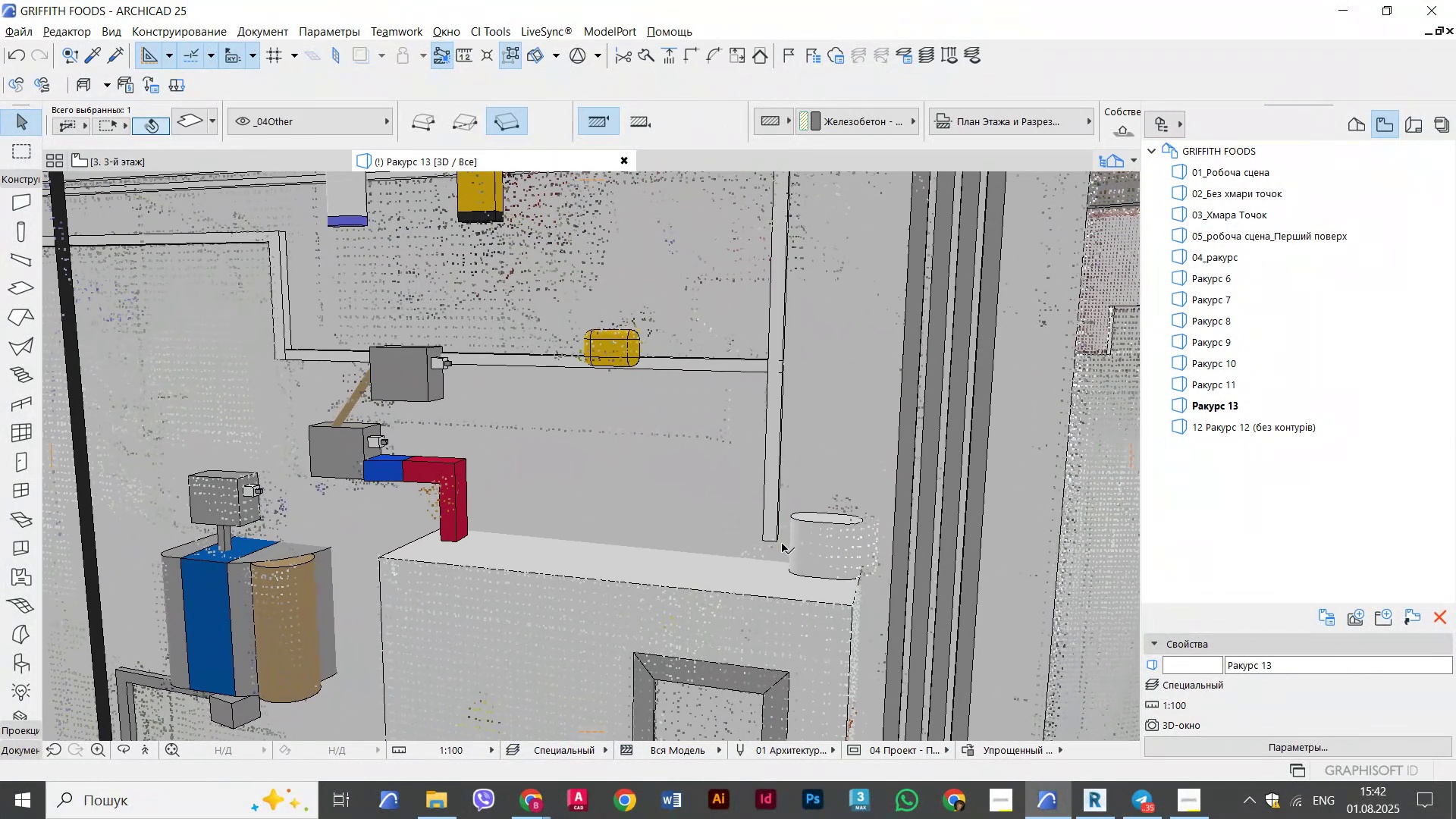 
hold_key(key=ShiftLeft, duration=1.43)
 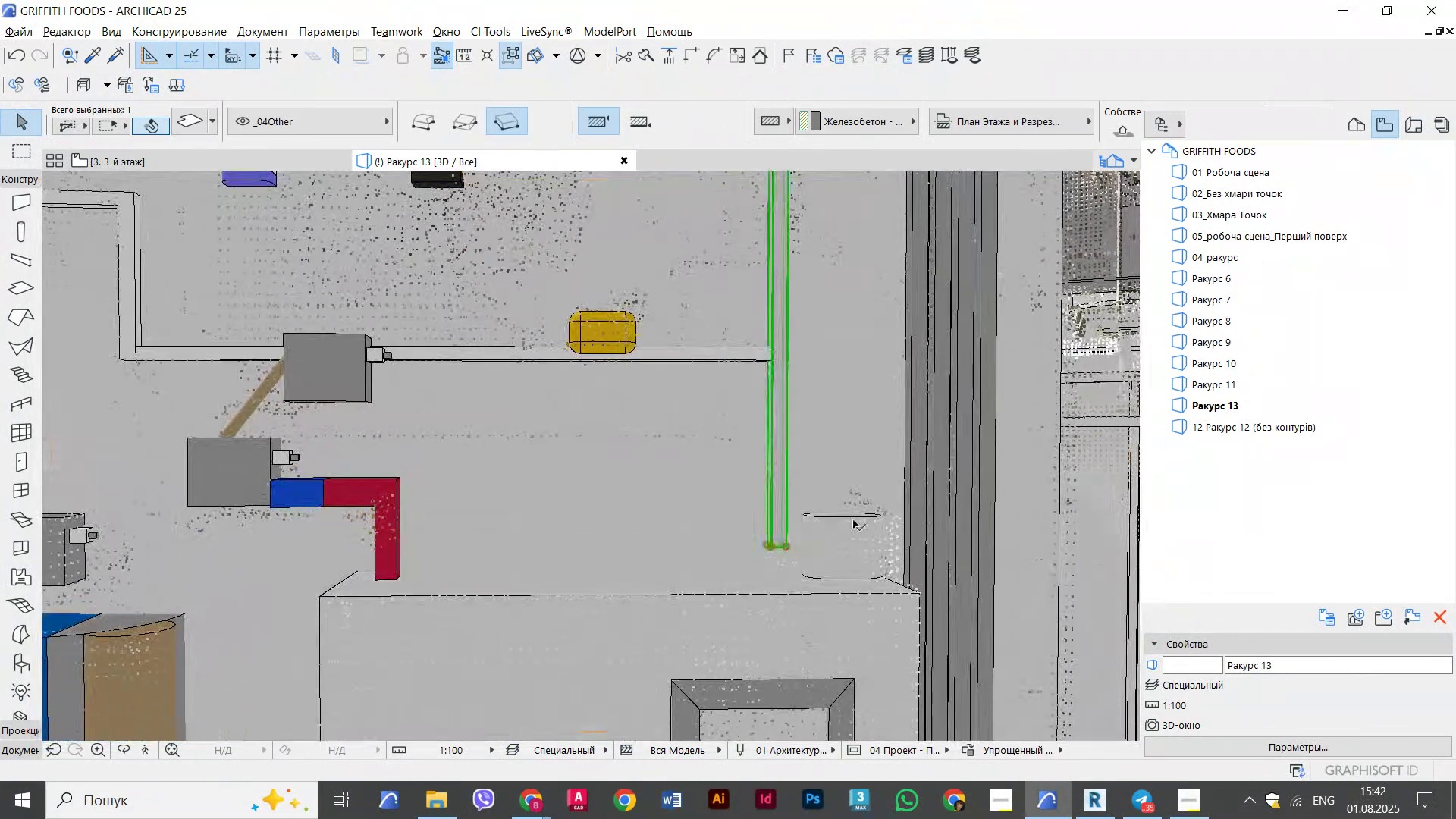 
scroll: coordinate [769, 560], scroll_direction: up, amount: 7.0
 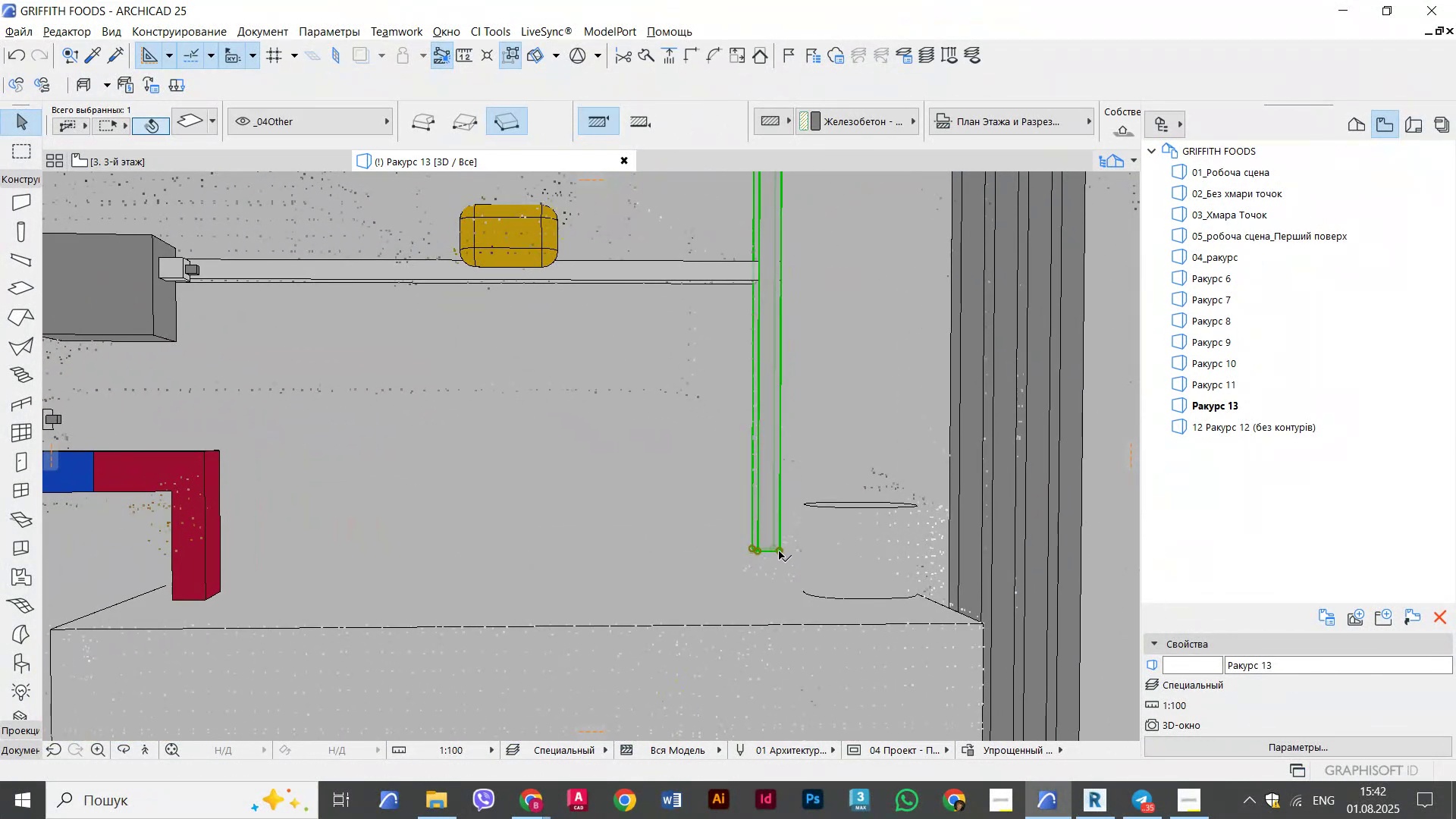 
left_click([781, 550])
 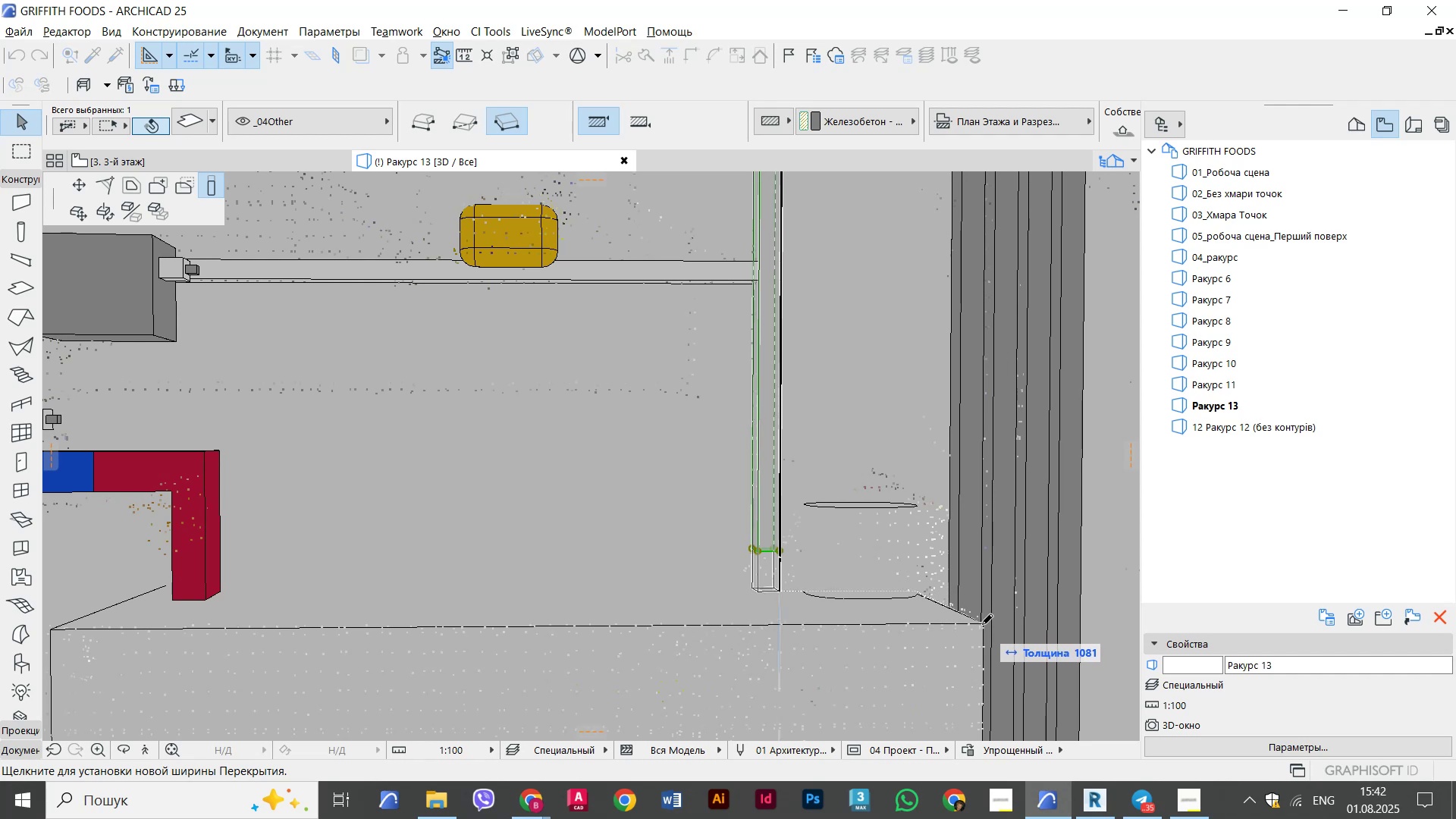 
hold_key(key=ShiftLeft, duration=1.48)
 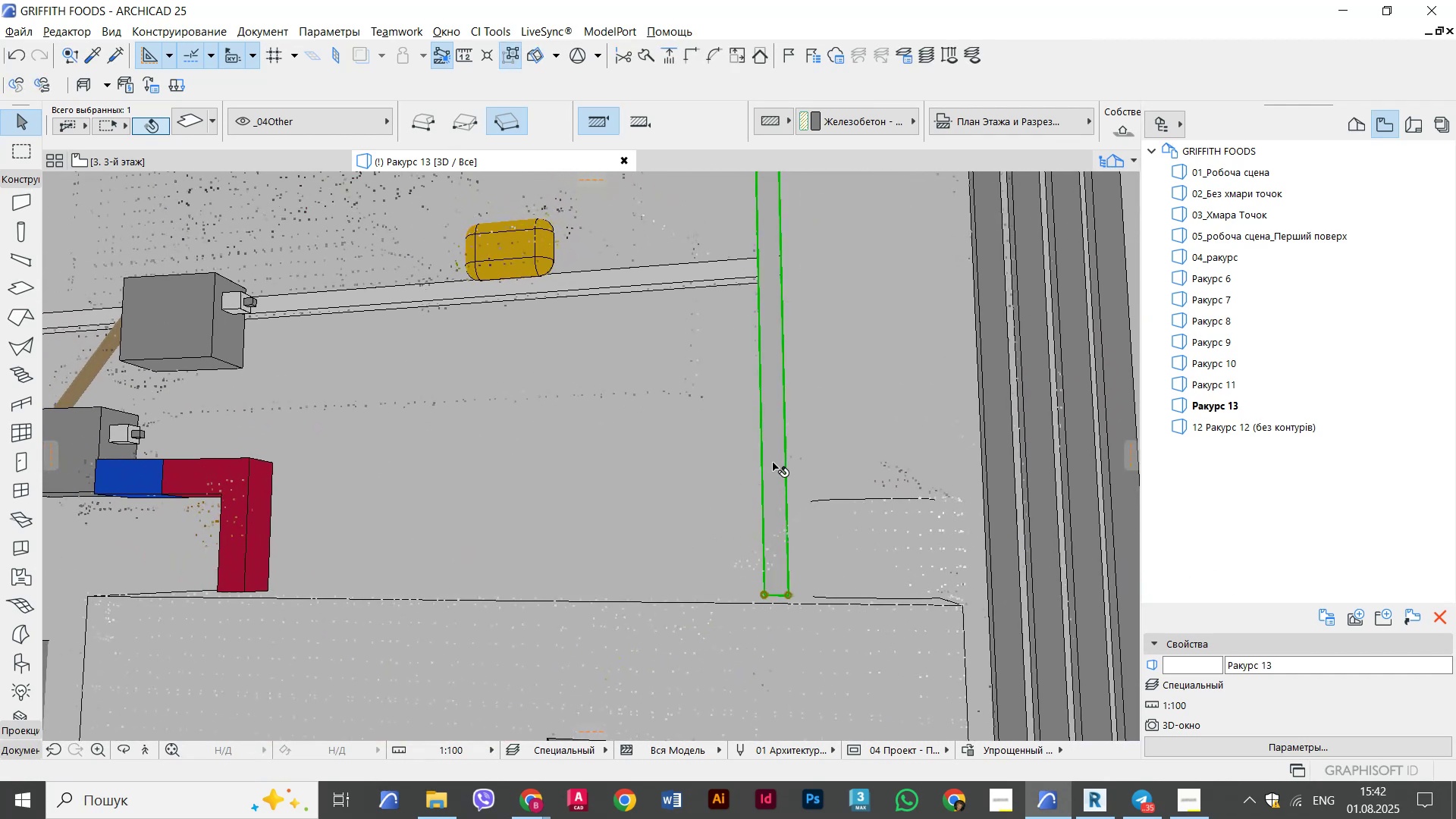 
scroll: coordinate [807, 436], scroll_direction: down, amount: 3.0
 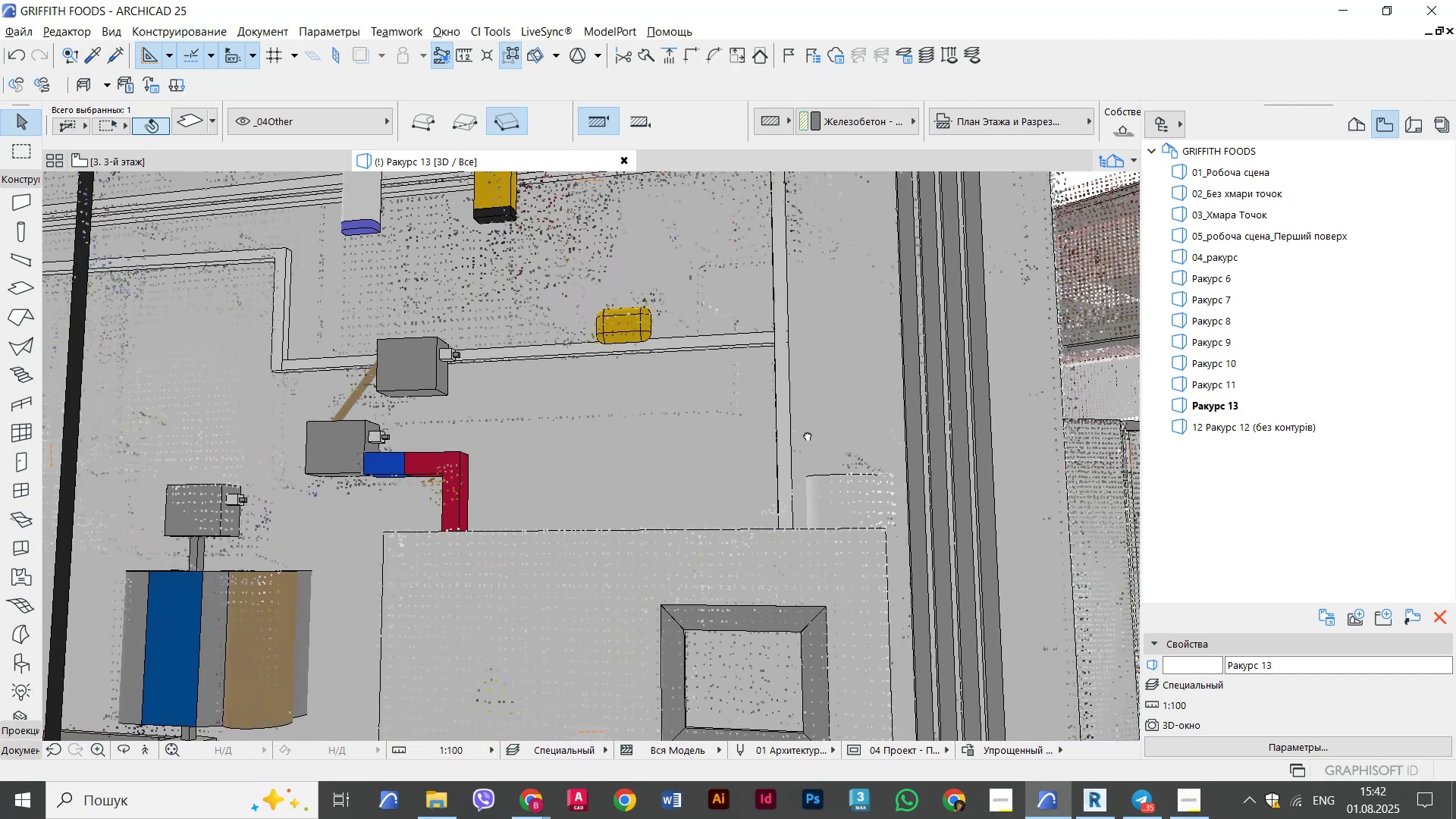 
hold_key(key=ShiftLeft, duration=0.33)
 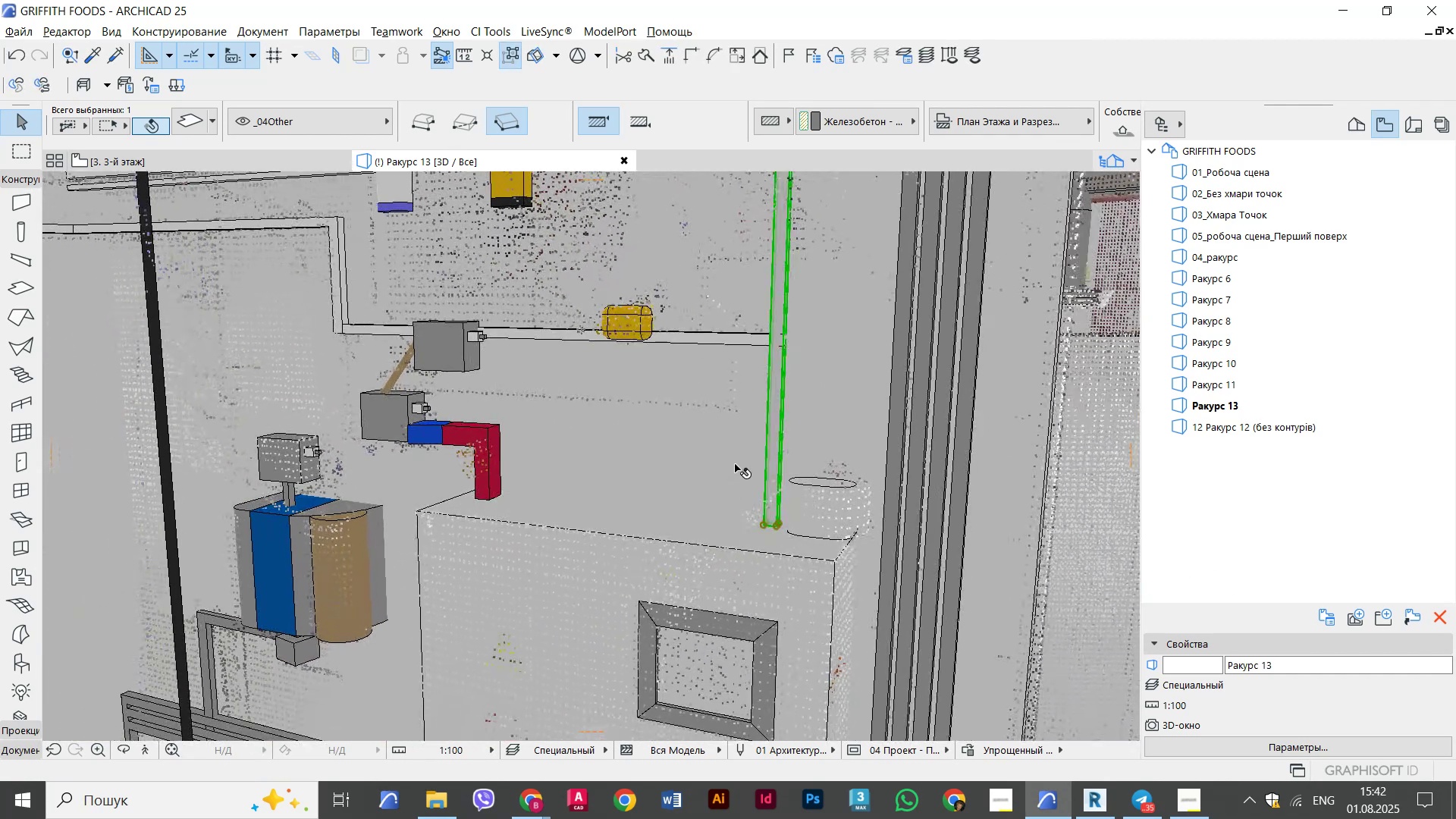 
key(Alt+AltLeft)
 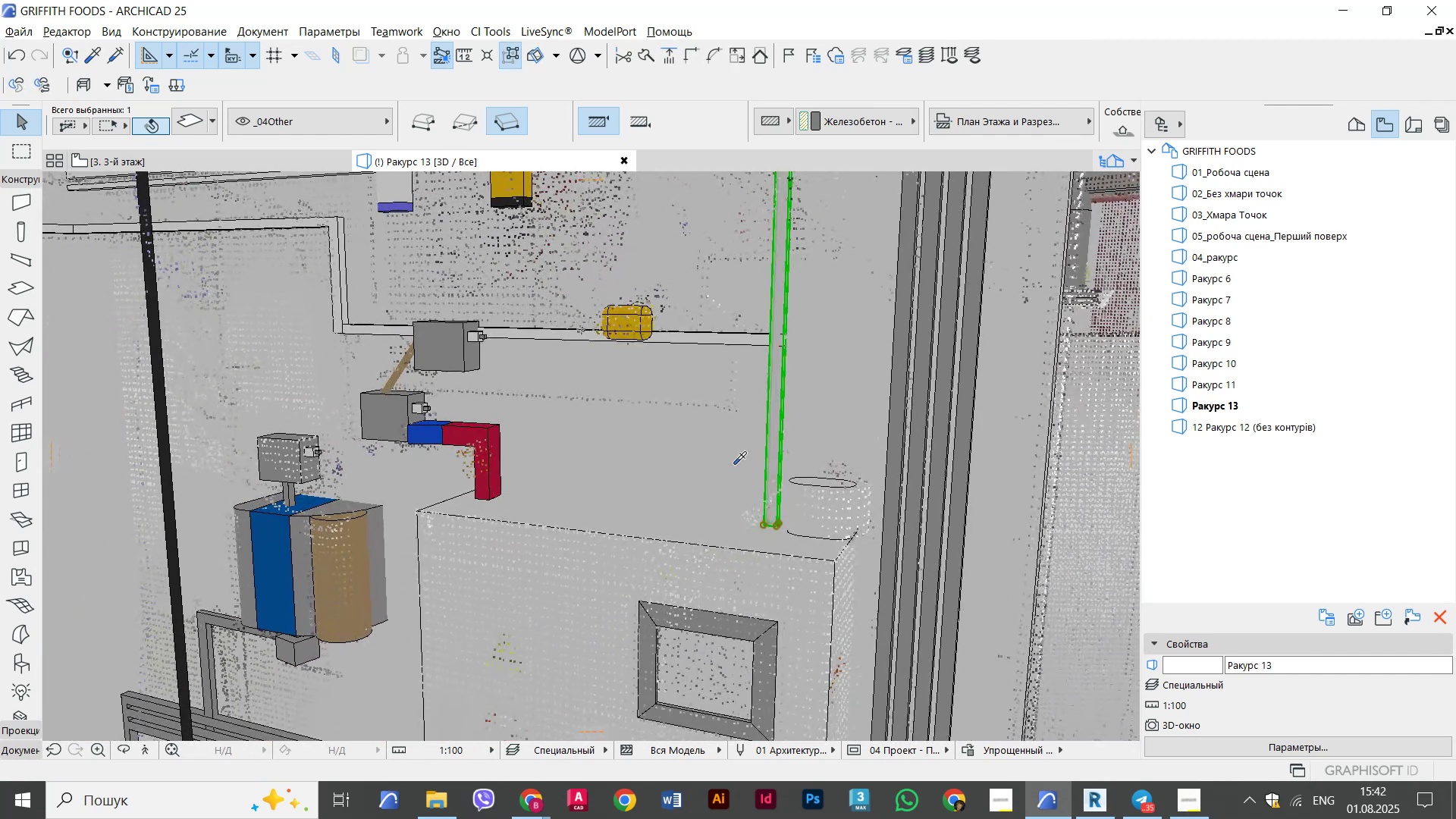 
key(Alt+Tab)
 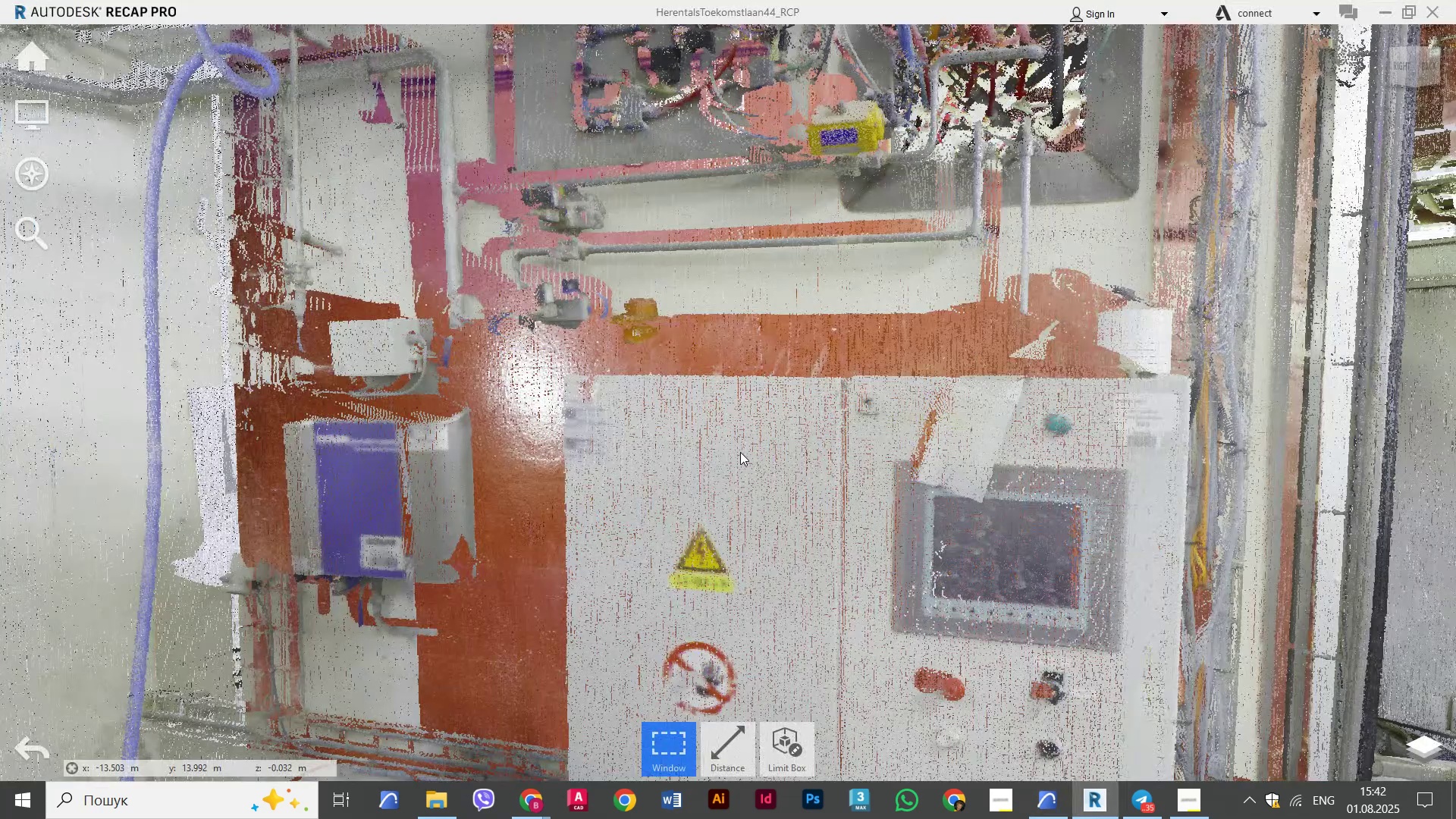 
key(Alt+AltLeft)
 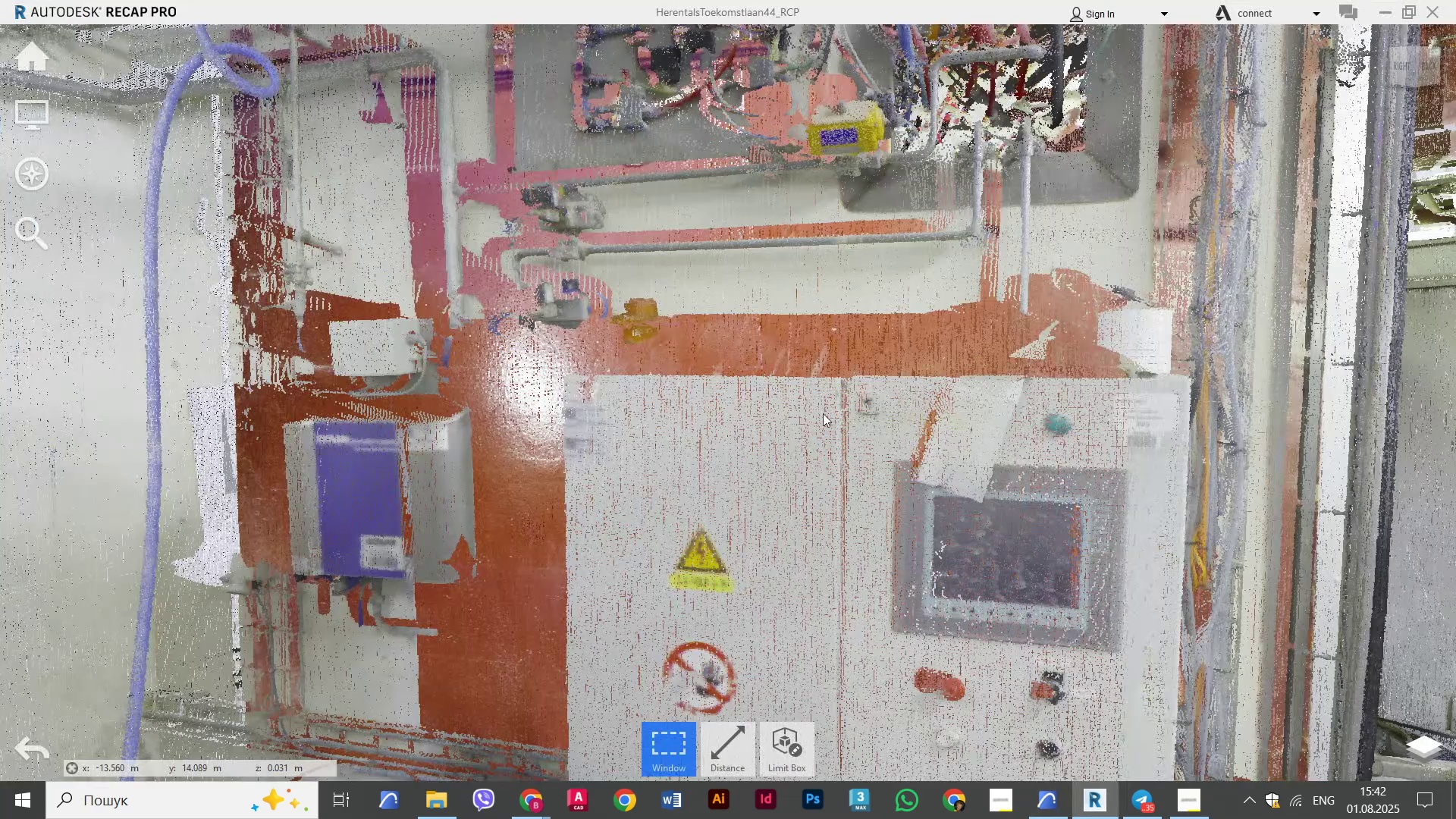 
key(Alt+Tab)
 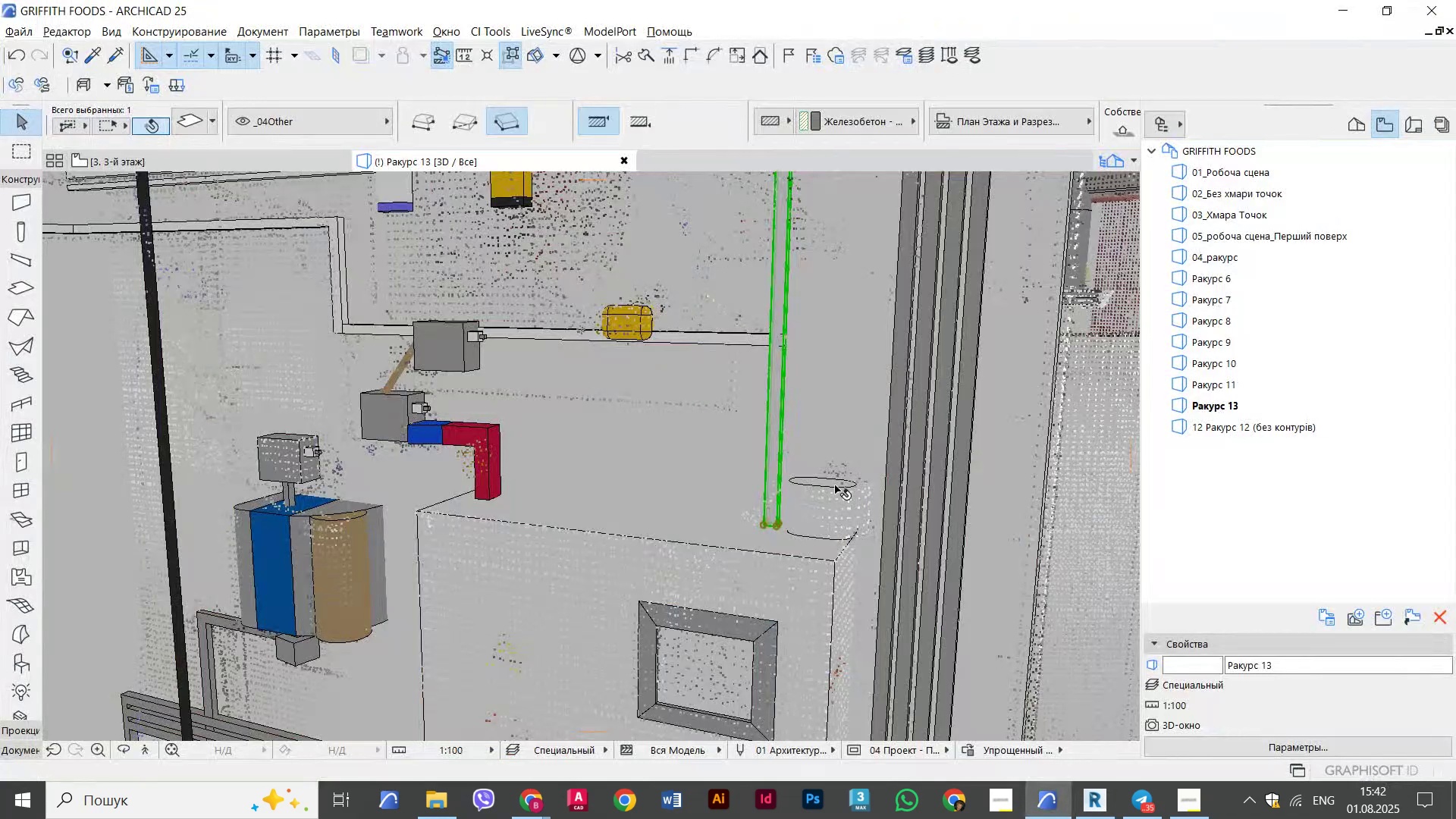 
scroll: coordinate [783, 496], scroll_direction: up, amount: 4.0
 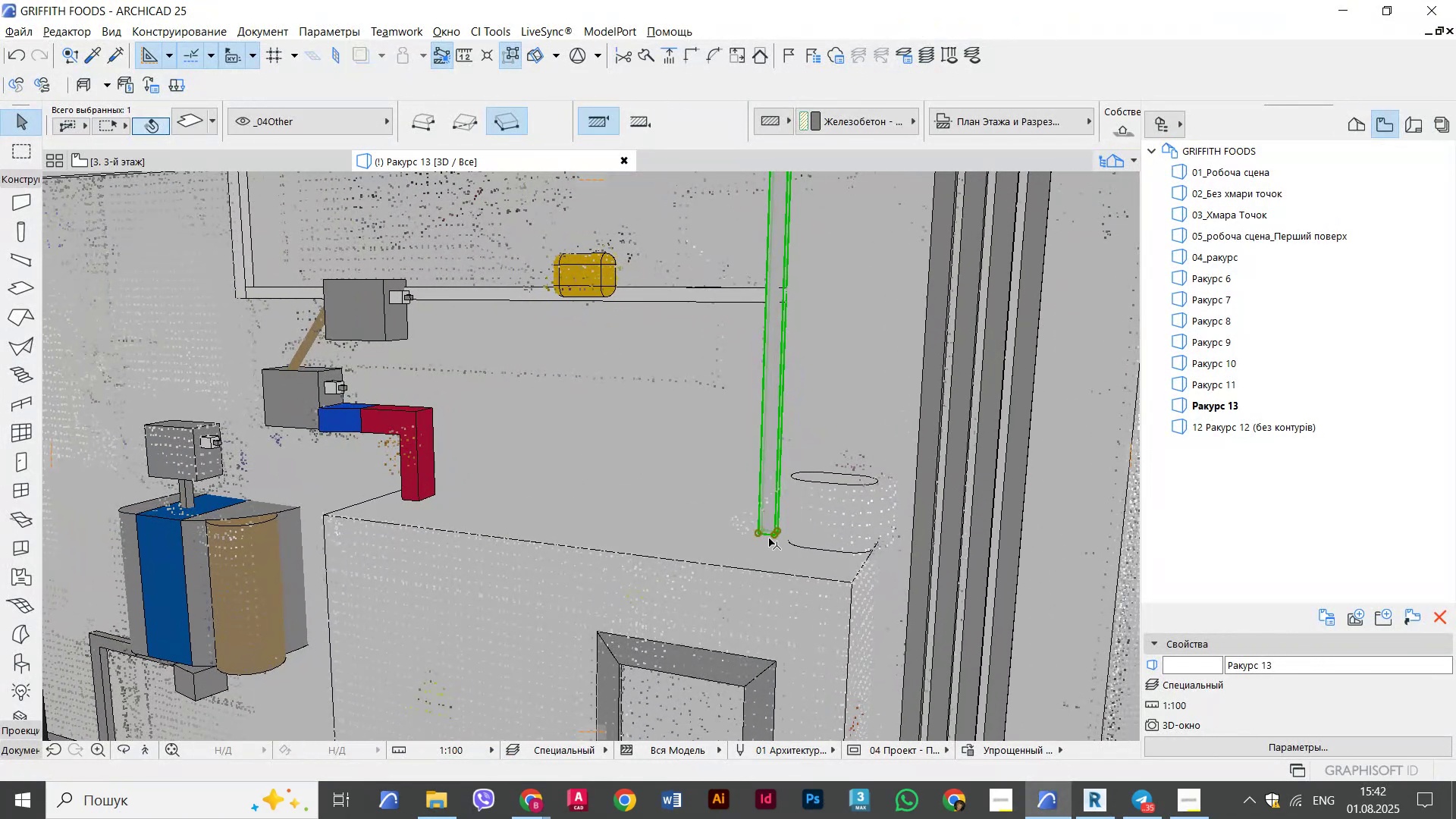 
left_click([776, 534])
 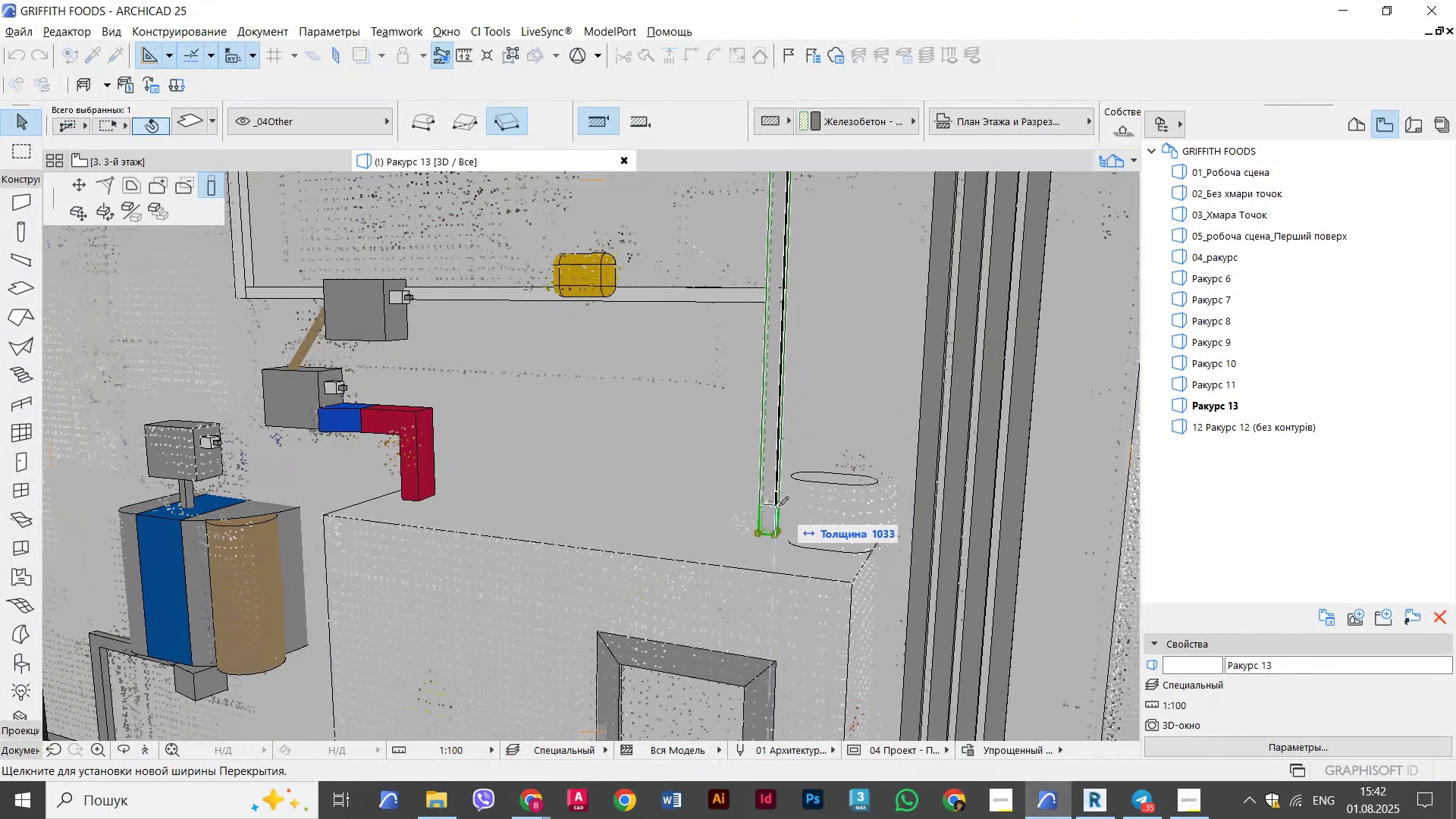 
left_click([778, 506])
 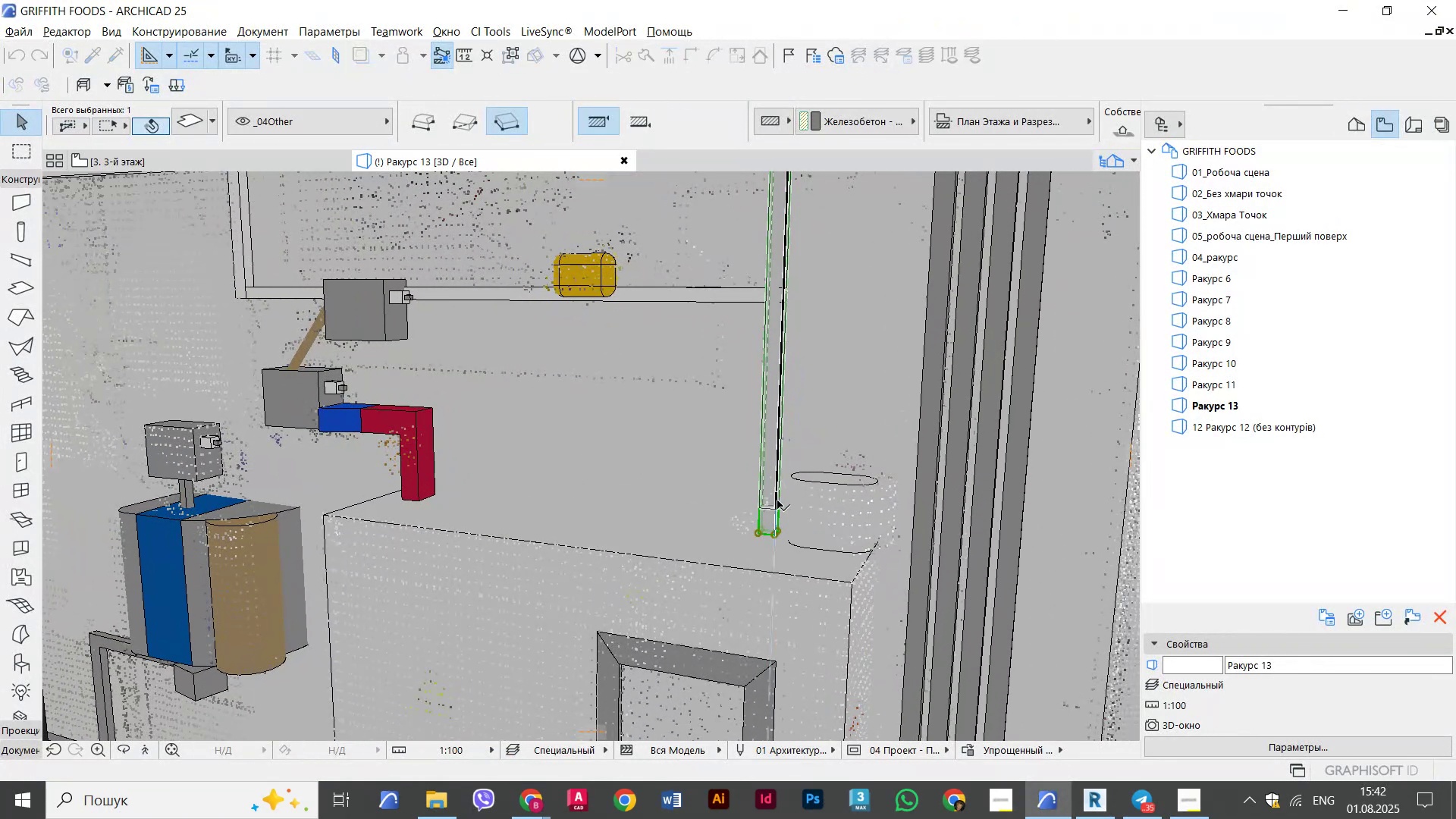 
hold_key(key=Escape, duration=0.36)
 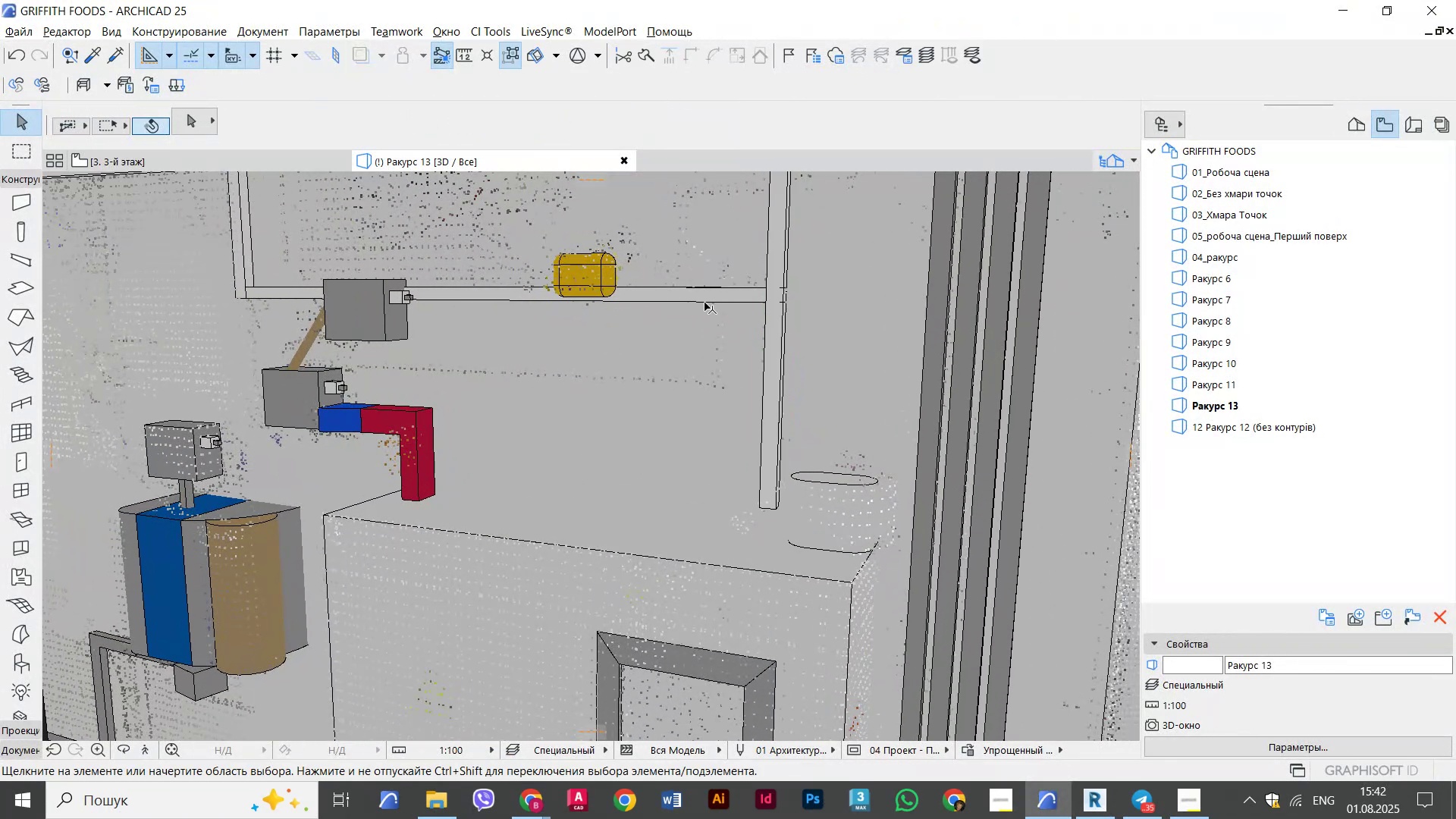 
hold_key(key=AltLeft, duration=0.35)
left_click([705, 303])
 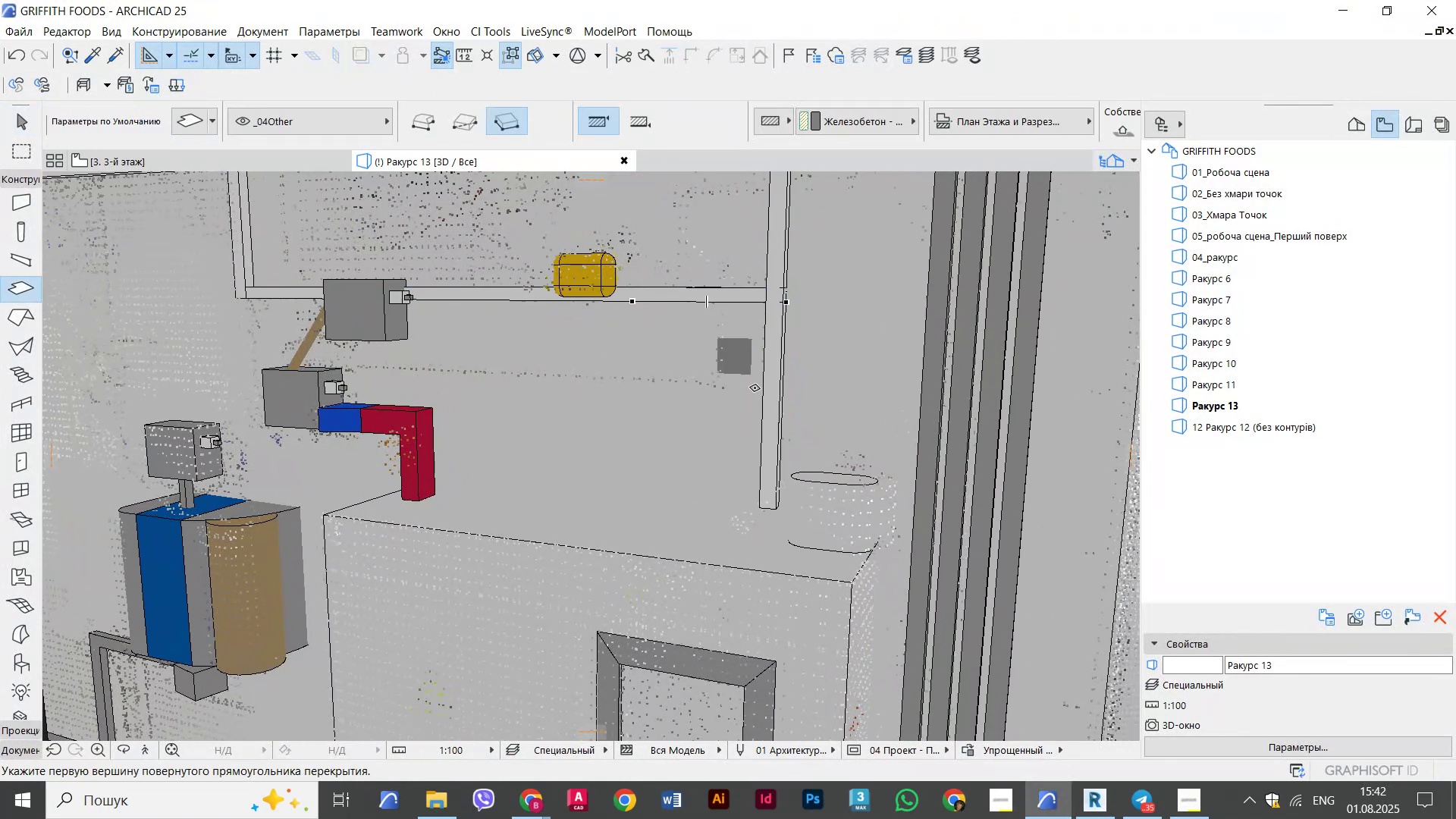 
scroll: coordinate [757, 493], scroll_direction: up, amount: 5.0
 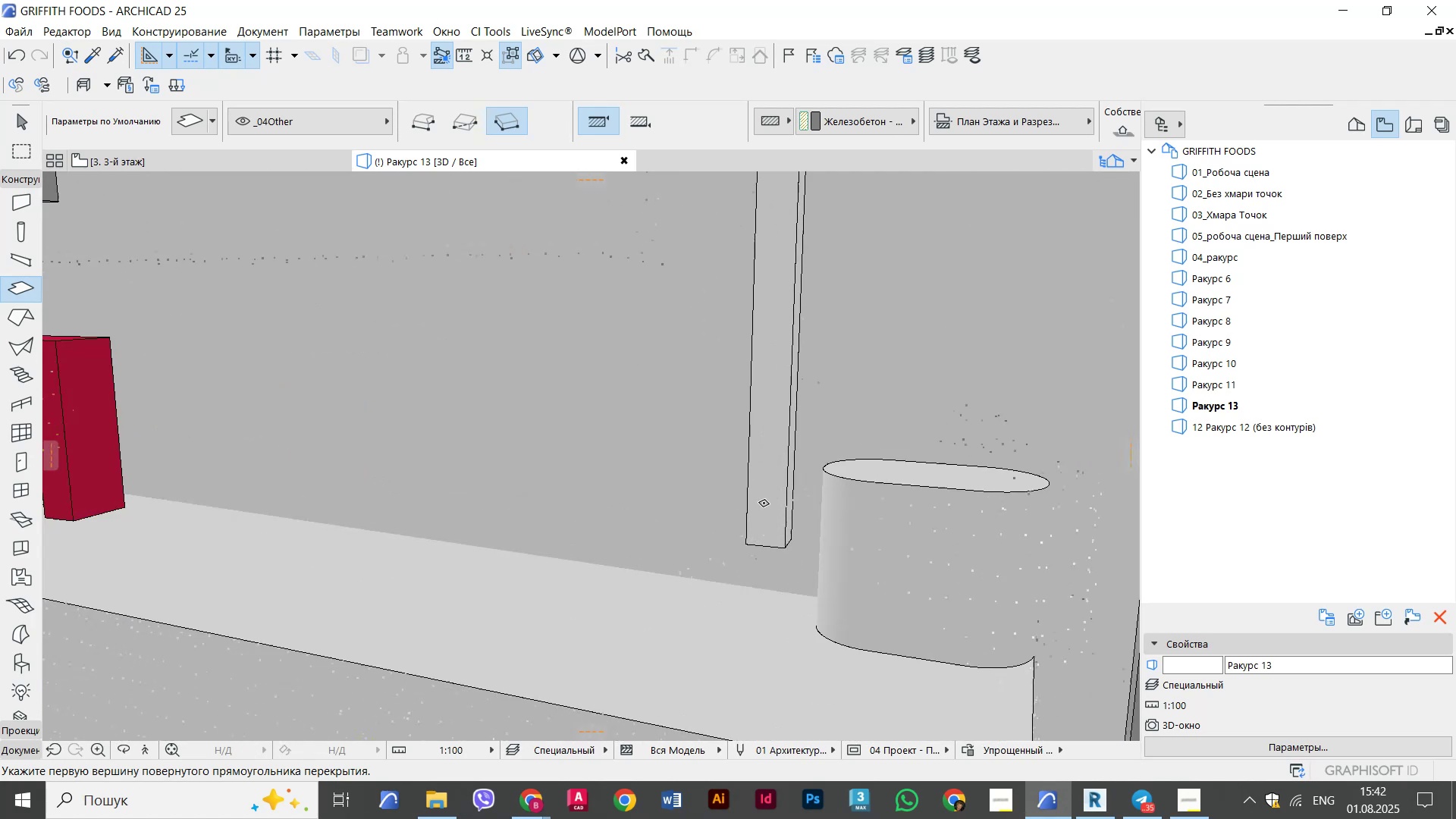 
hold_key(key=ShiftLeft, duration=0.52)
 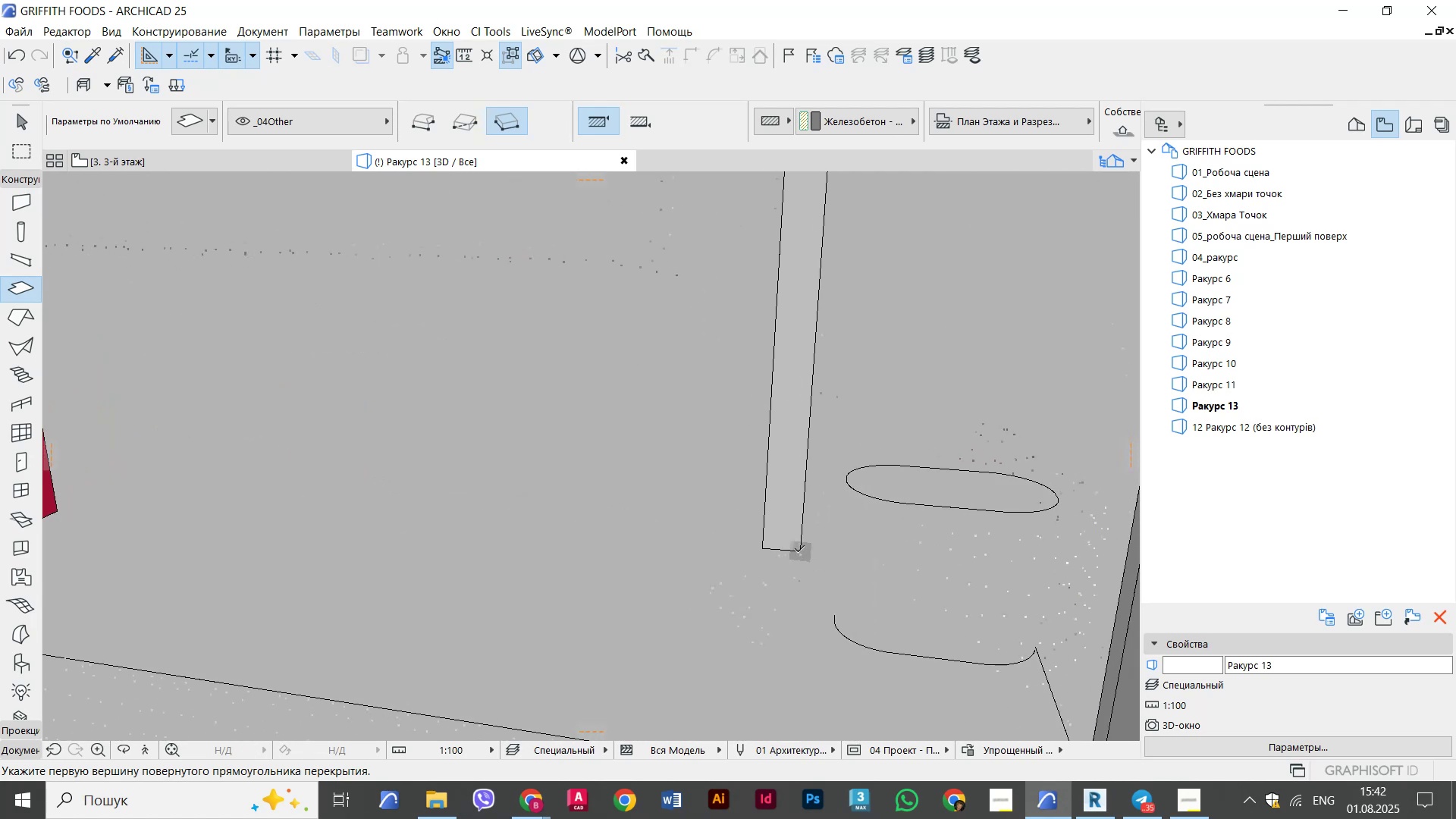 
left_click([799, 551])
 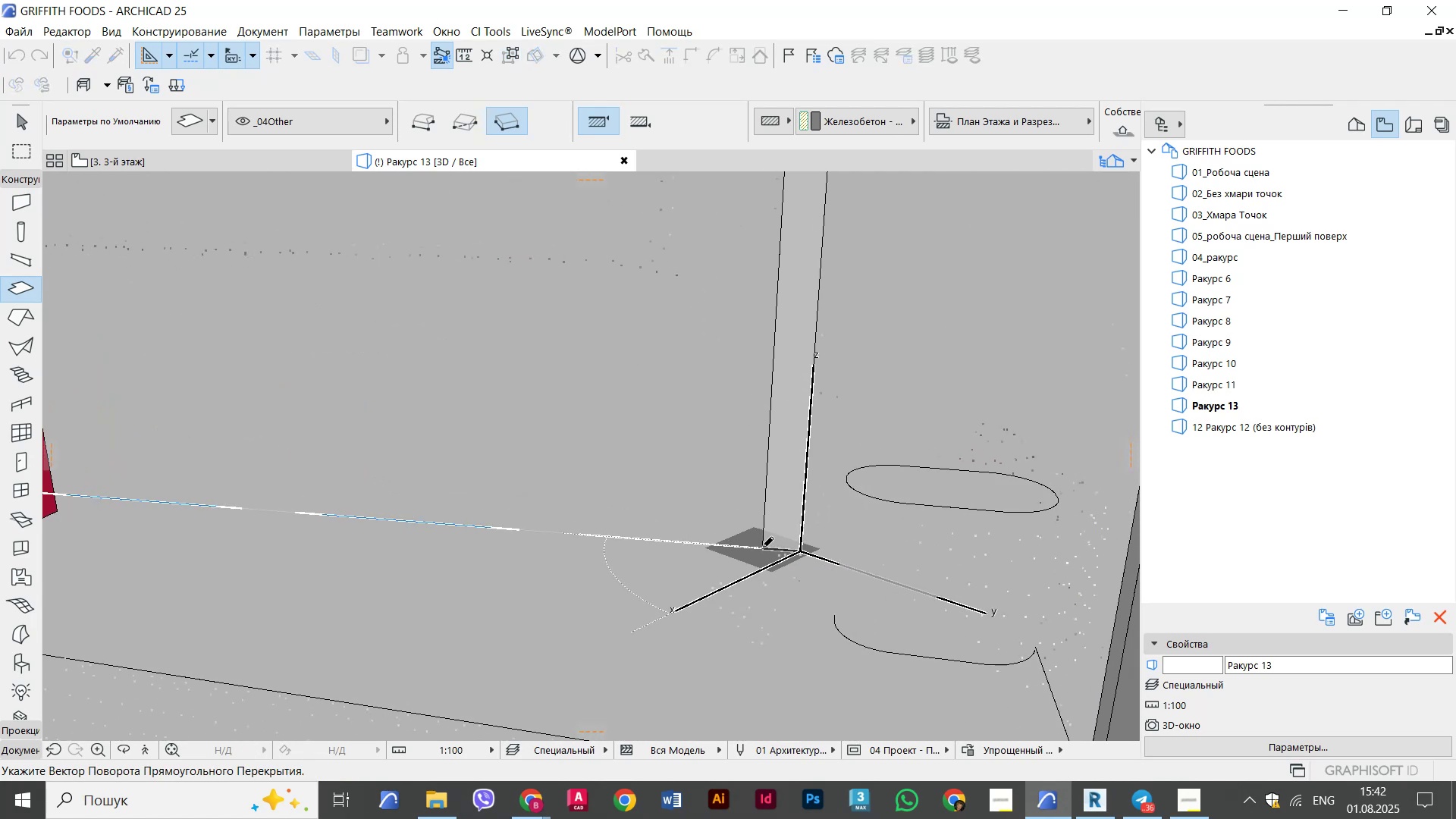 
hold_key(key=ShiftLeft, duration=0.68)
 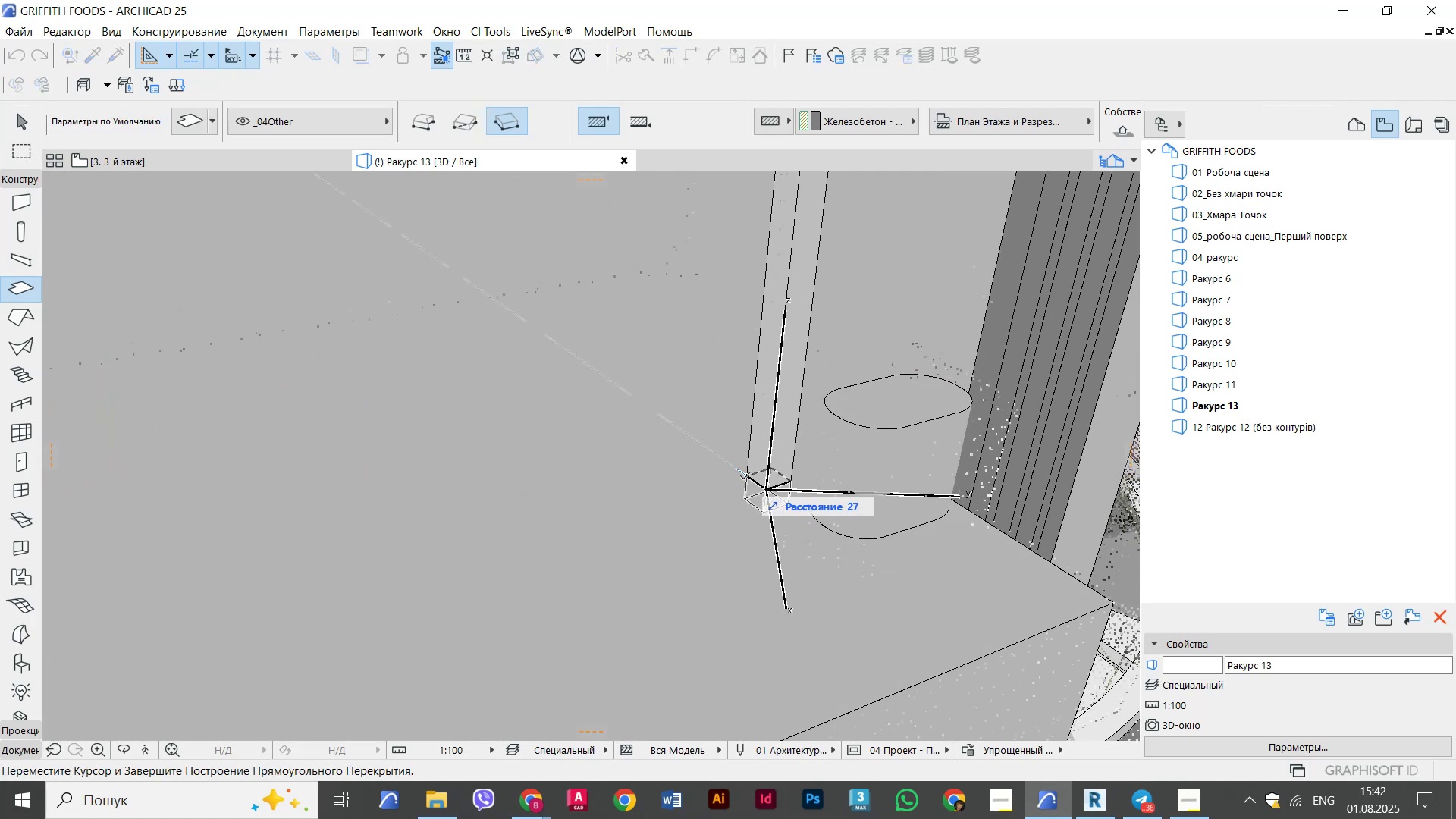 
left_click([745, 479])
 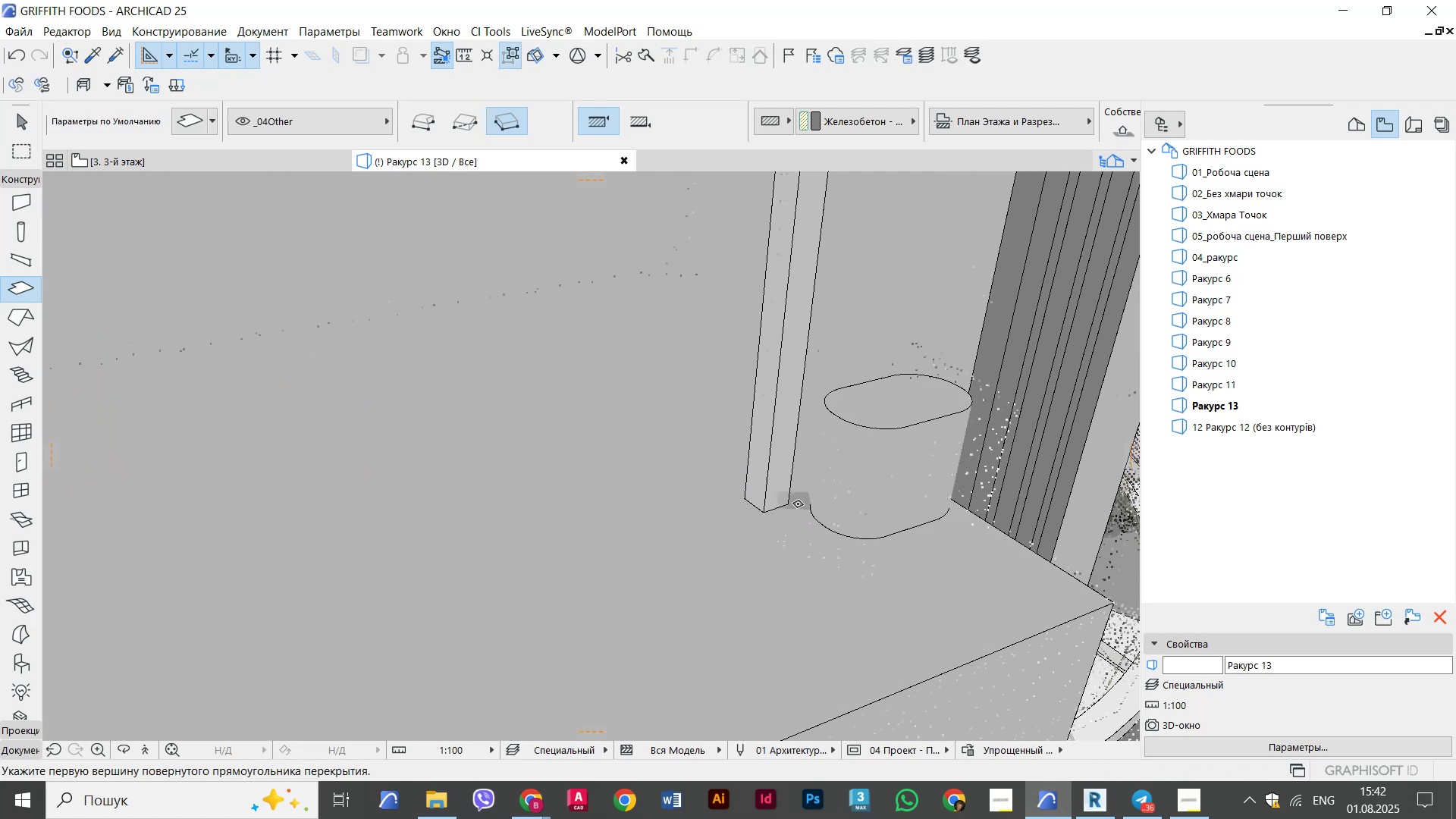 
key(Escape)
 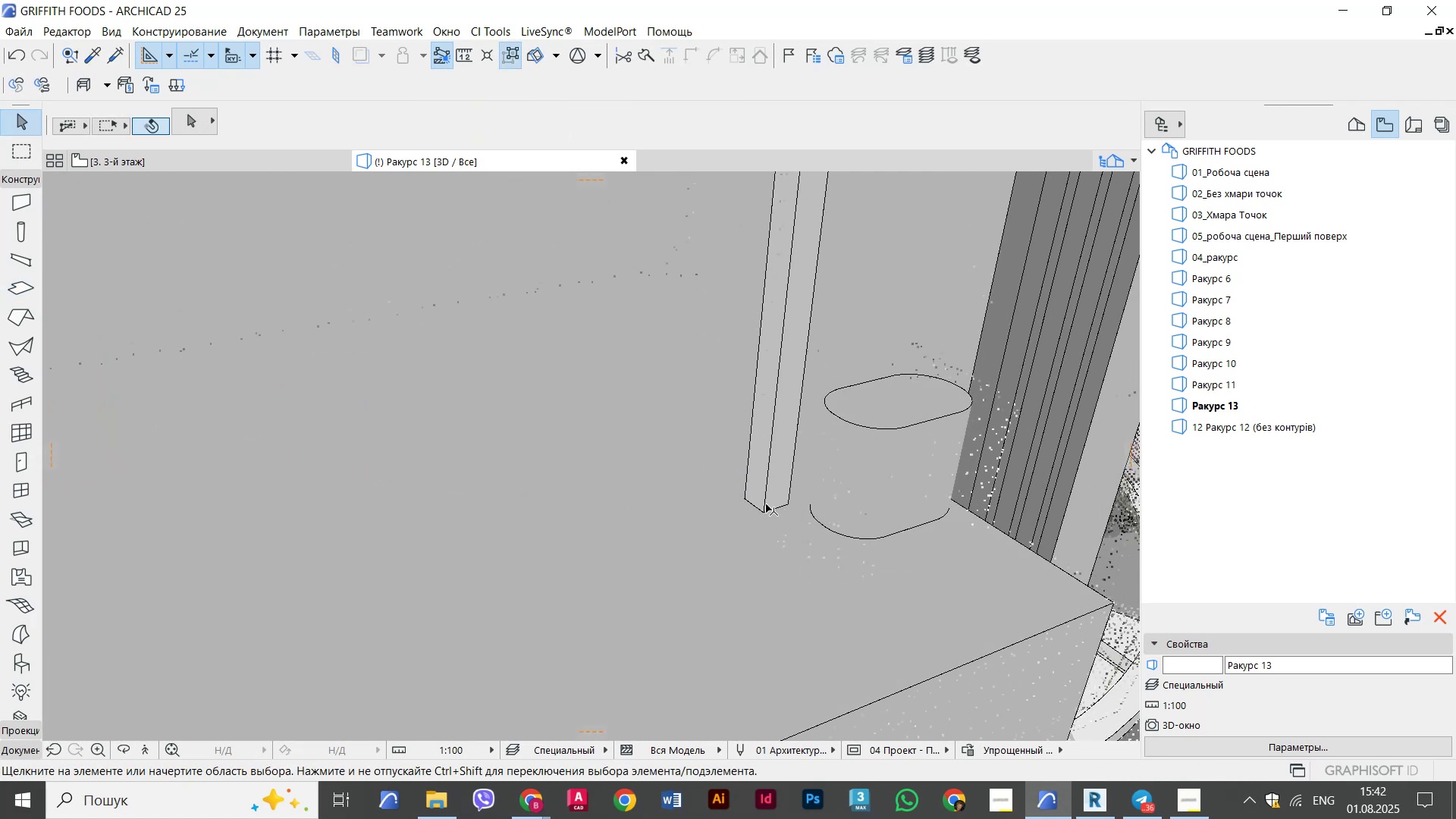 
left_click([766, 504])
 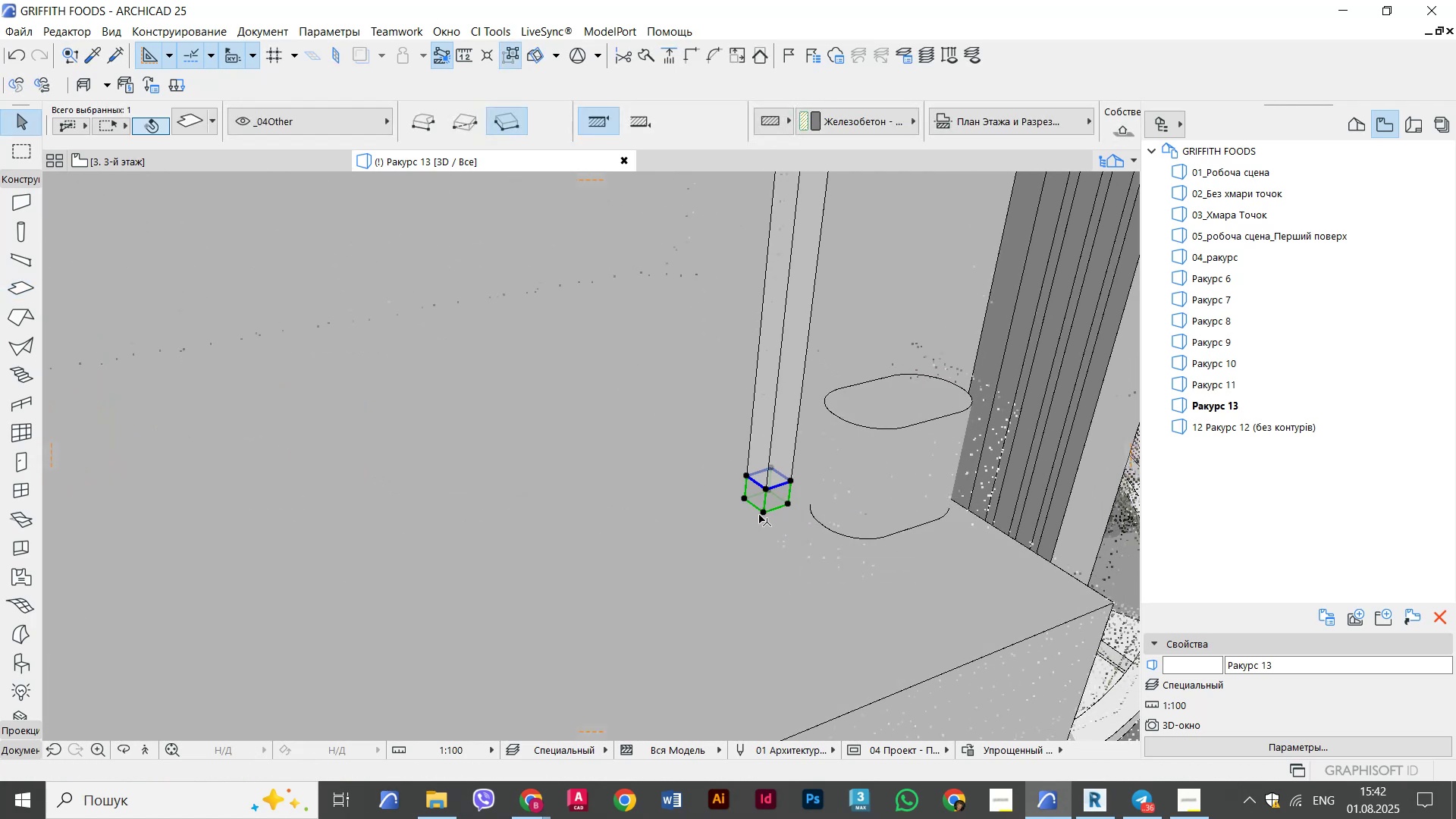 
left_click([759, 515])
 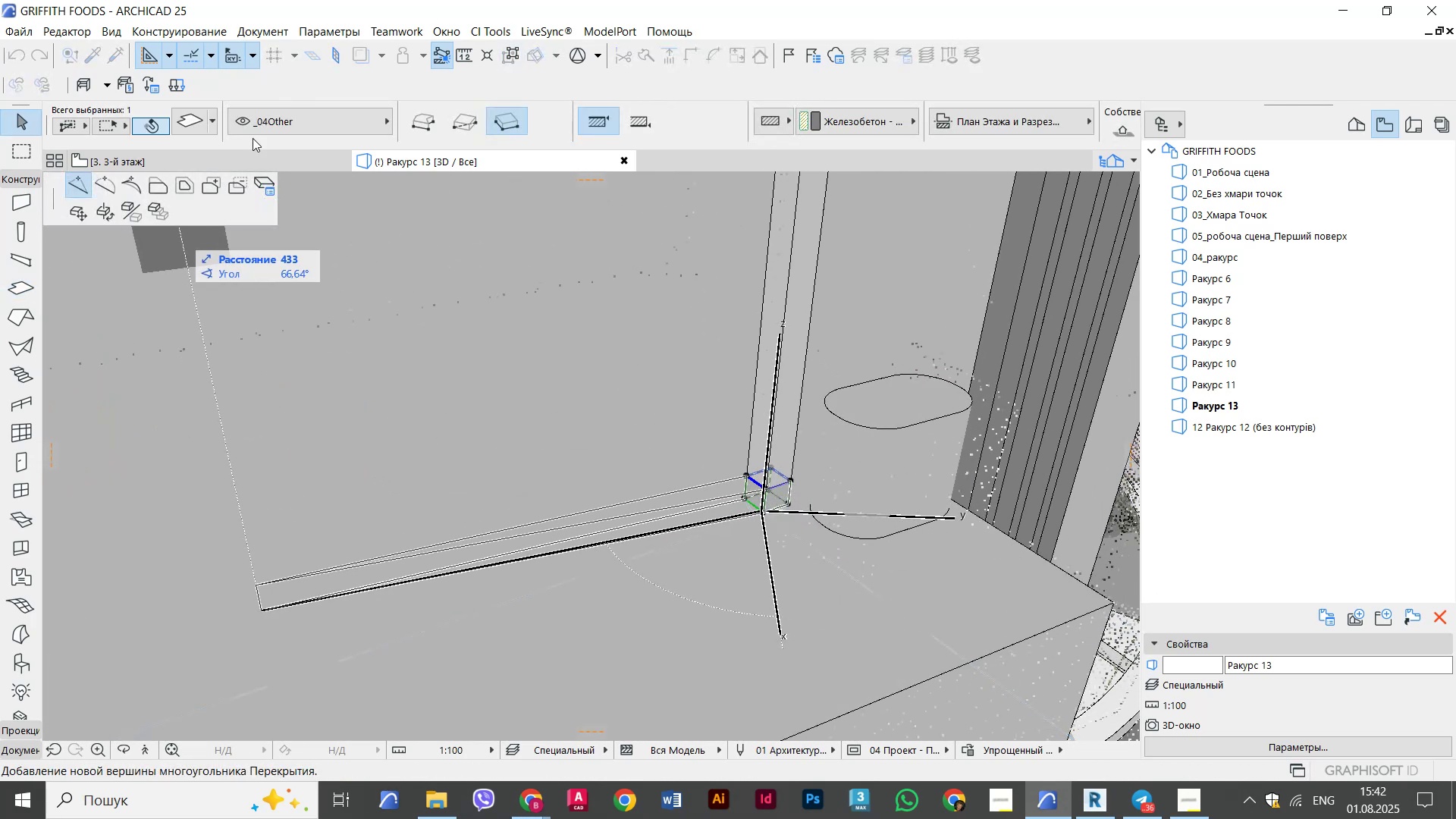 
key(Escape)
 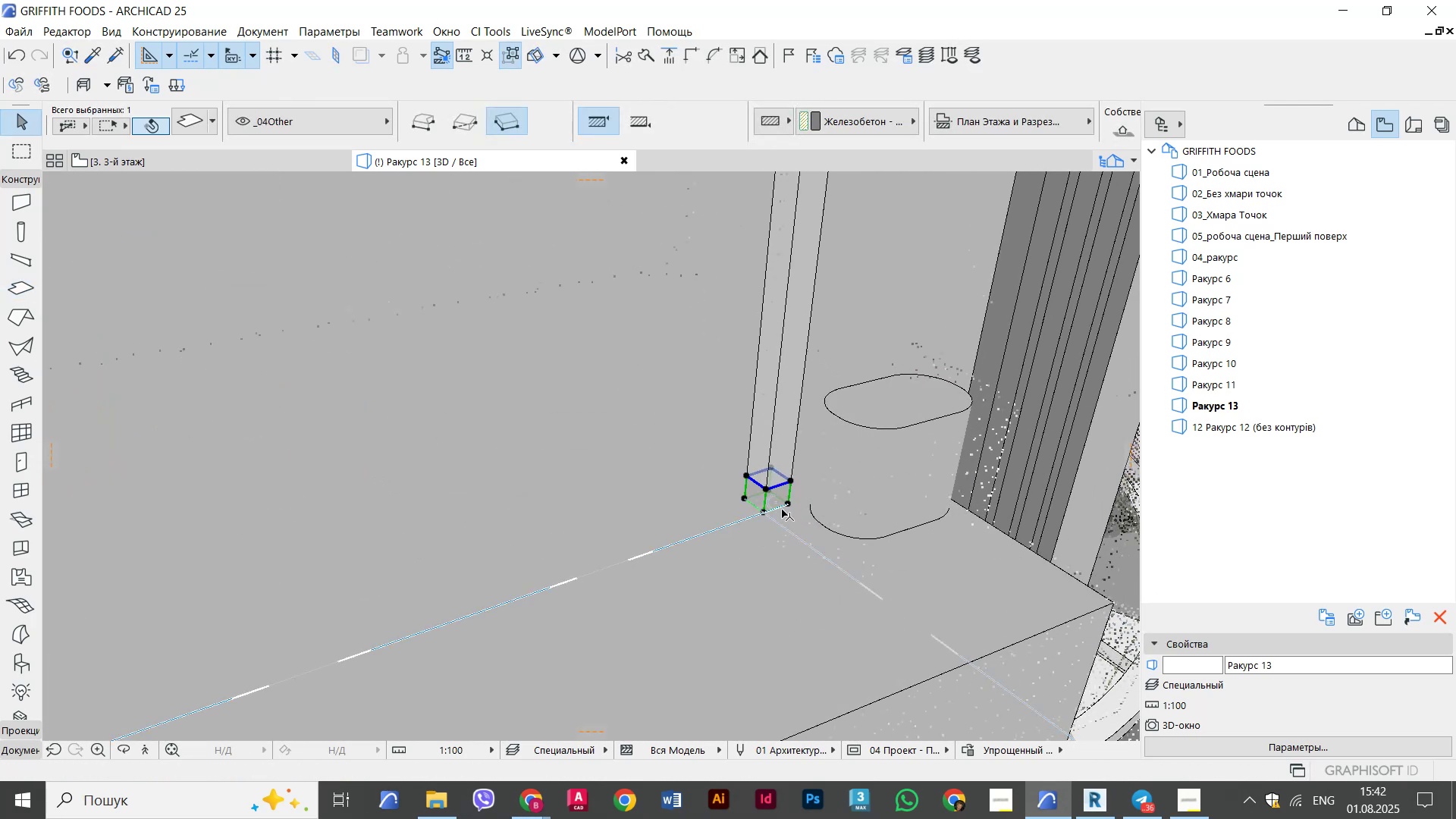 
key(Escape)
 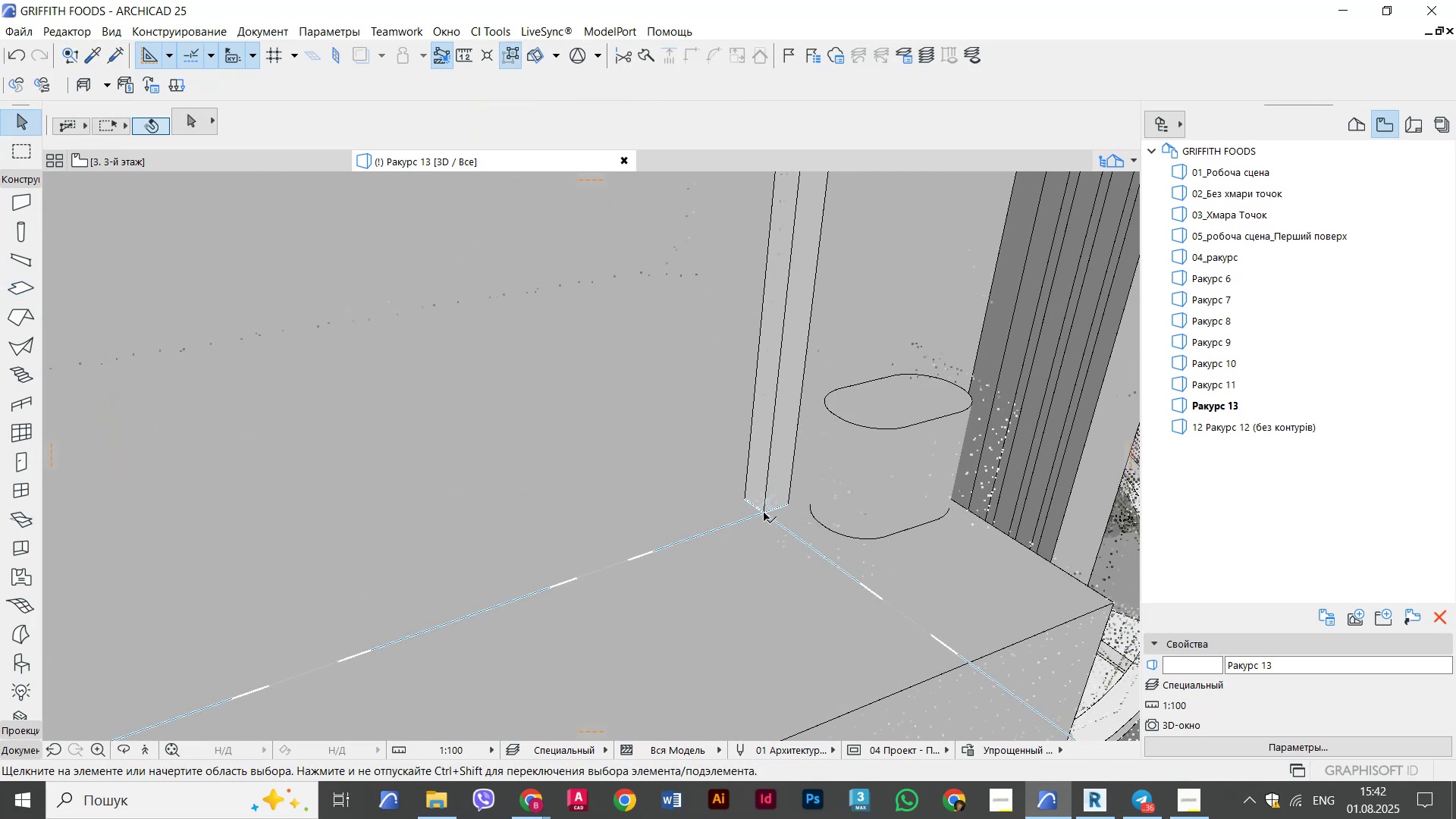 
key(Escape)
 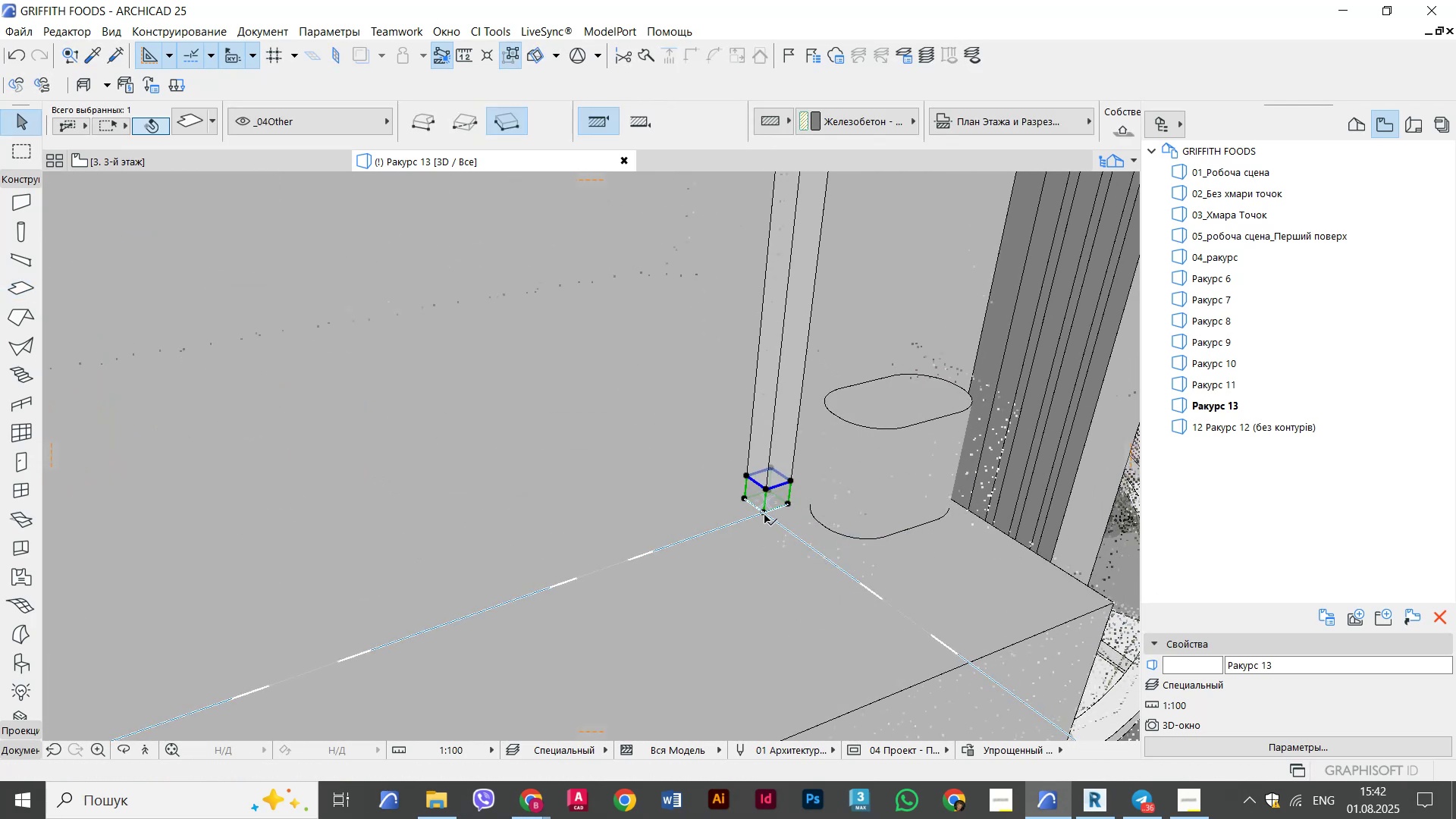 
left_click([764, 515])
 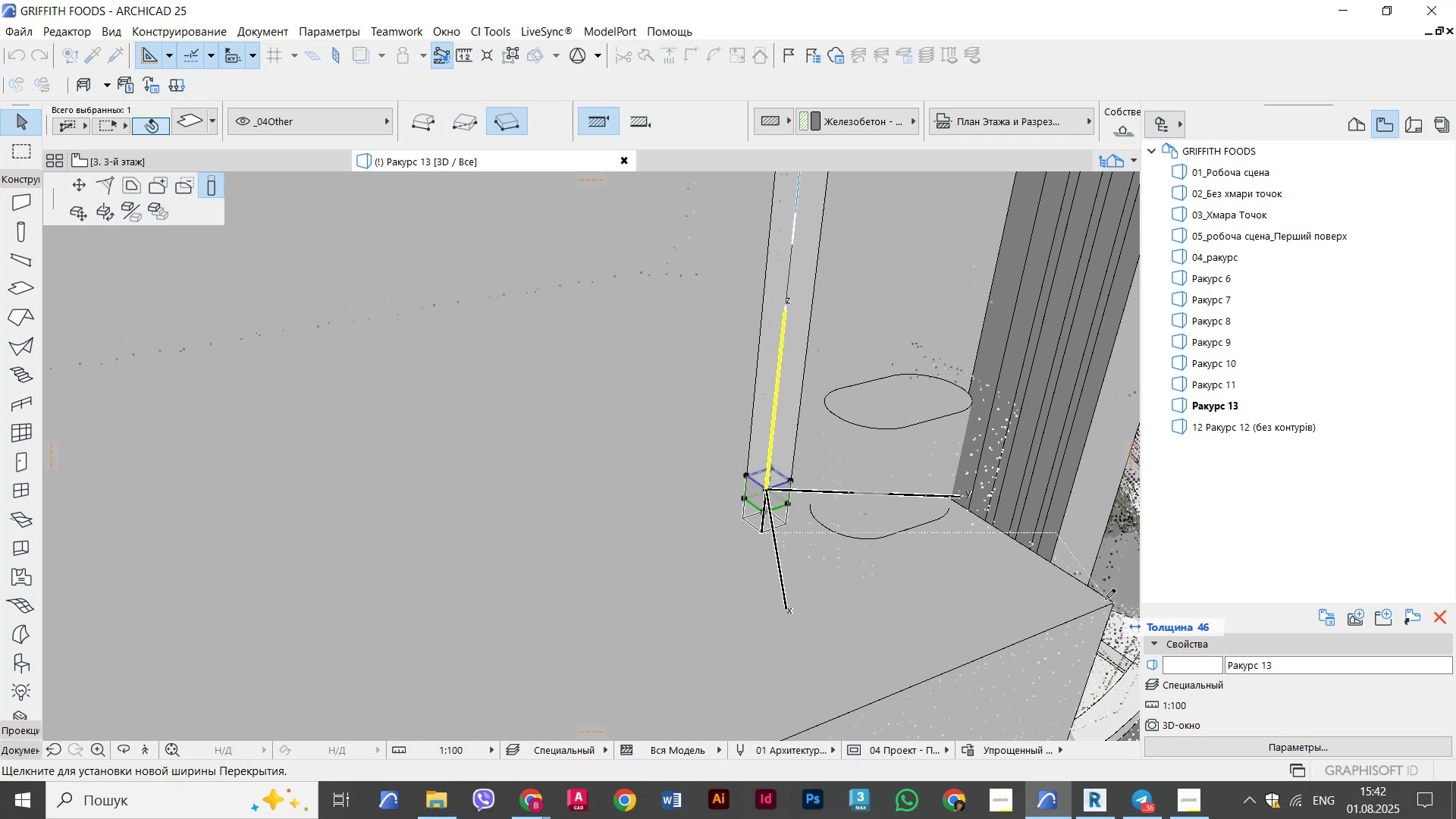 
left_click([1112, 604])
 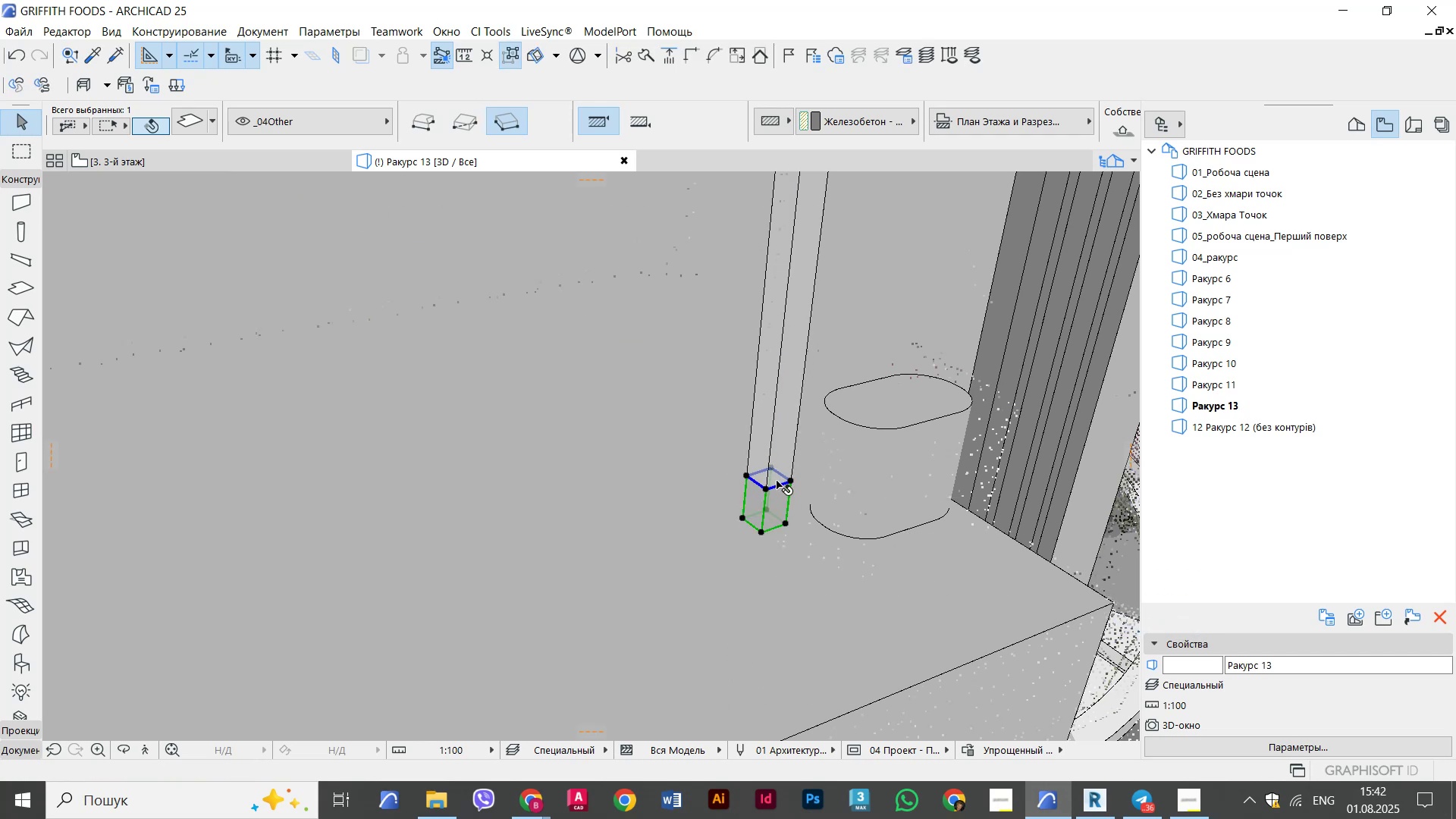 
left_click([780, 483])
 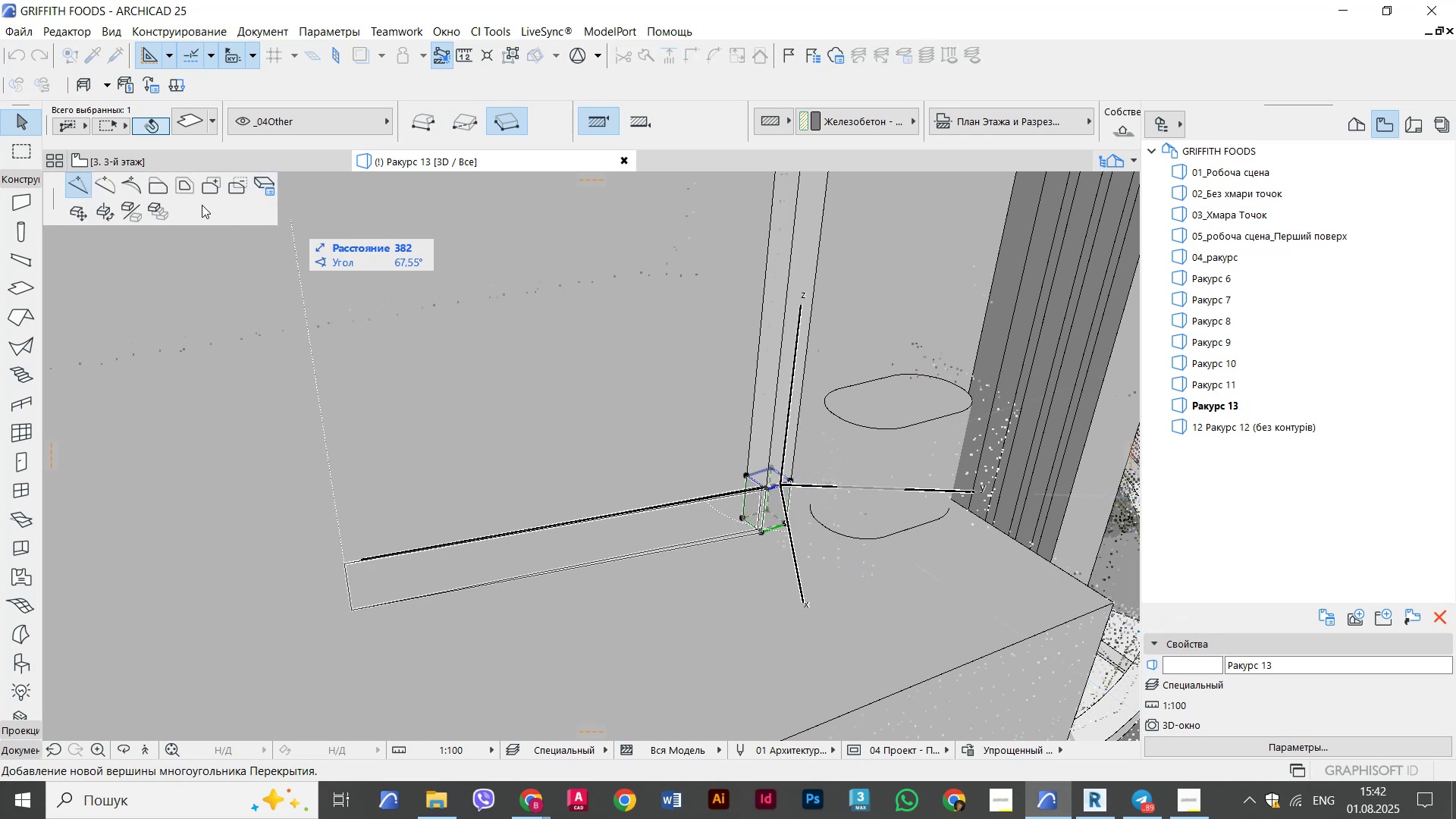 
left_click([192, 178])
 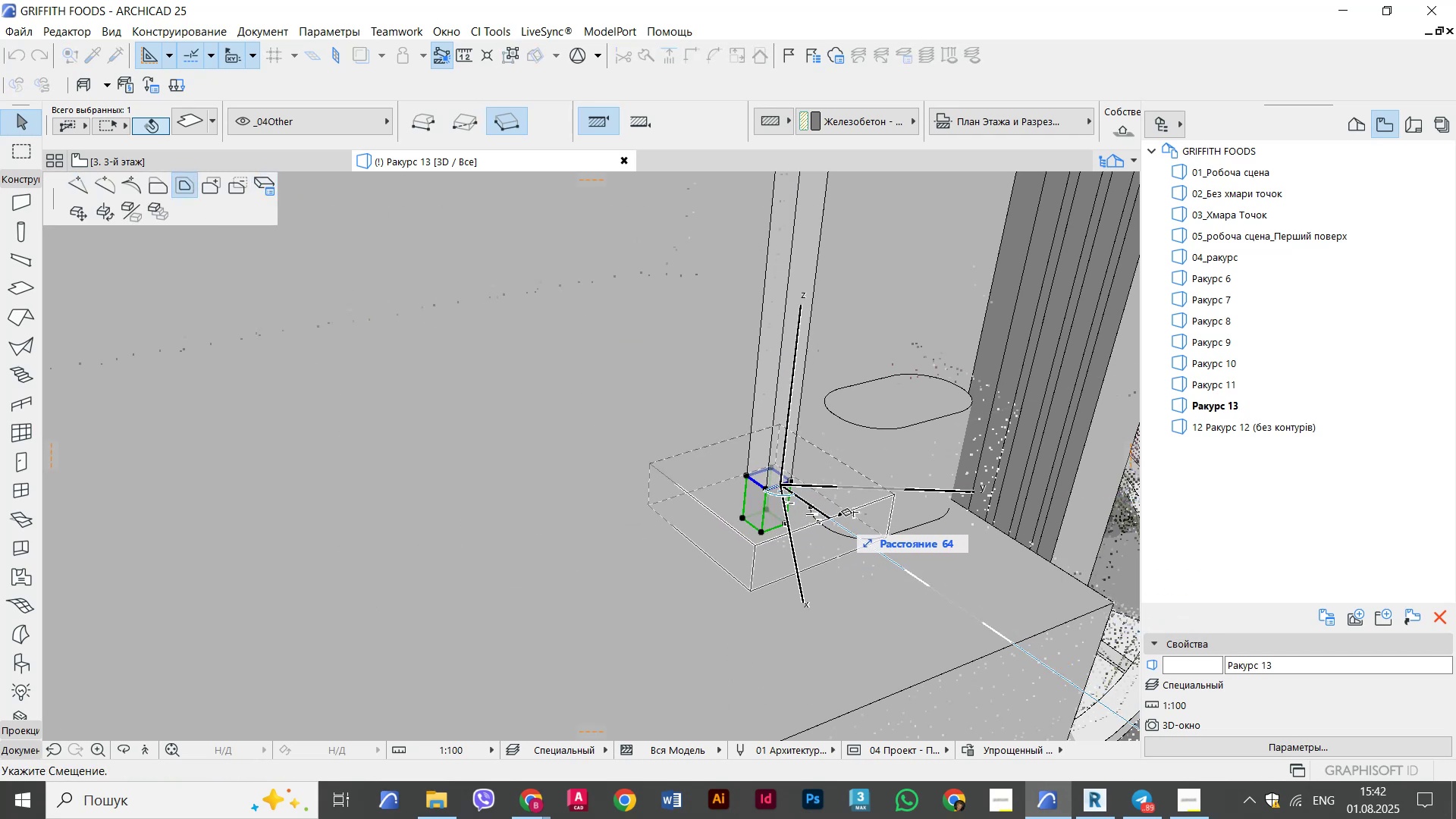 
key(Numpad2)
 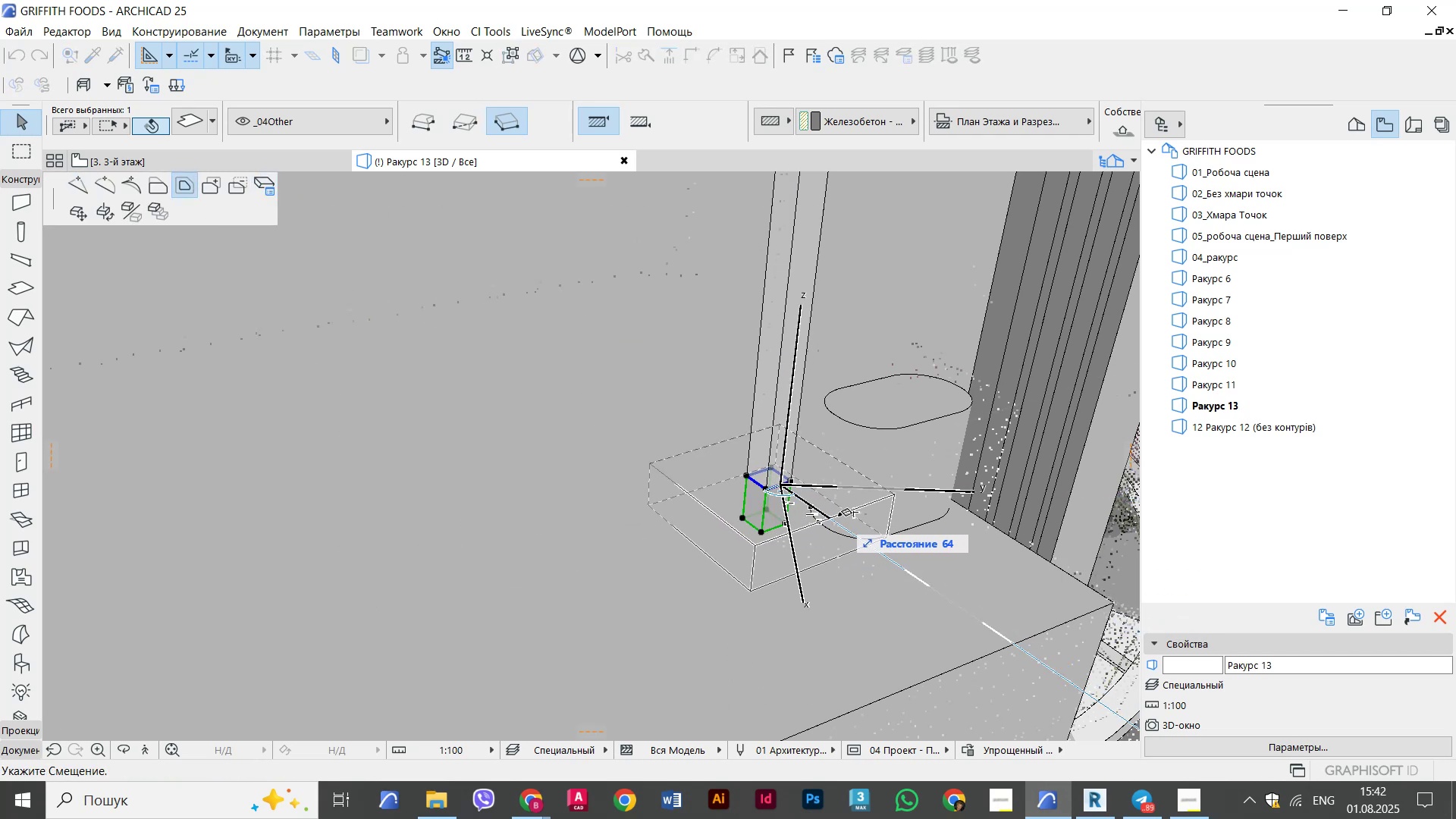 
key(Numpad0)
 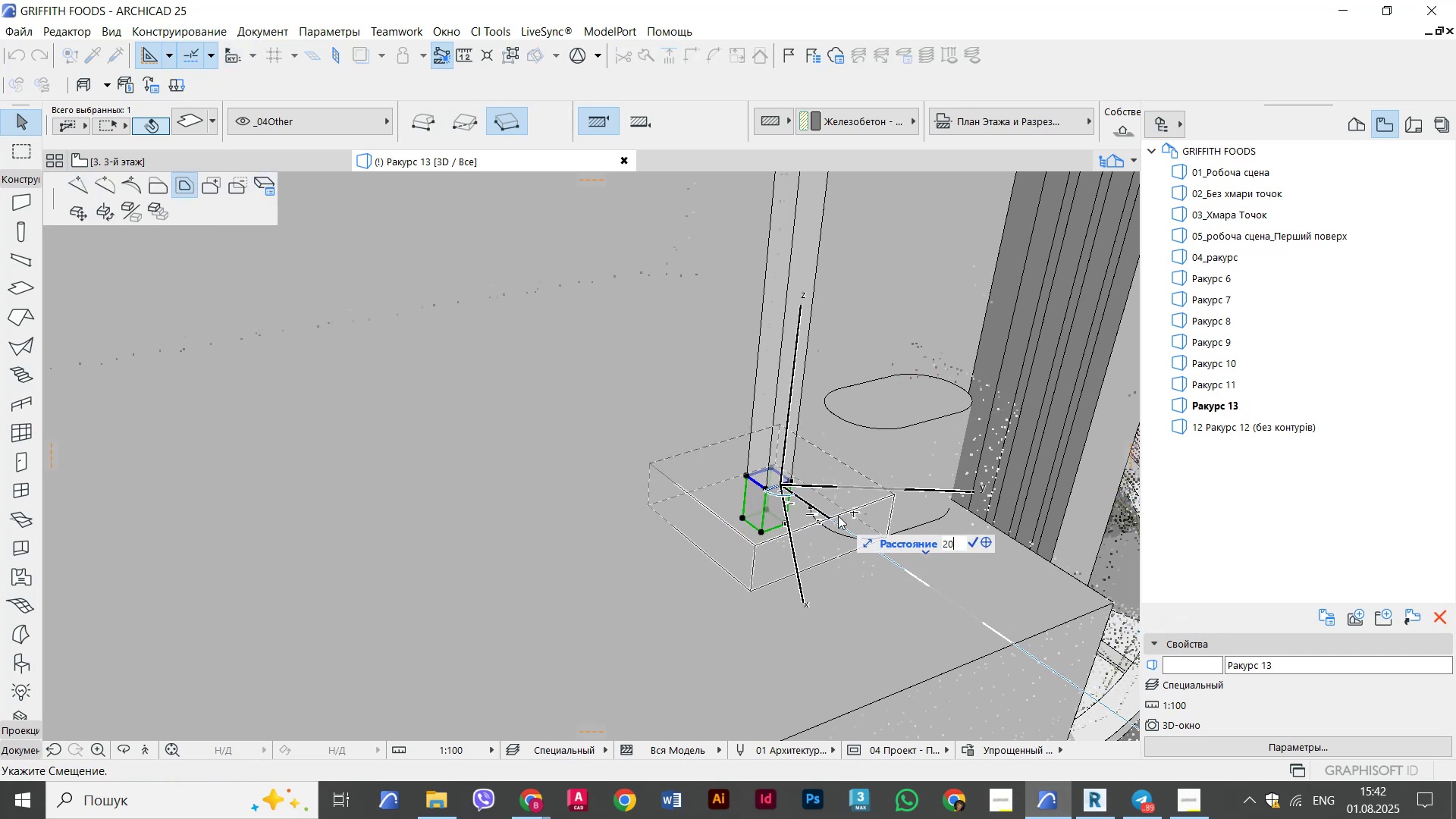 
key(NumpadEnter)
 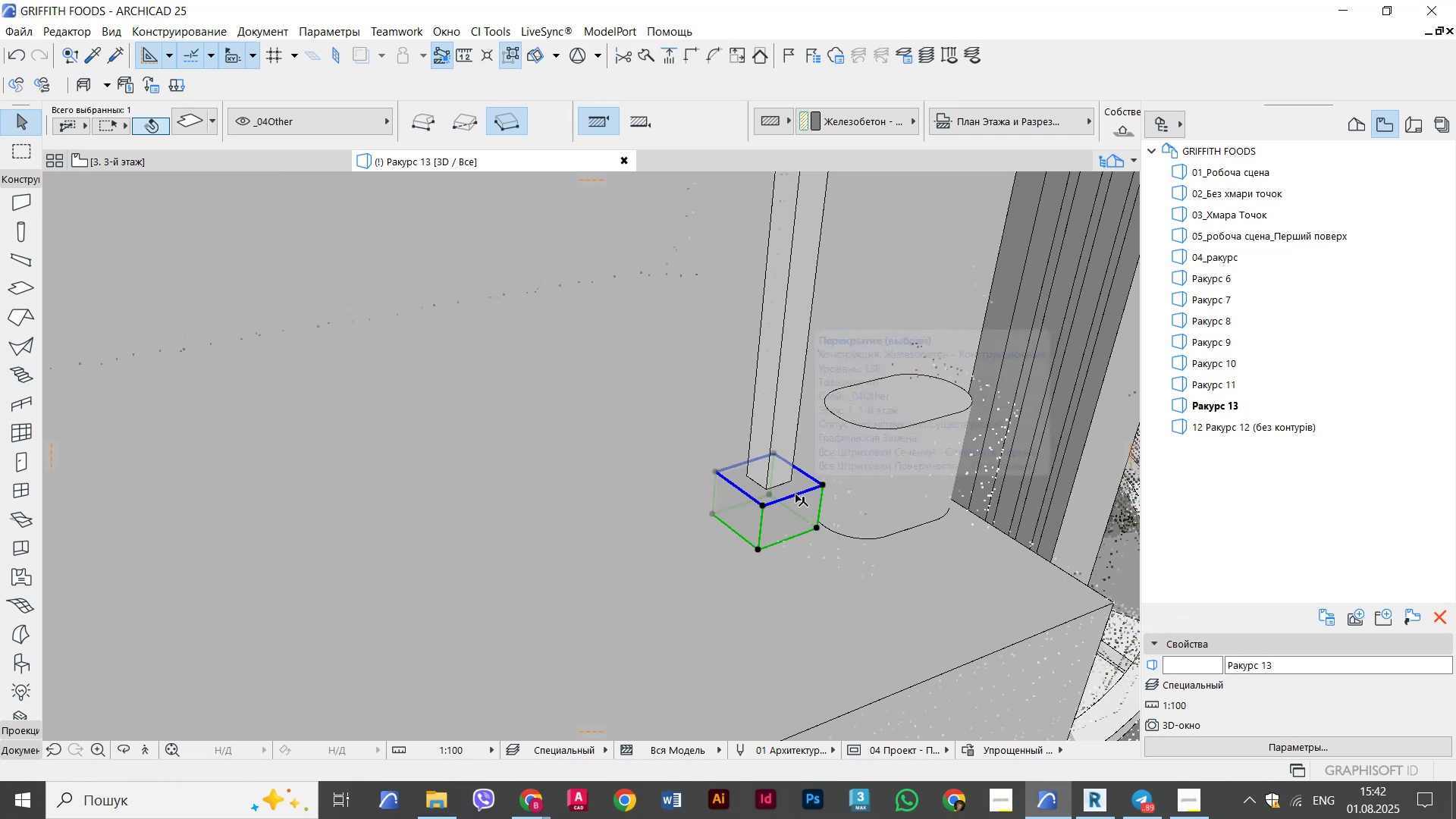 
scroll: coordinate [786, 522], scroll_direction: down, amount: 1.0
 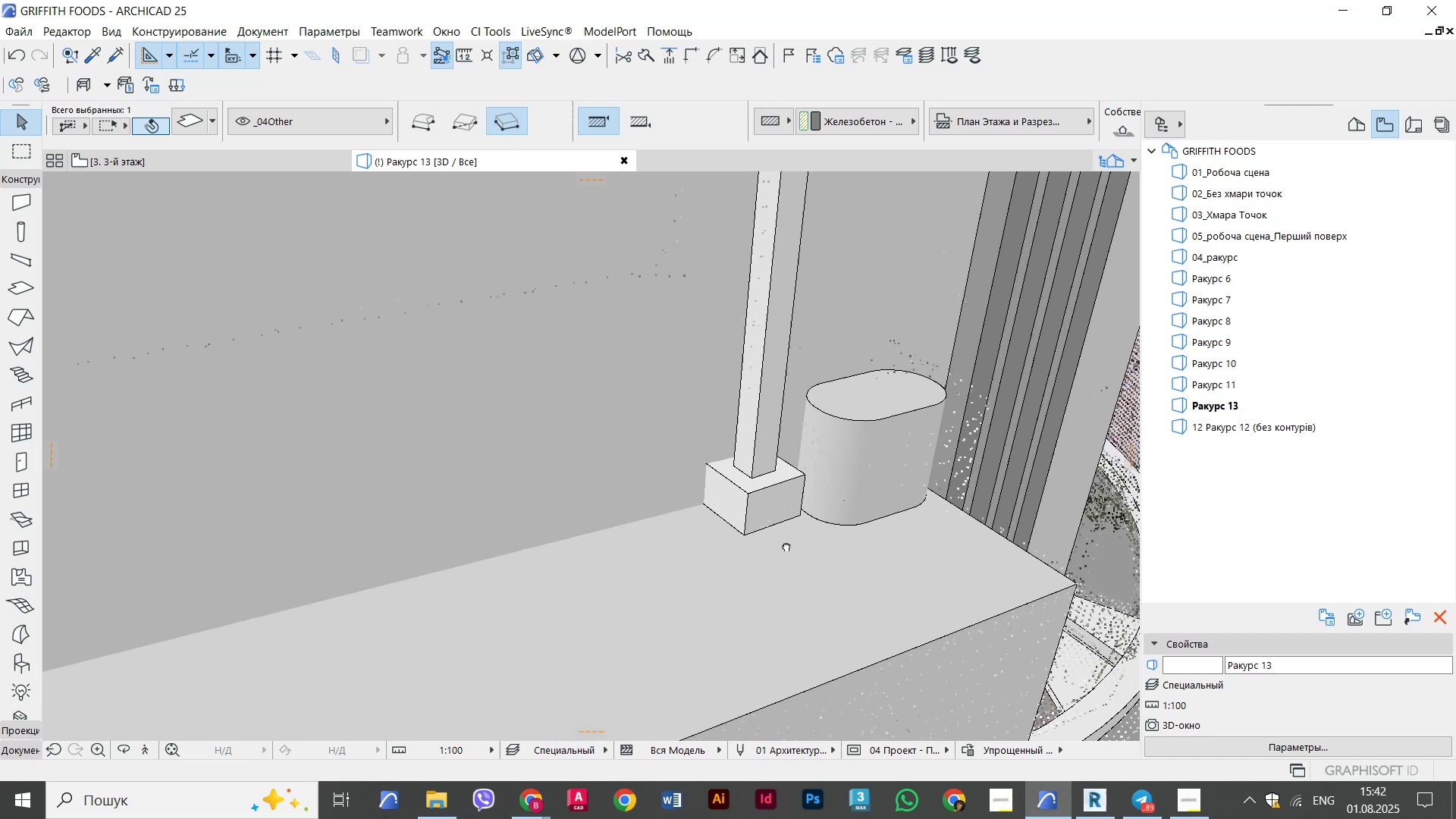 
hold_key(key=ShiftLeft, duration=0.68)
 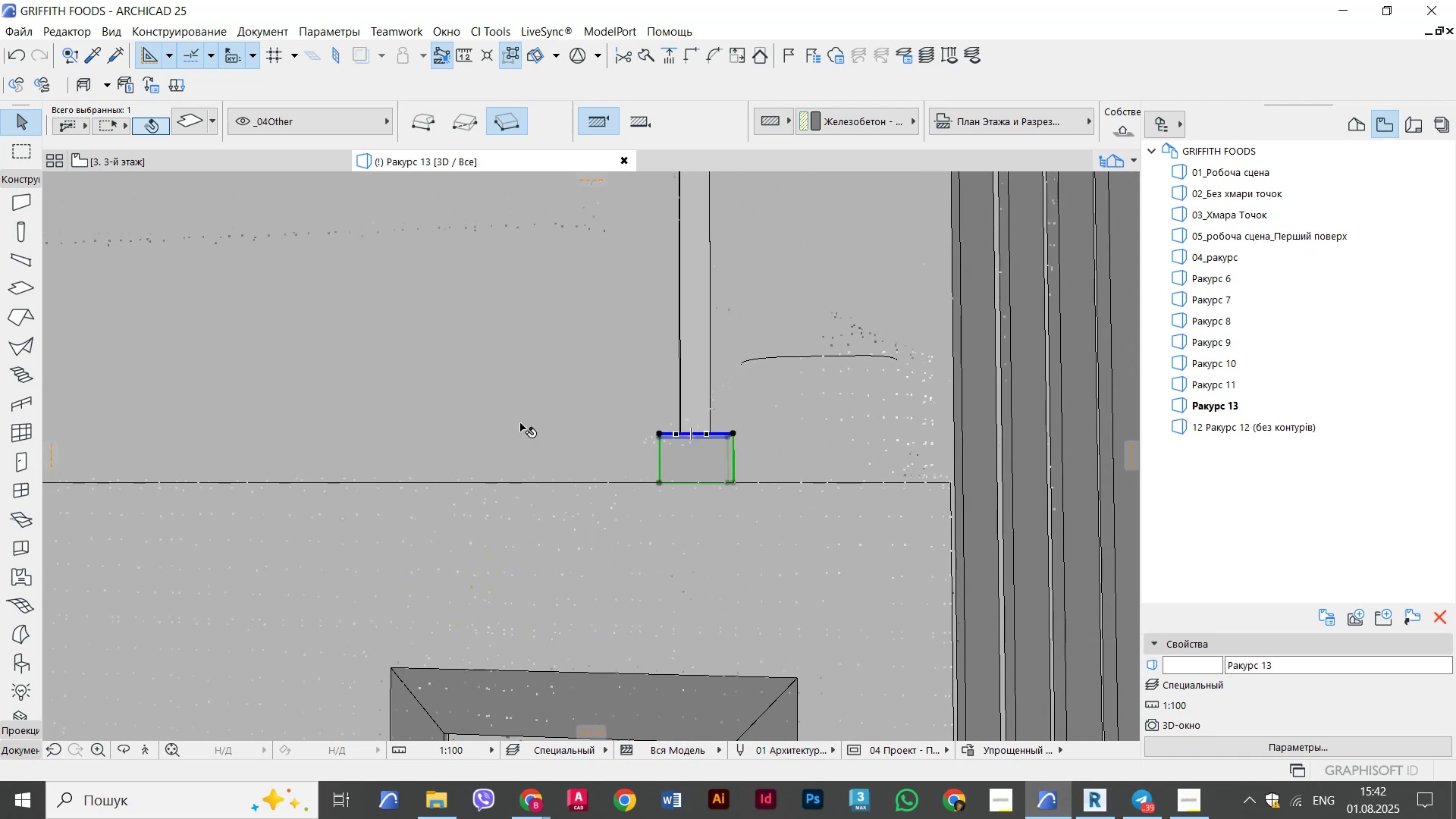 
key(Escape)
 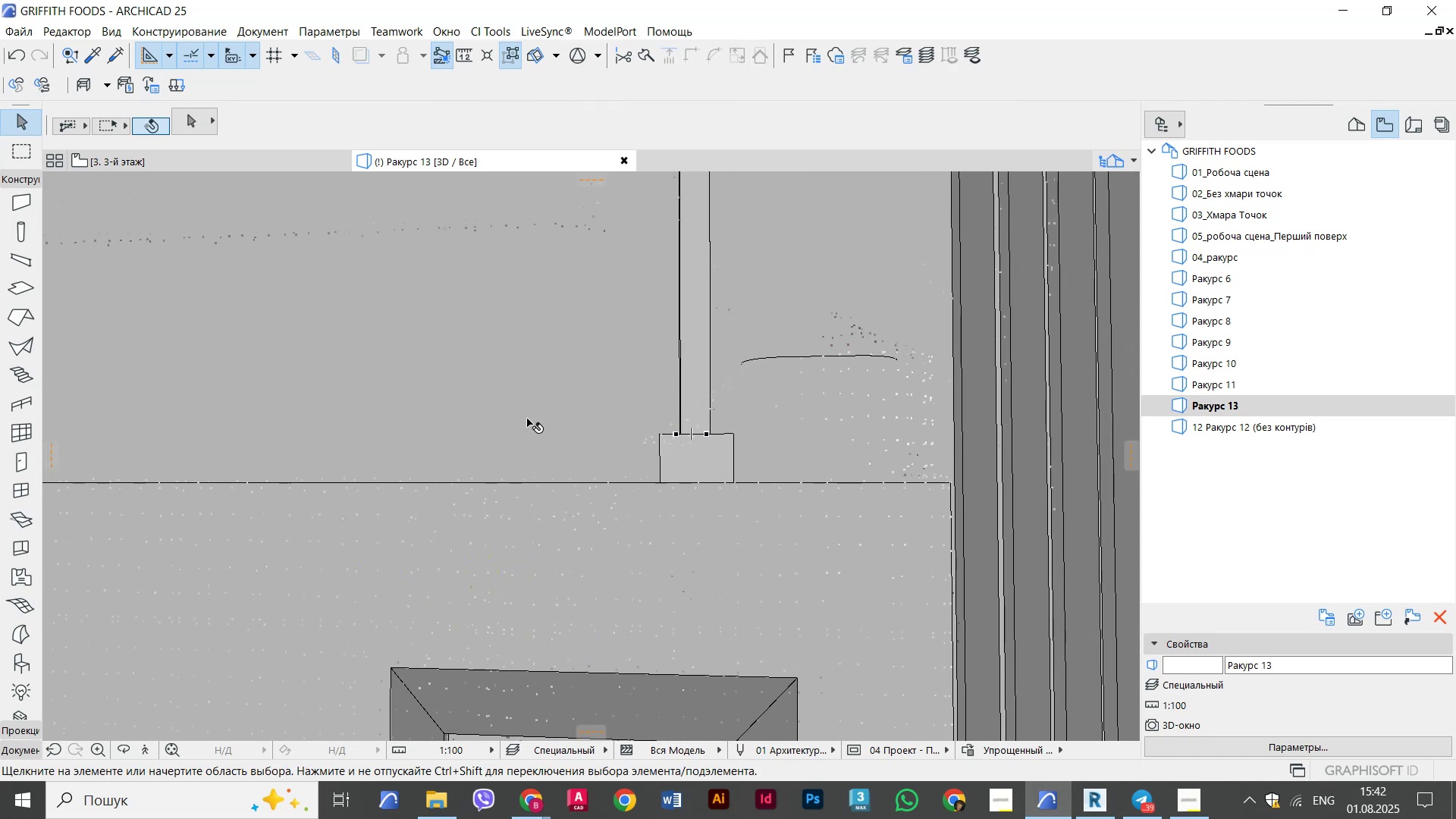 
key(Alt+AltLeft)
 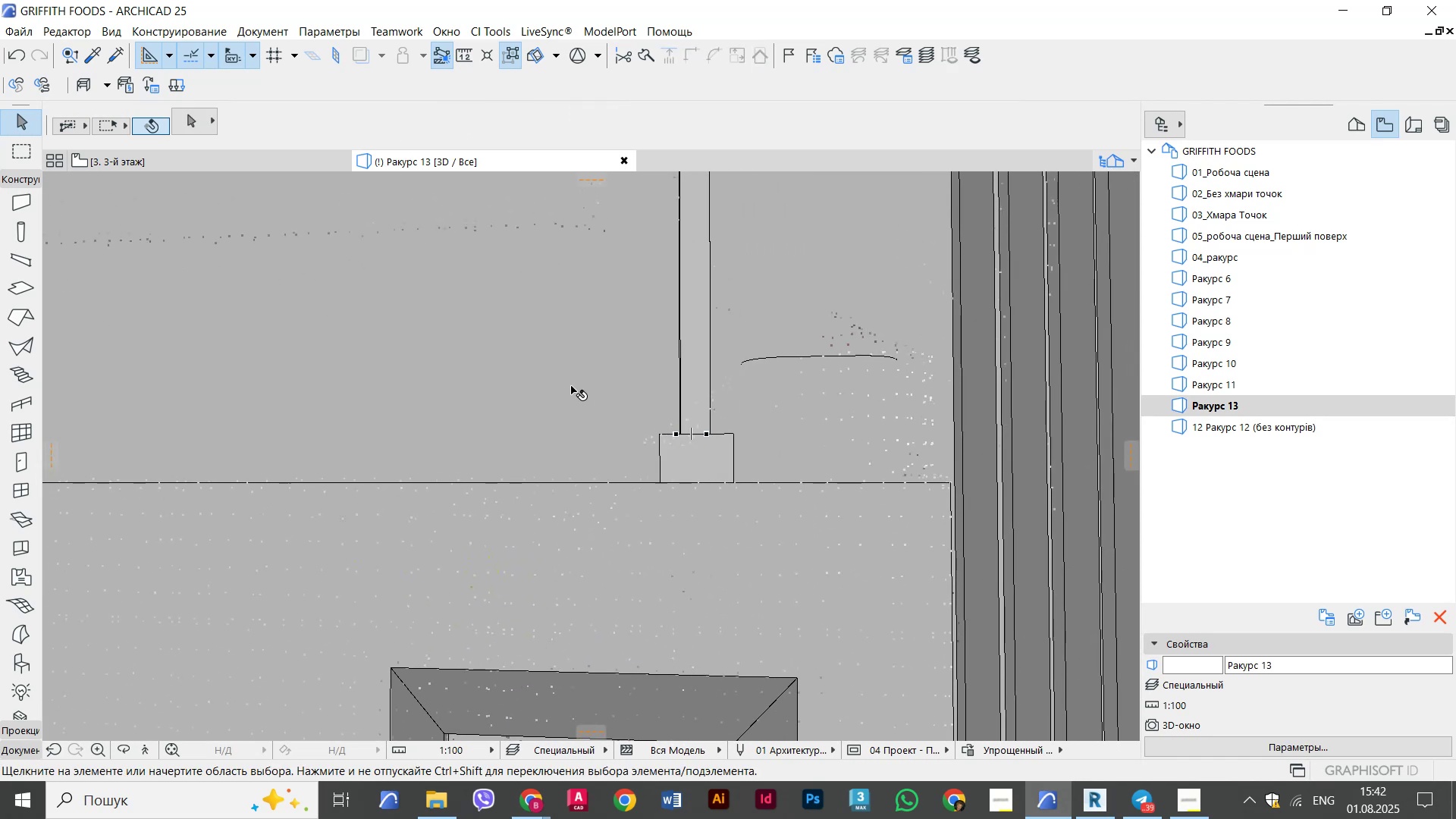 
key(Alt+Tab)
 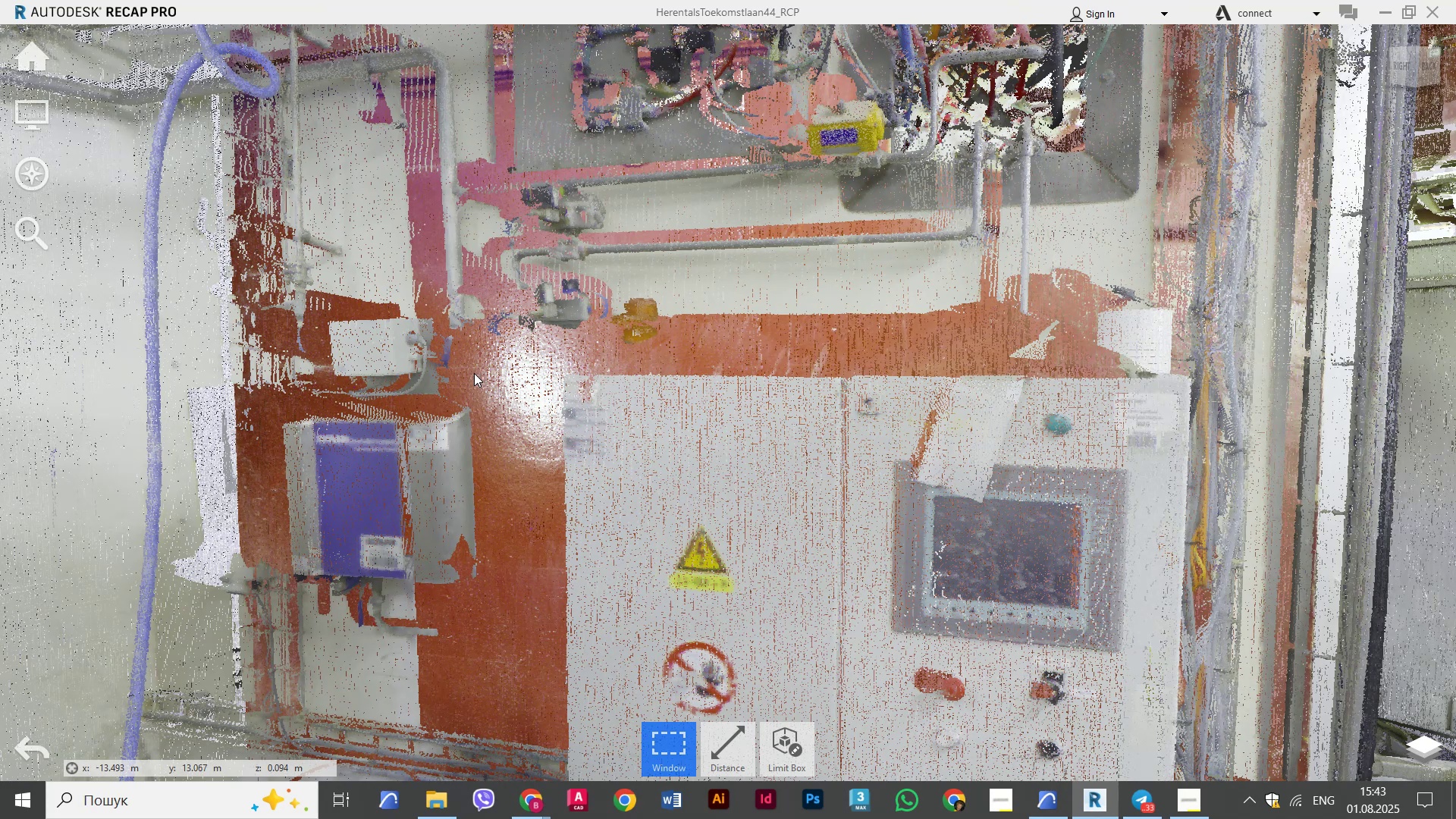 
wait(41.23)
 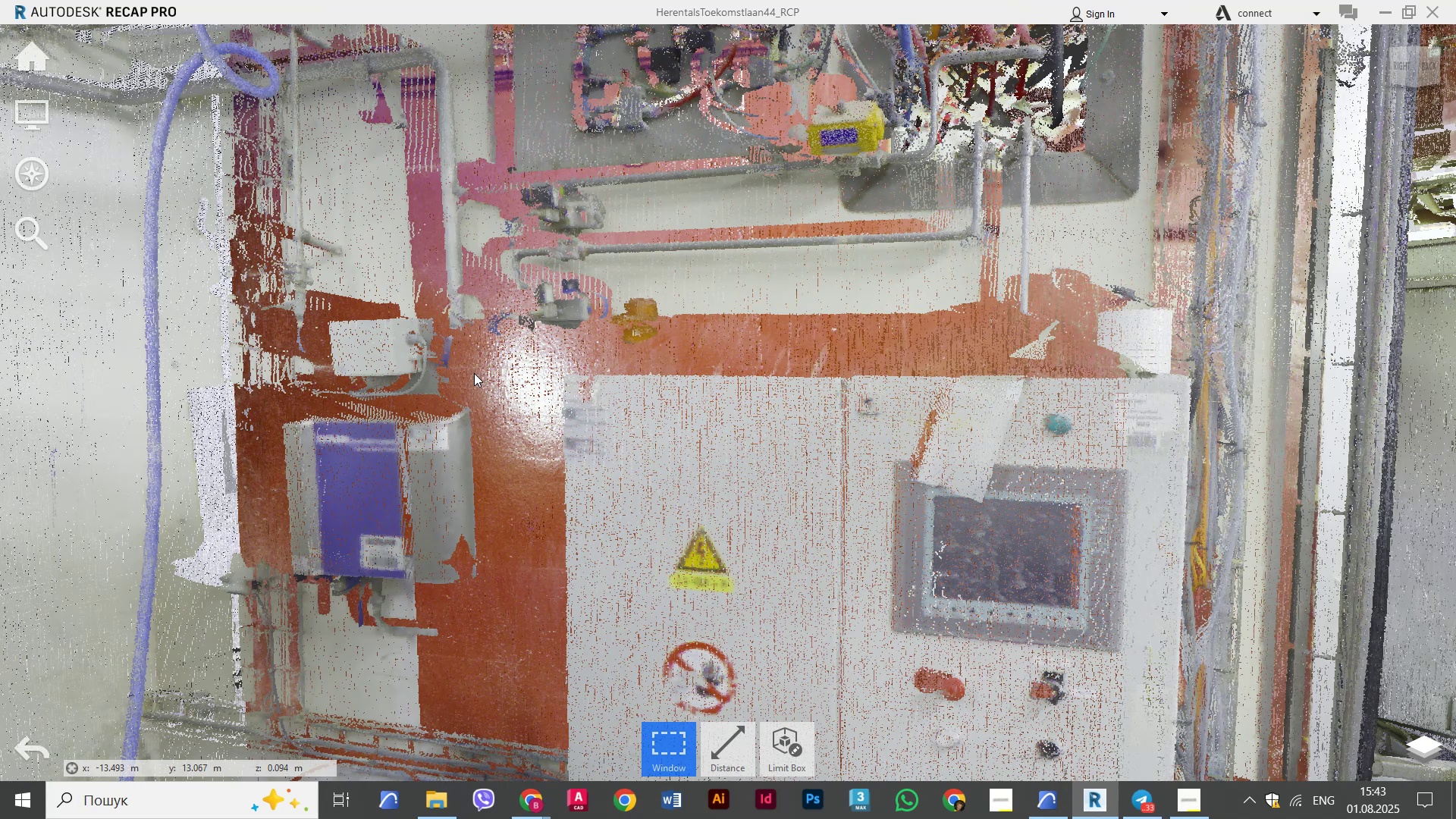 
key(Alt+AltLeft)
 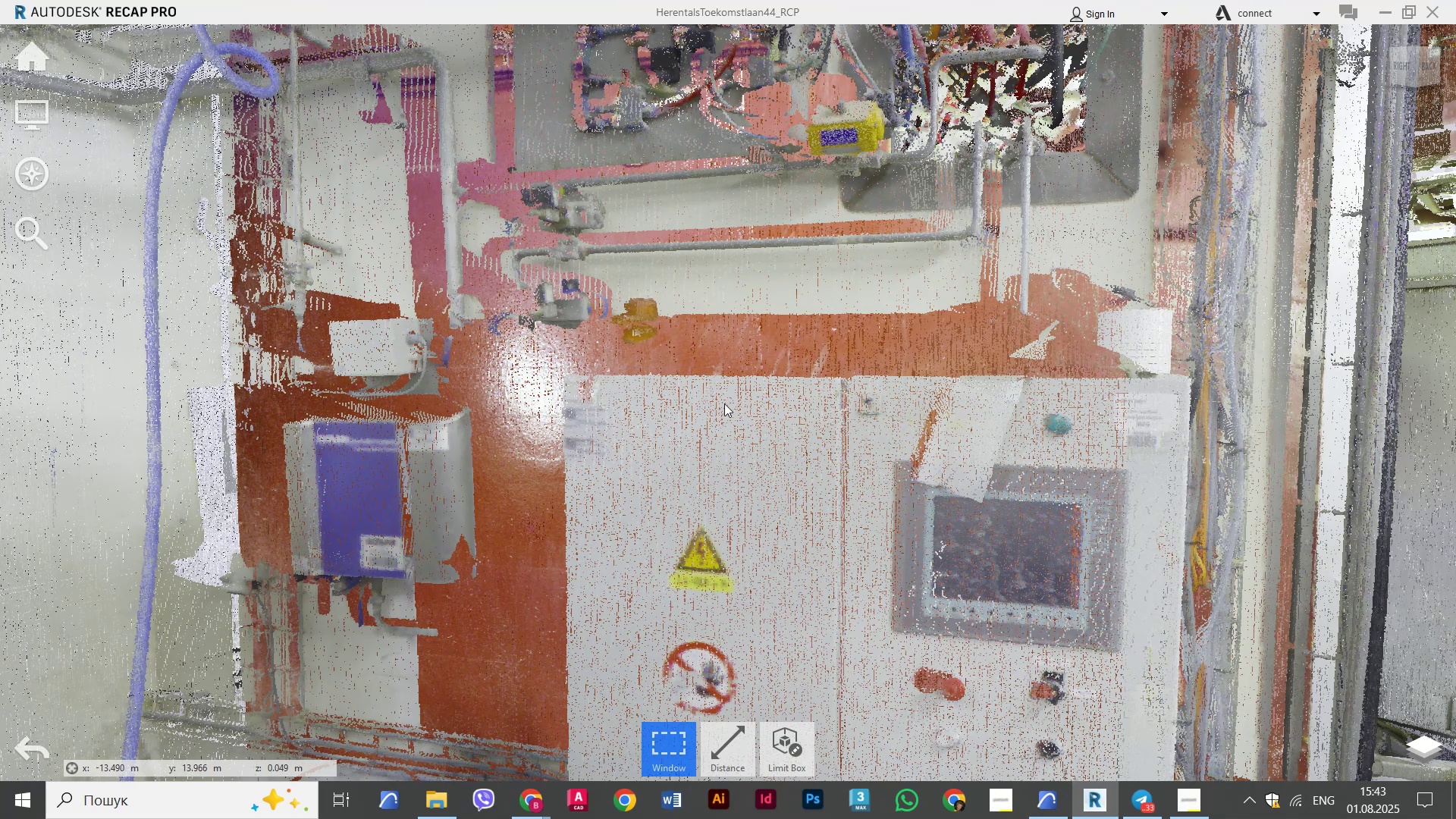 
key(Alt+Tab)
 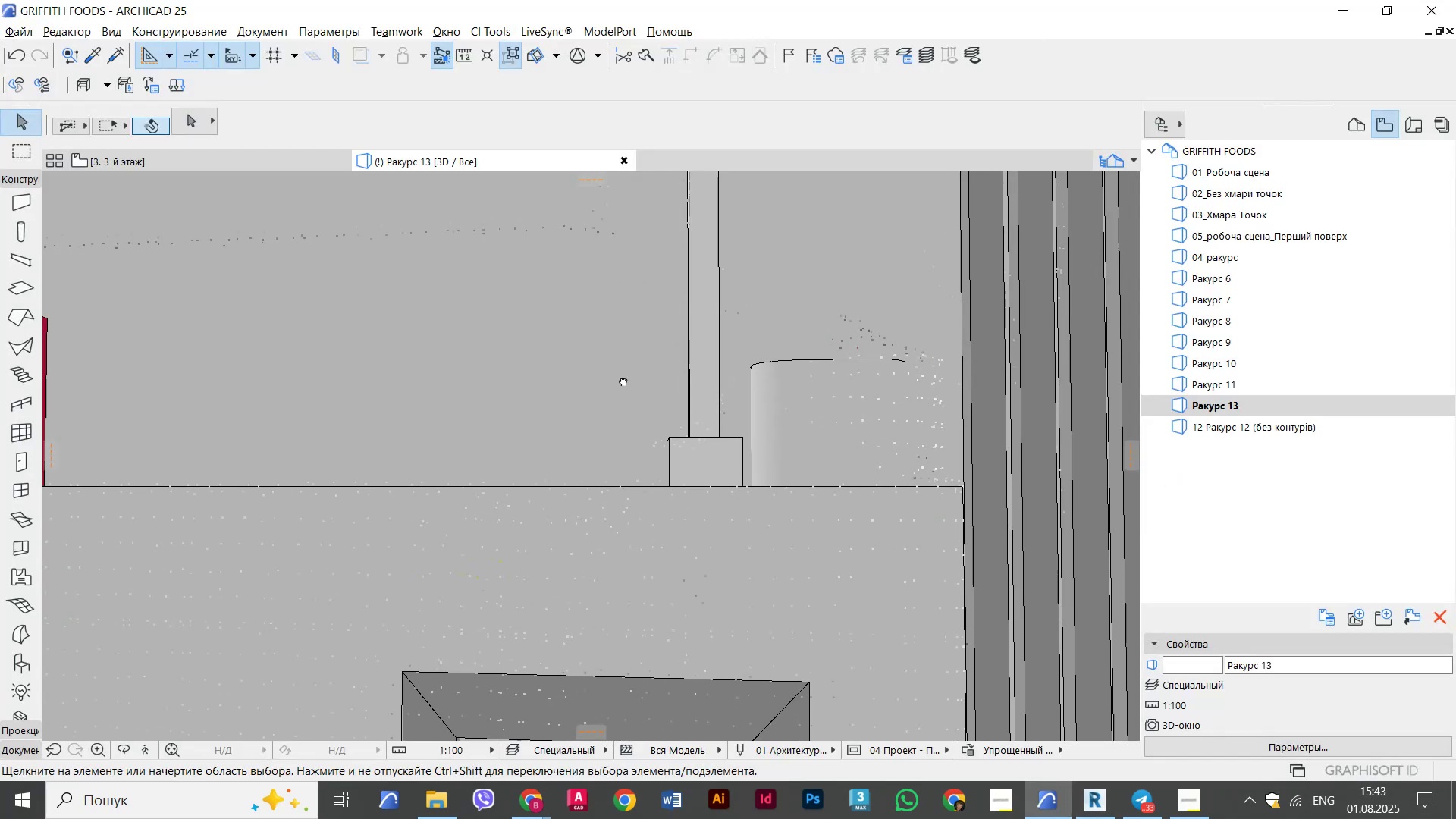 
hold_key(key=ShiftLeft, duration=0.39)
 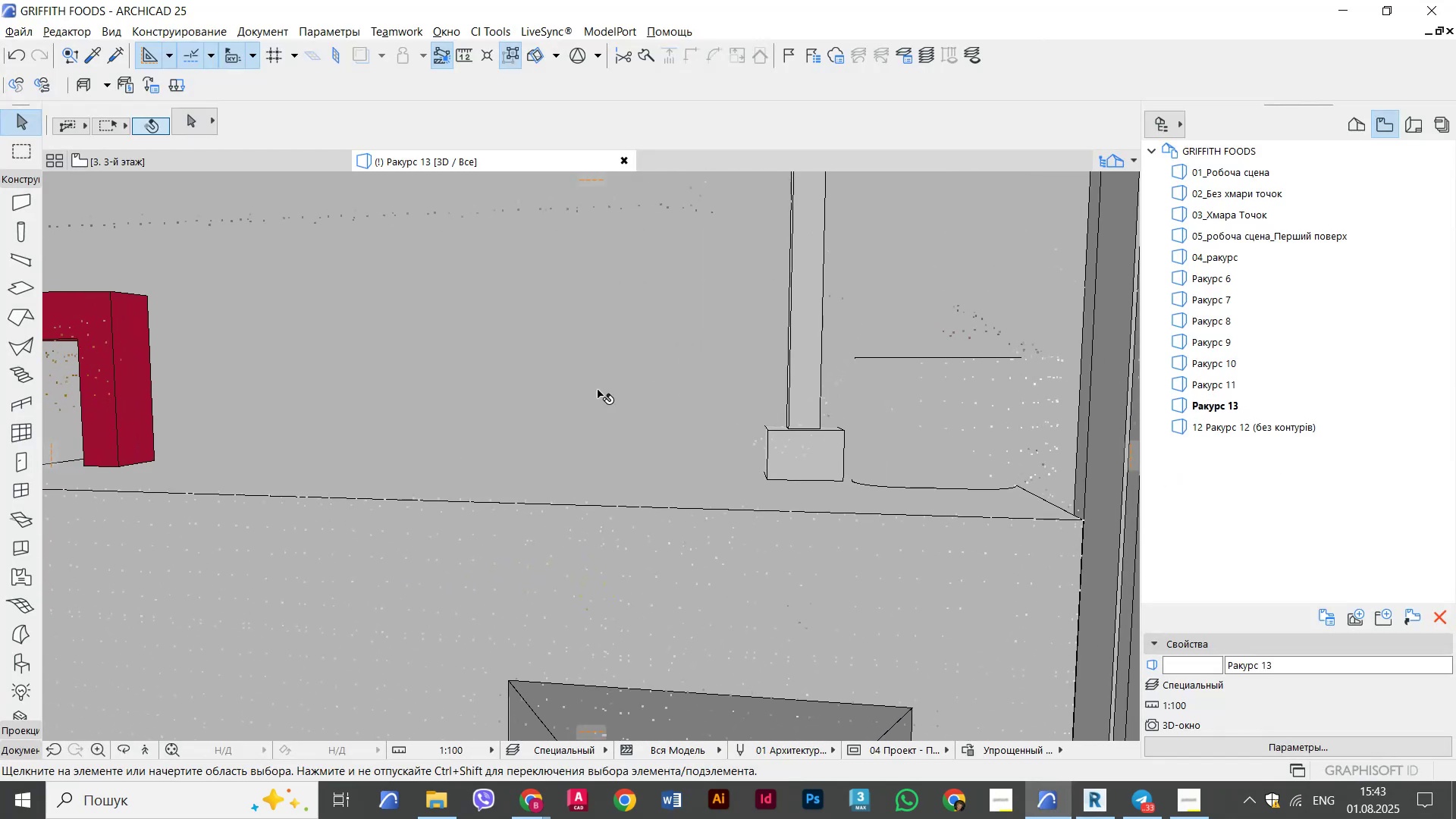 
scroll: coordinate [521, 390], scroll_direction: down, amount: 3.0
 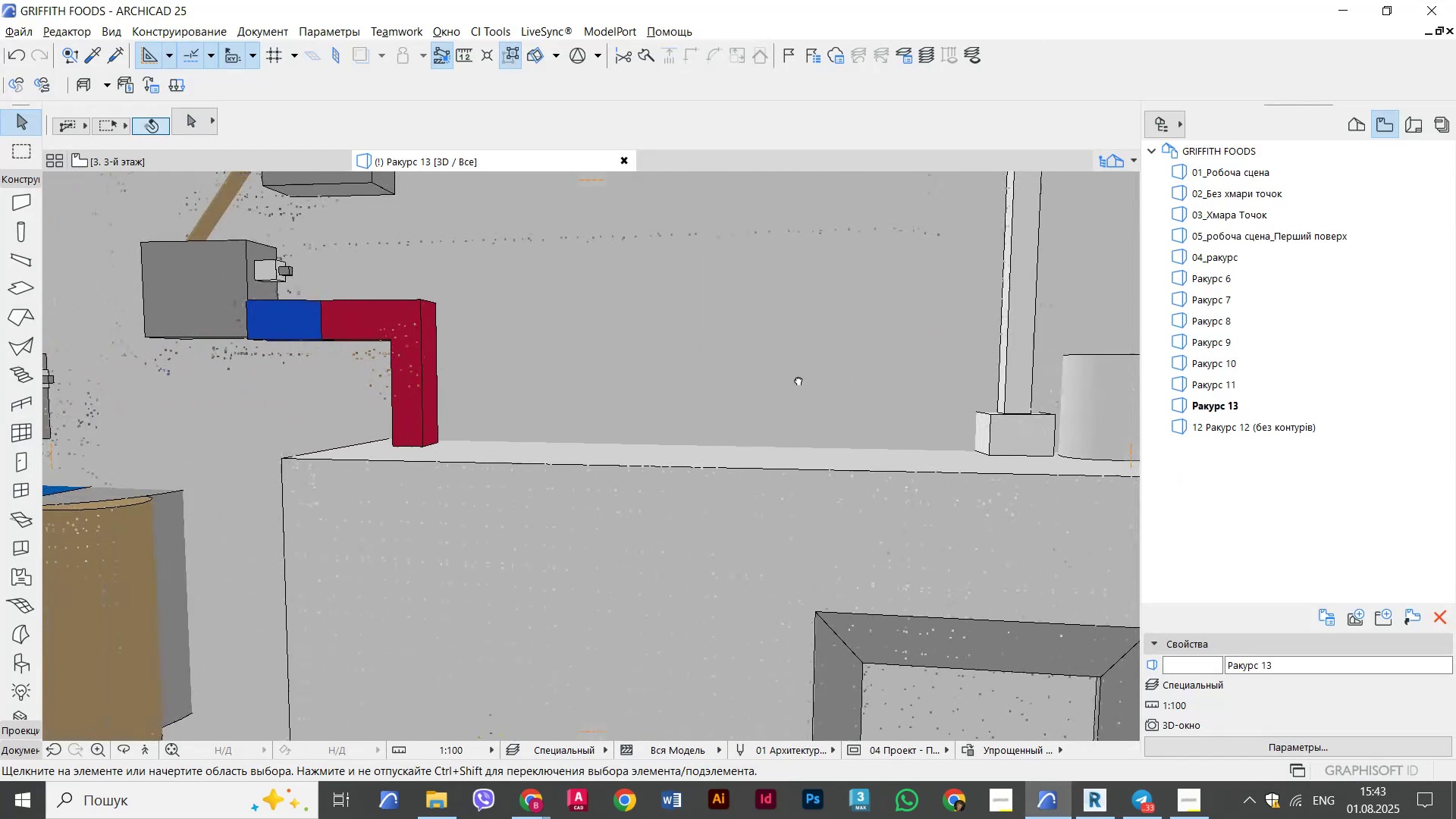 
hold_key(key=ShiftLeft, duration=0.36)
 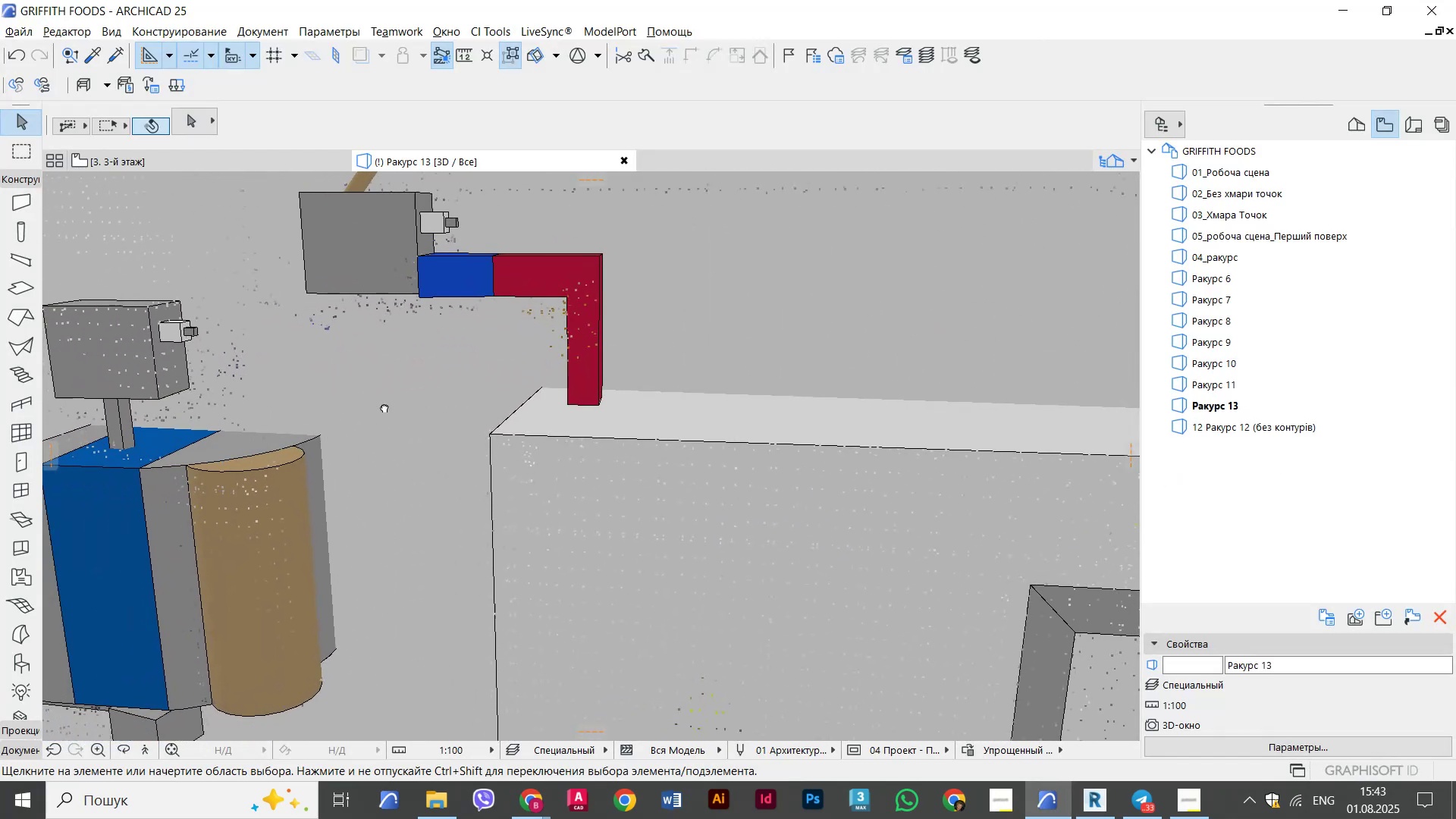 
hold_key(key=ShiftLeft, duration=1.28)
 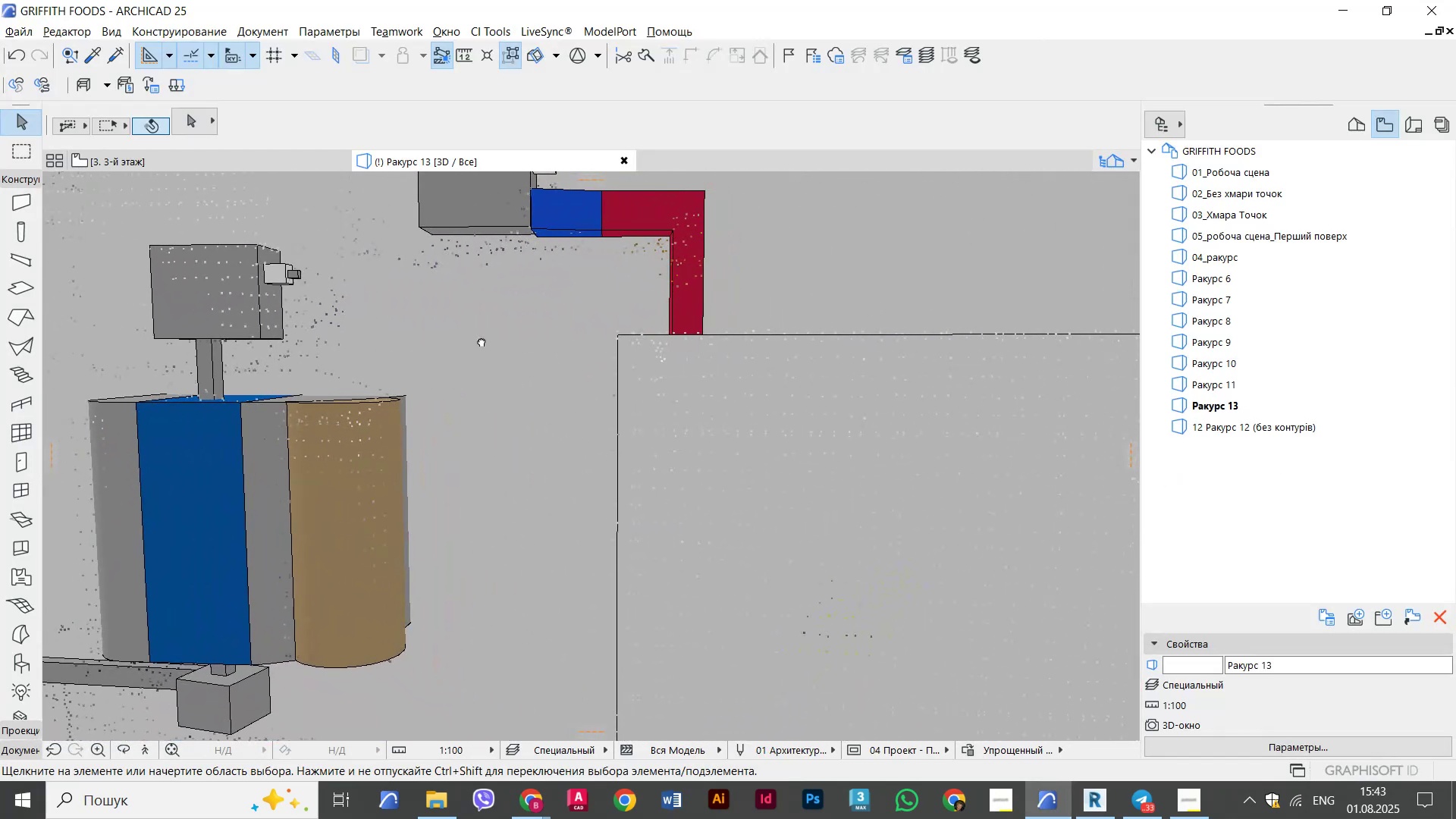 
key(Alt+AltLeft)
 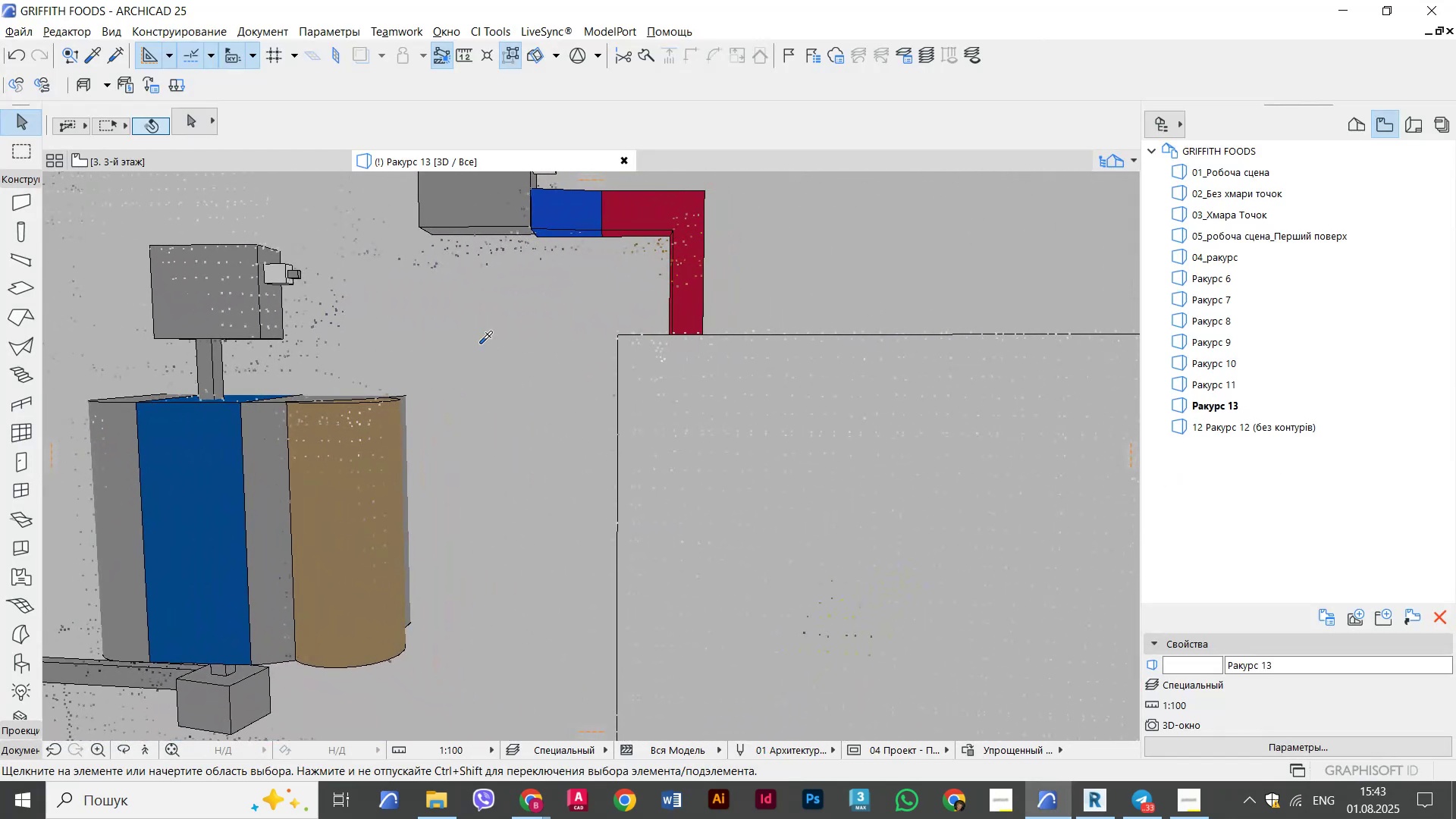 
key(Alt+Tab)
 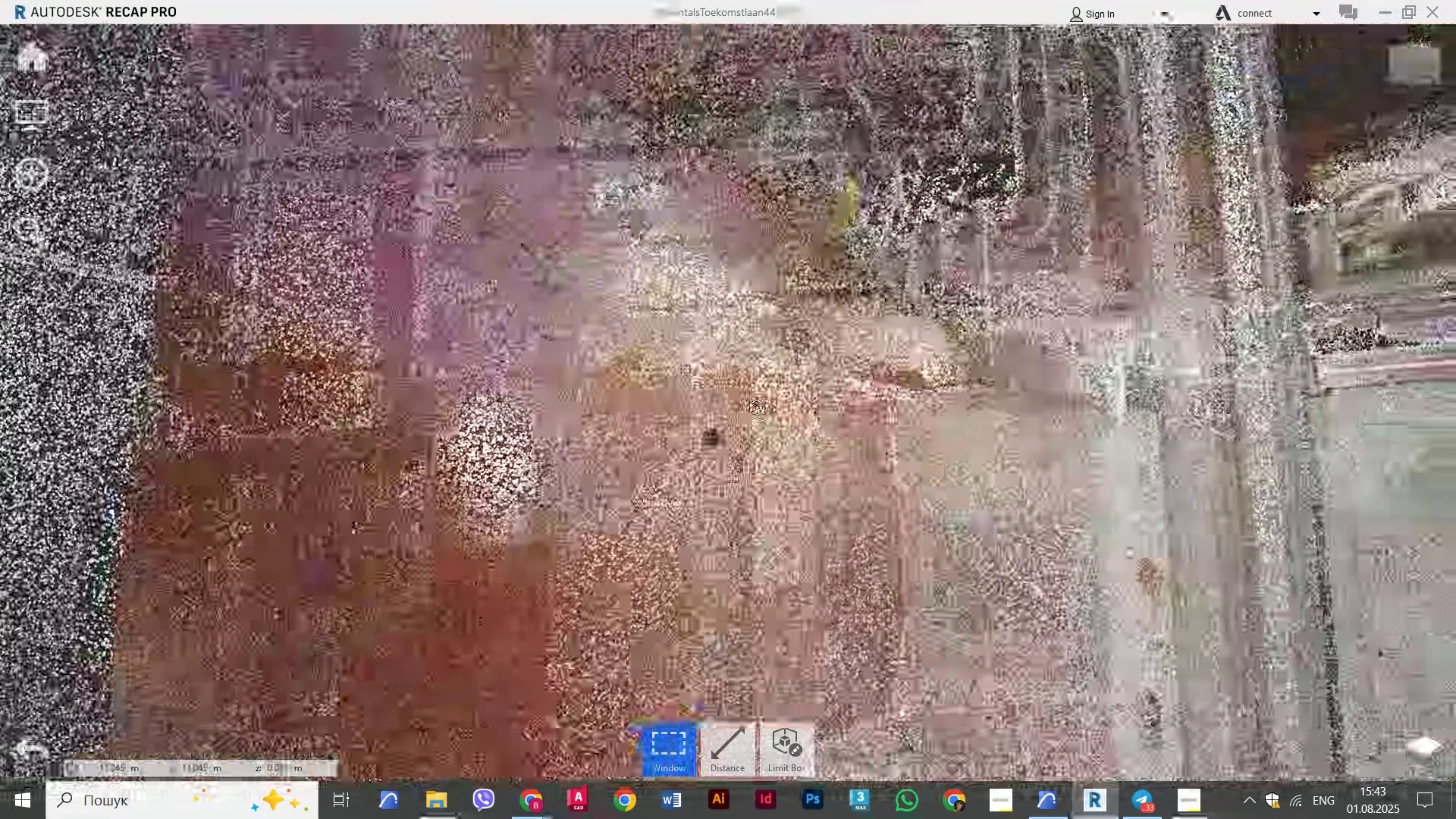 
key(Alt+AltLeft)
 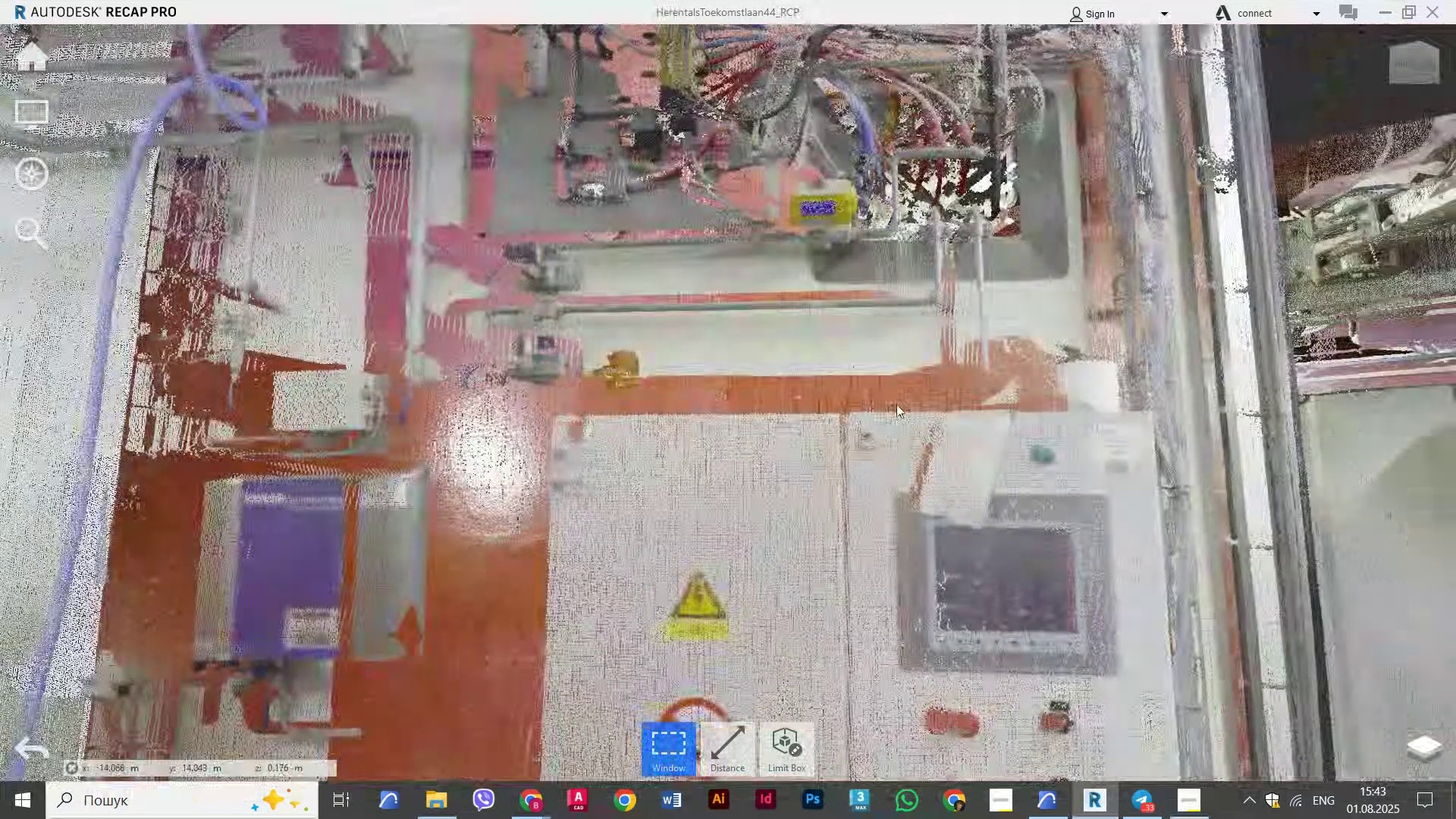 
key(Alt+Tab)
 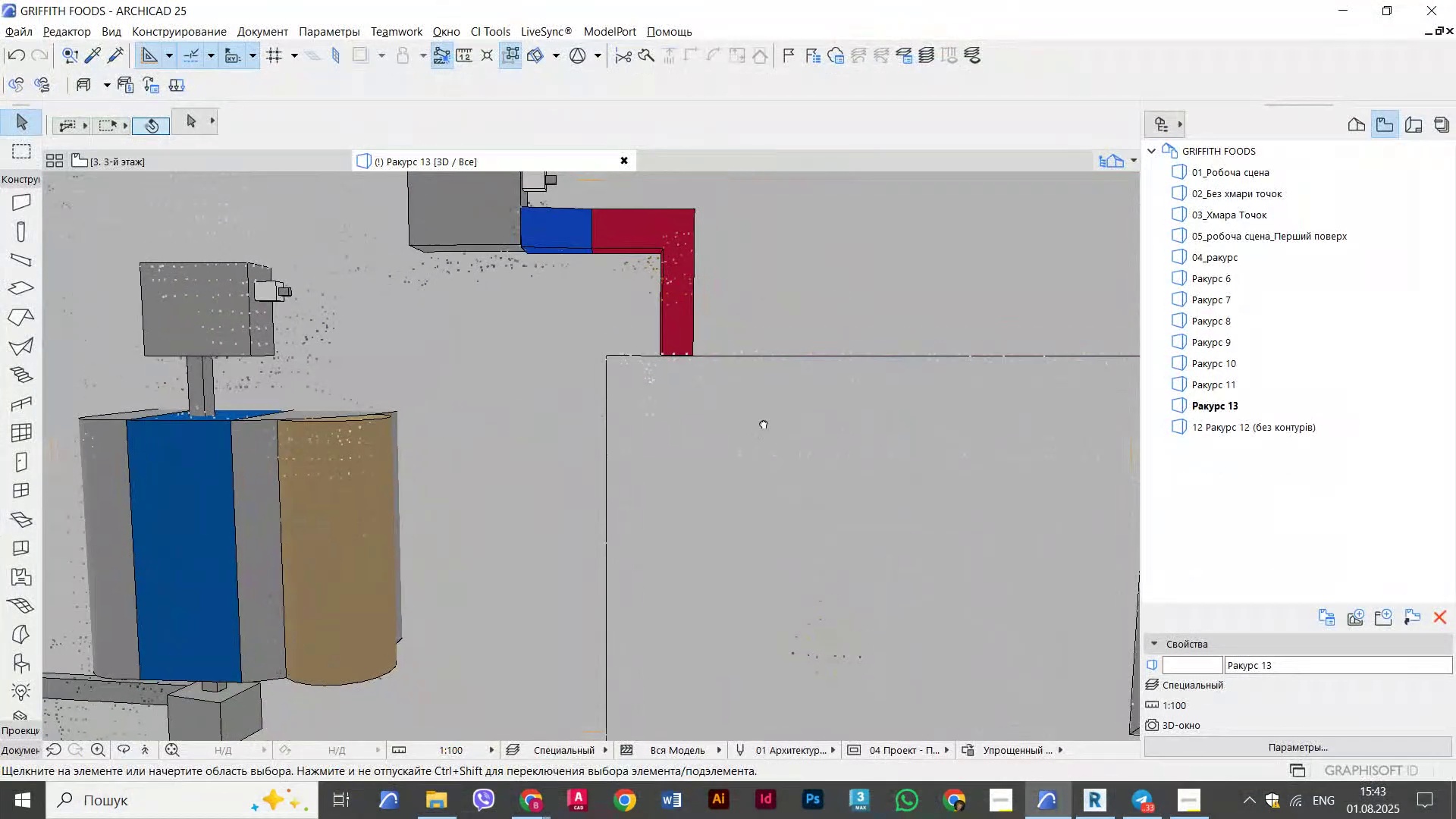 
hold_key(key=ShiftLeft, duration=3.41)
 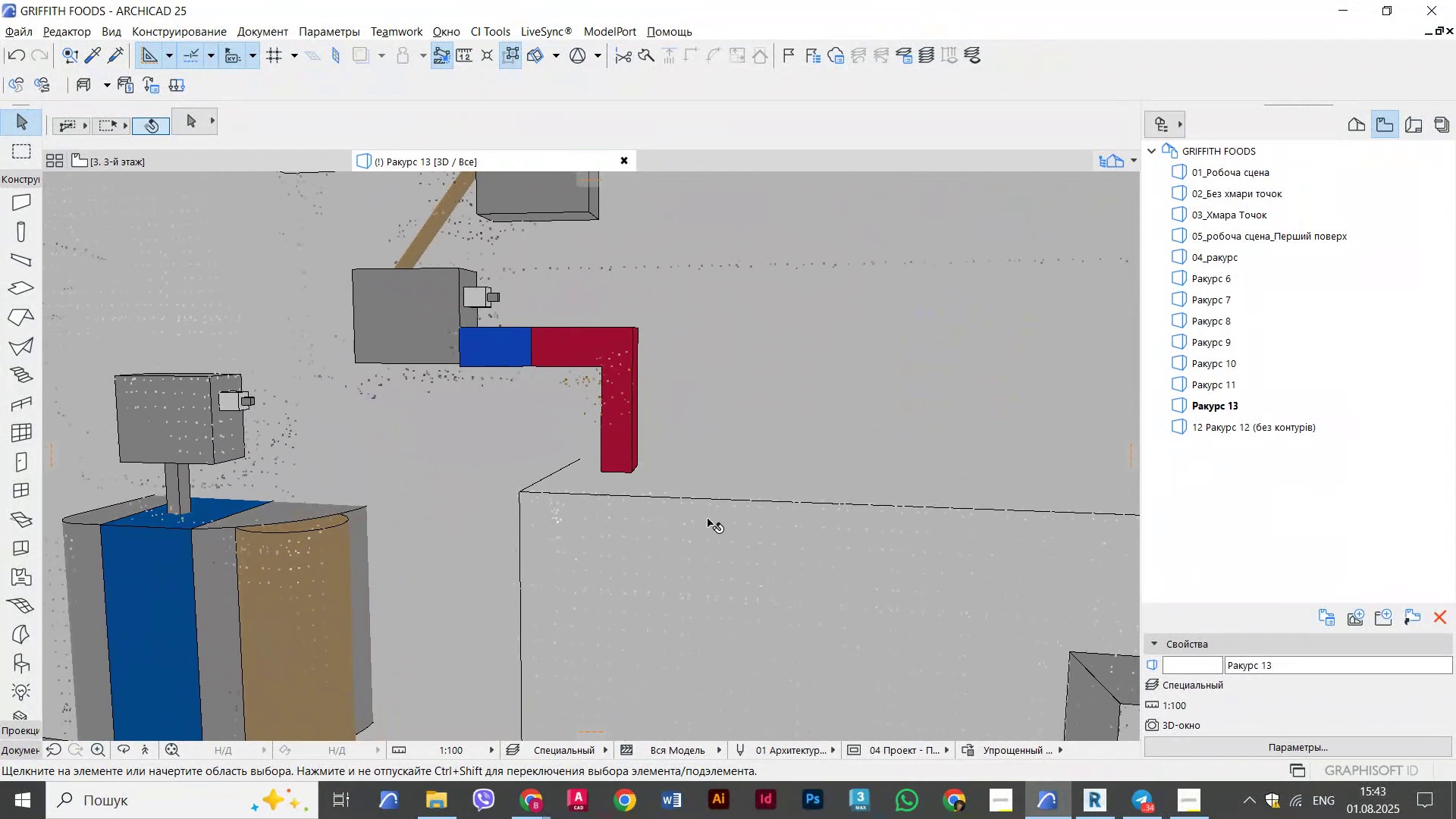 
scroll: coordinate [799, 458], scroll_direction: down, amount: 6.0
 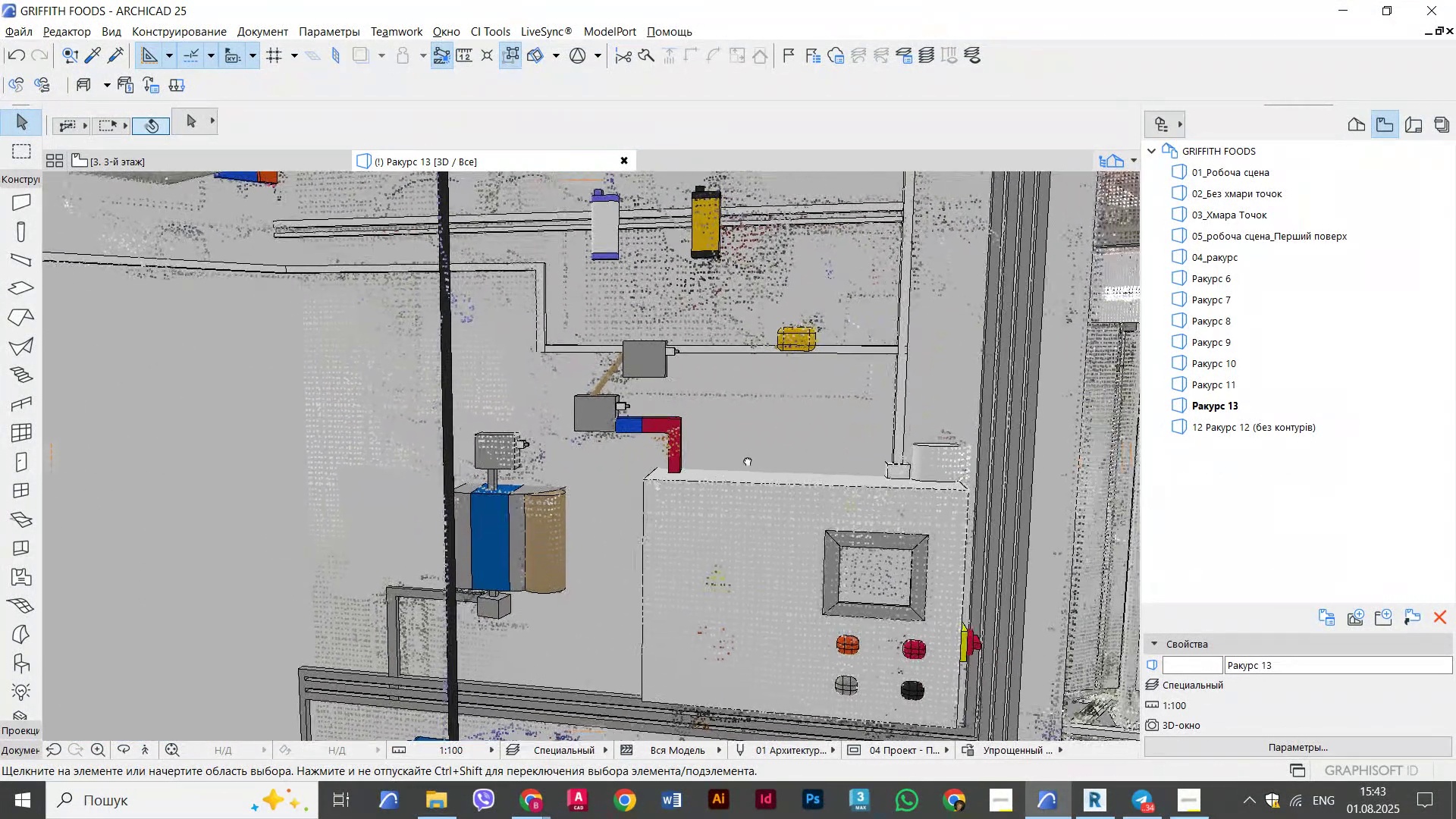 
hold_key(key=ShiftLeft, duration=1.22)
 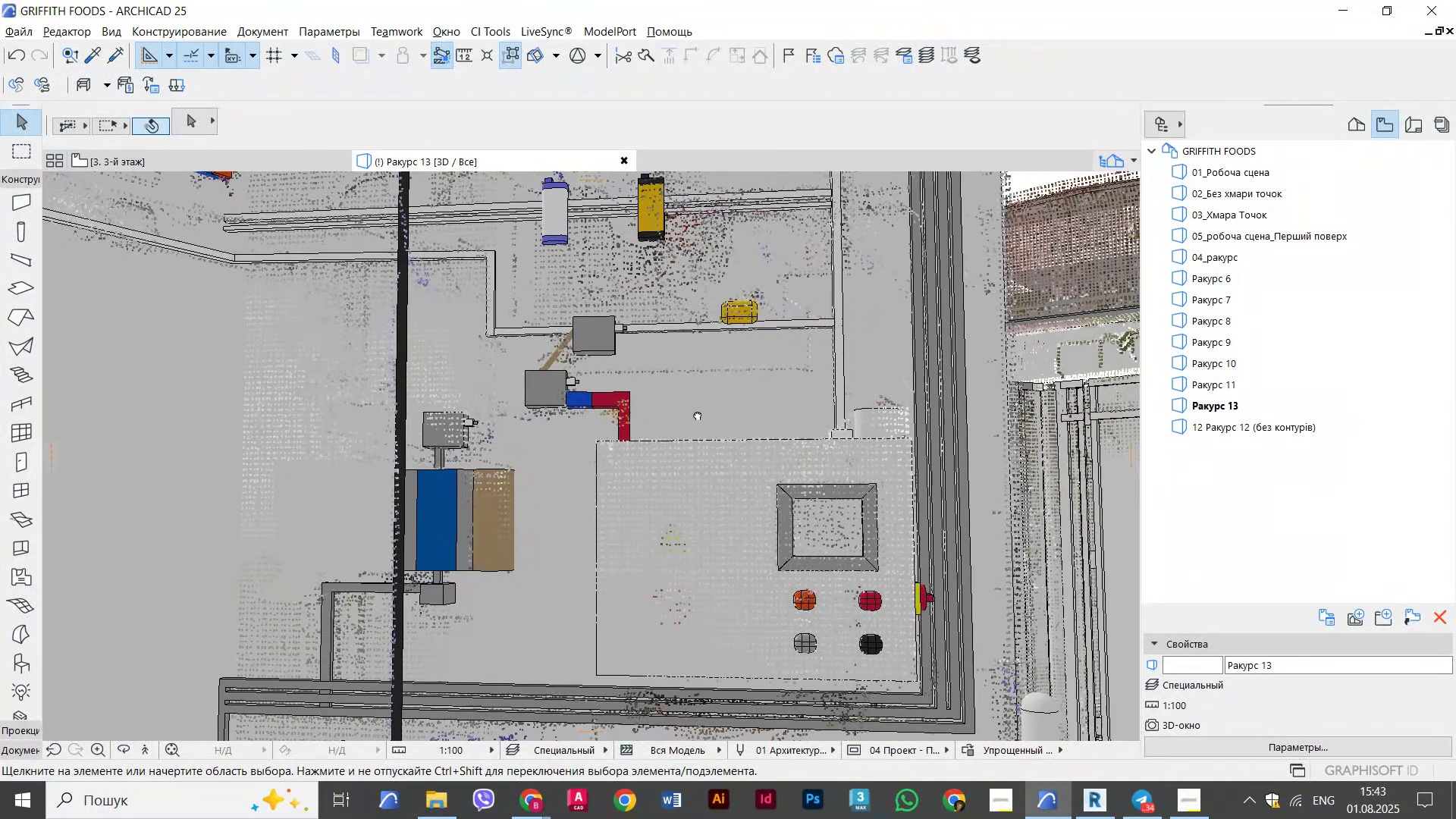 
hold_key(key=ShiftLeft, duration=3.89)
 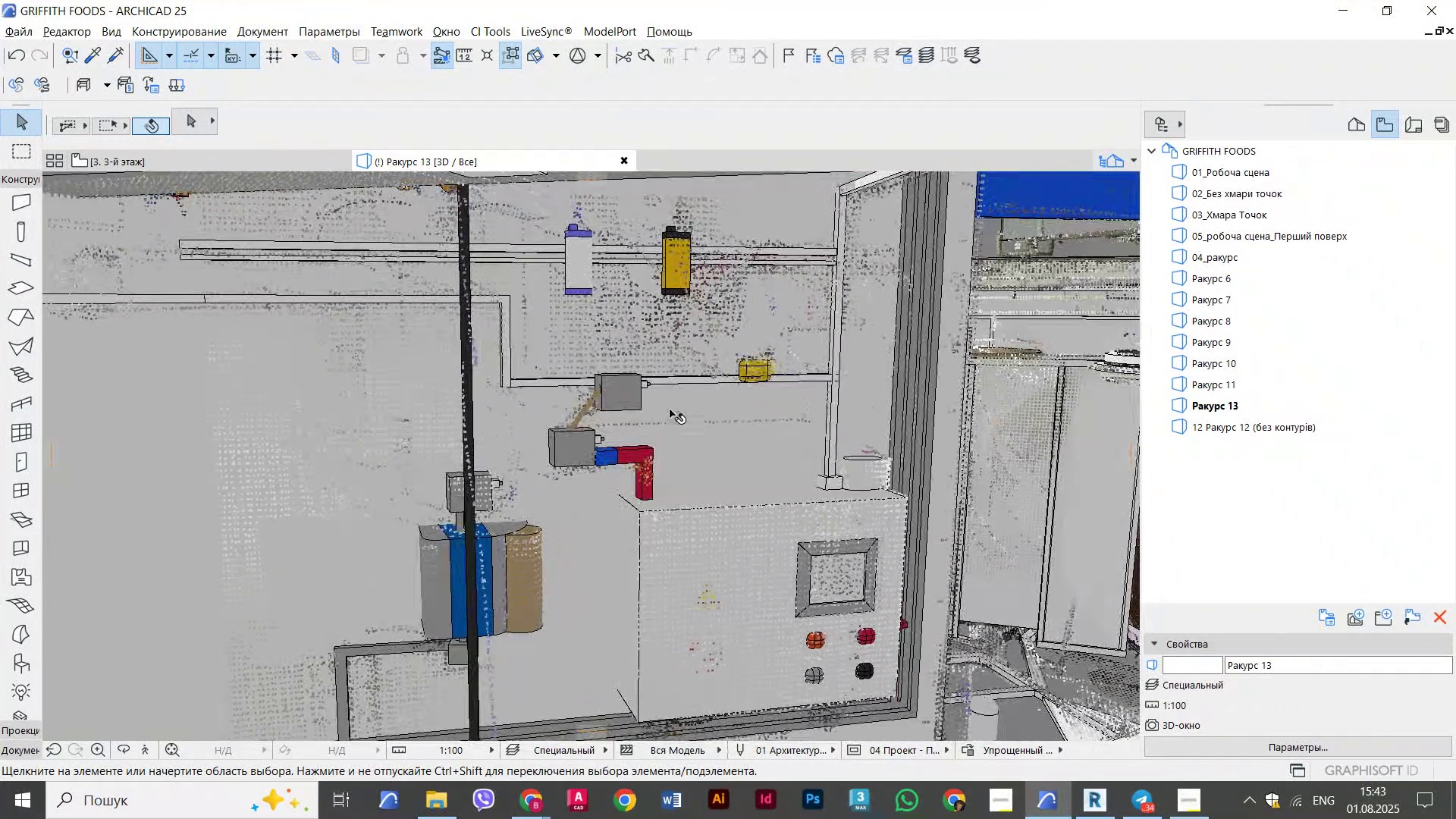 
scroll: coordinate [582, 411], scroll_direction: up, amount: 5.0
 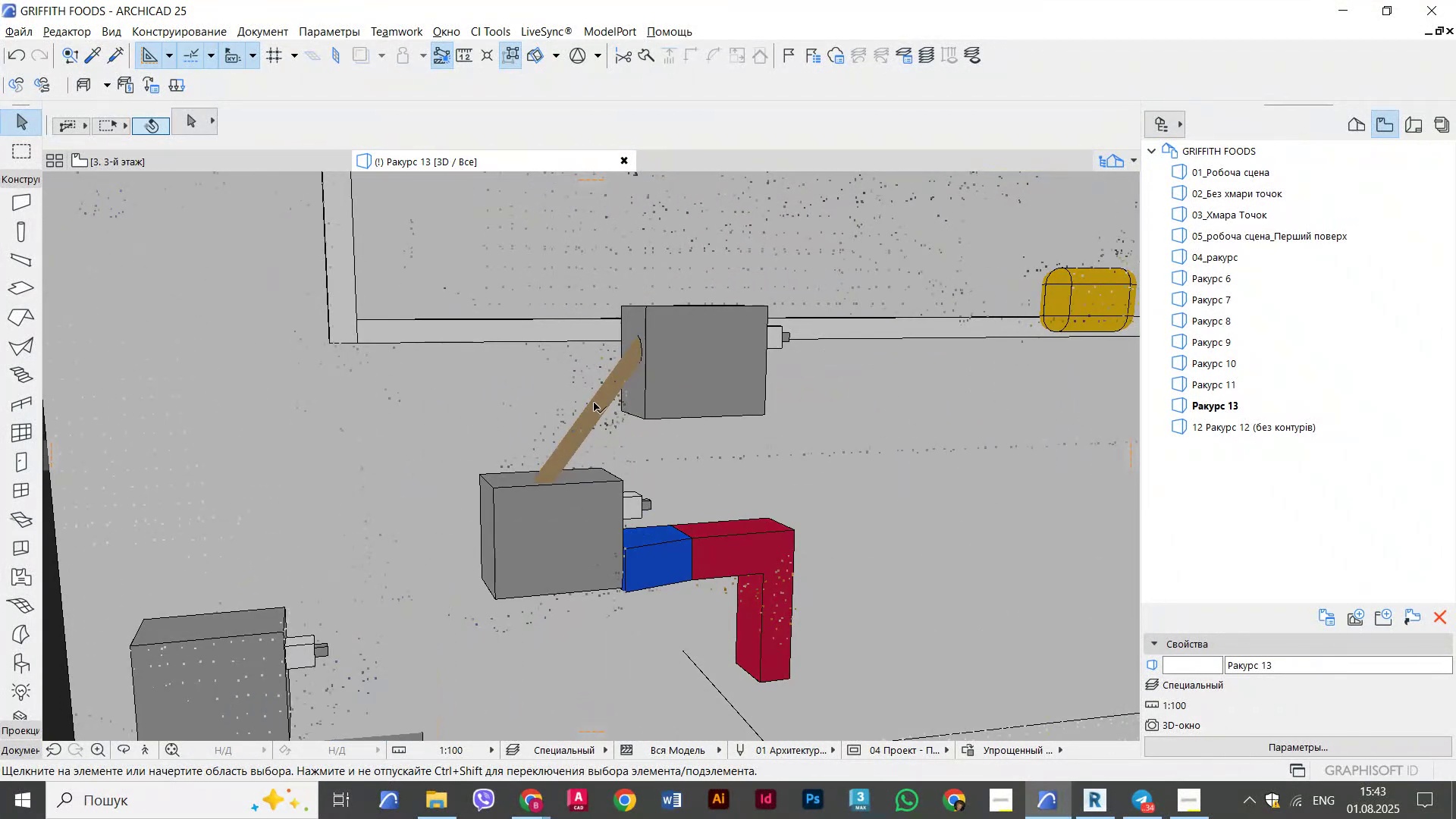 
left_click([597, 396])
 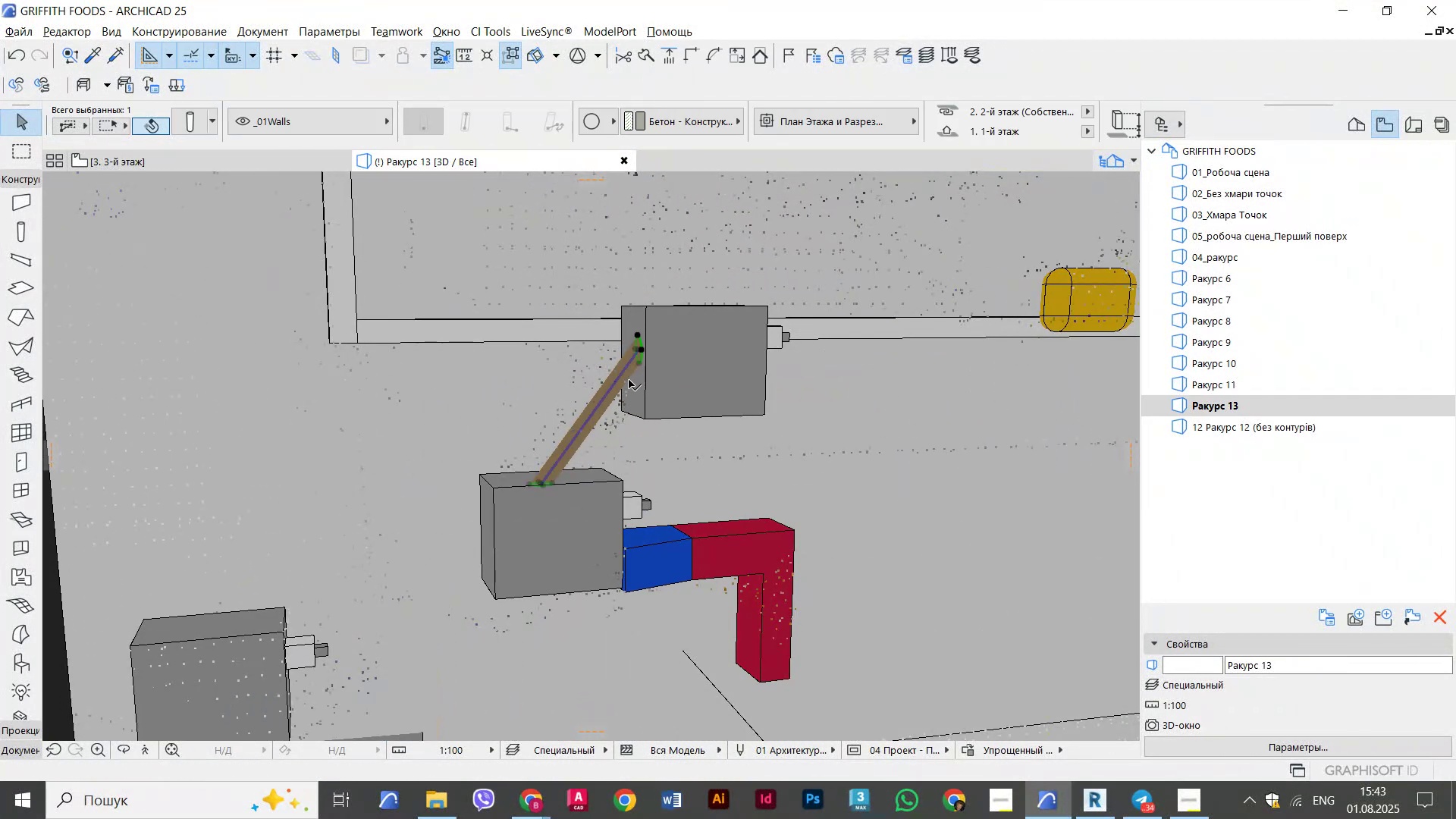 
key(Control+D)
 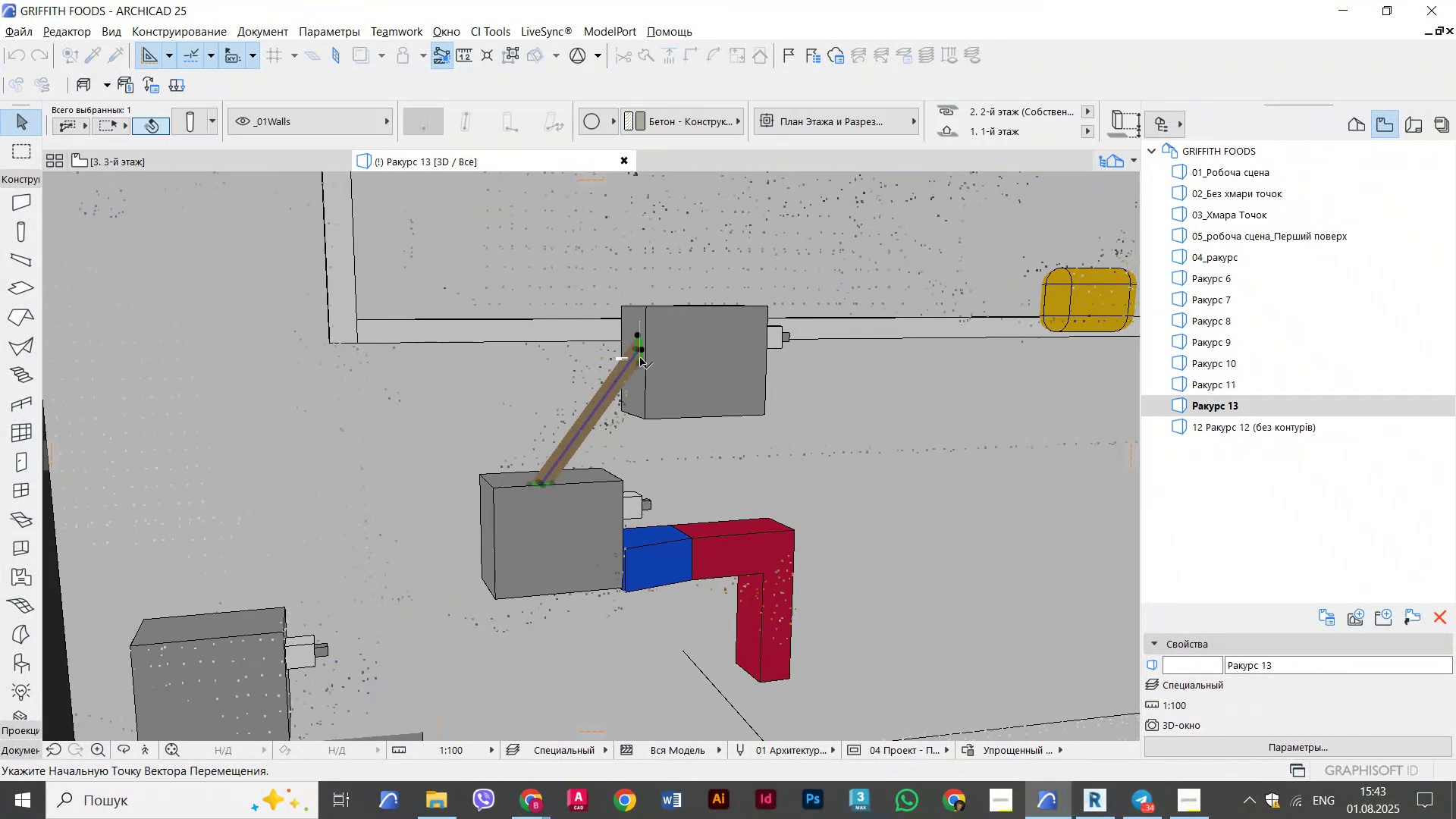 
key(Control+ControlLeft)
 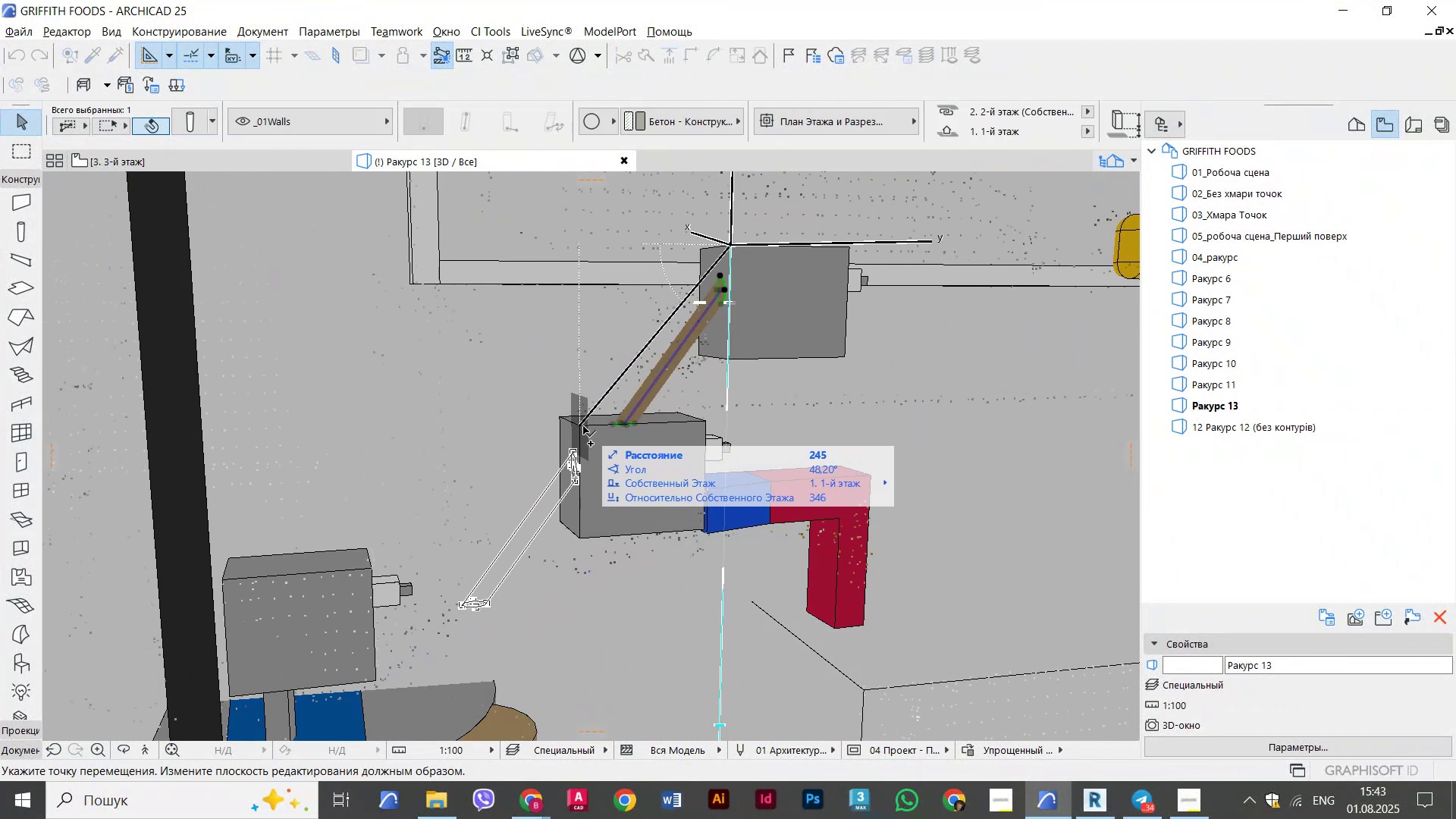 
left_click([579, 427])
 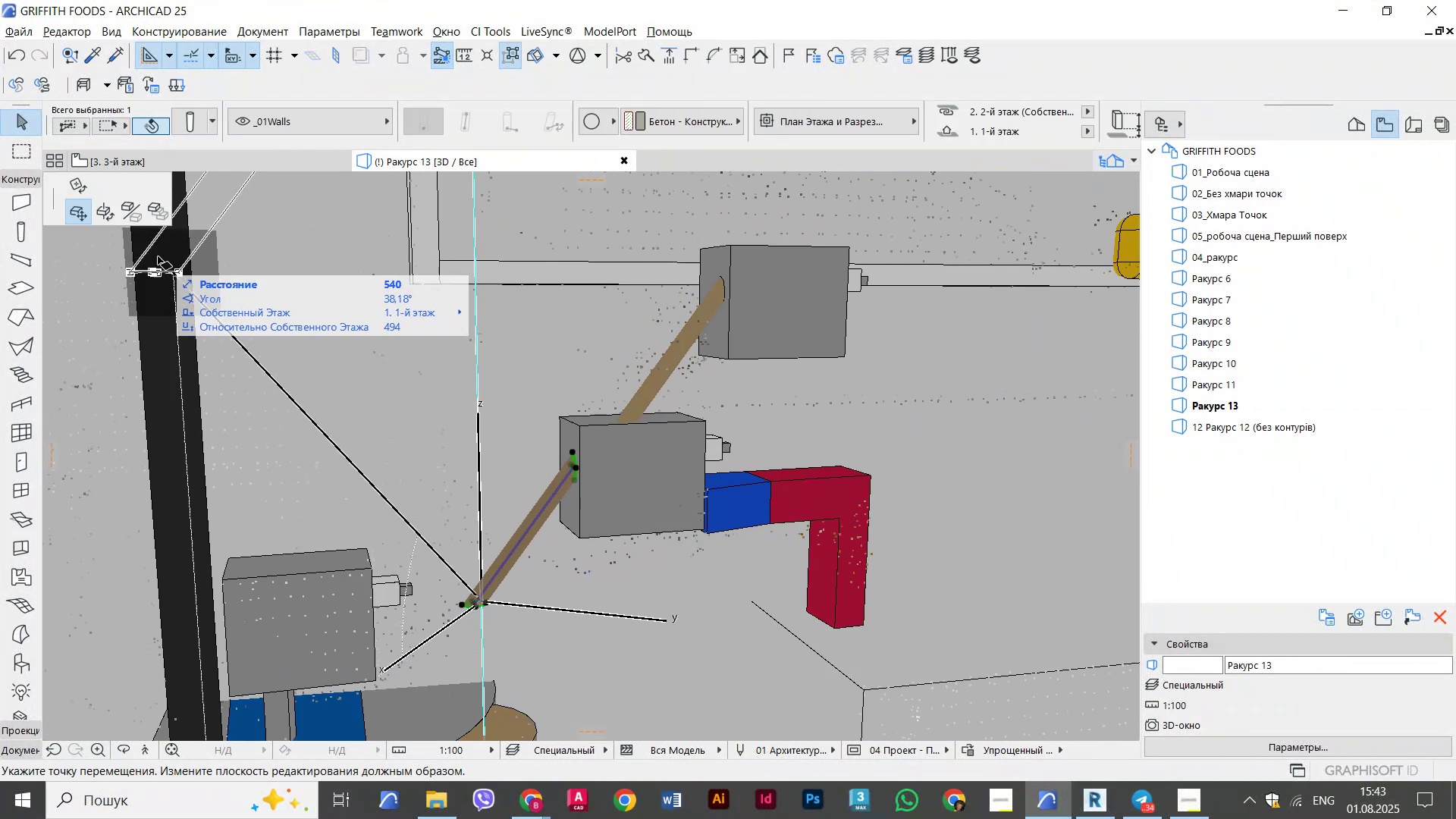 
hold_key(key=ShiftLeft, duration=0.47)
 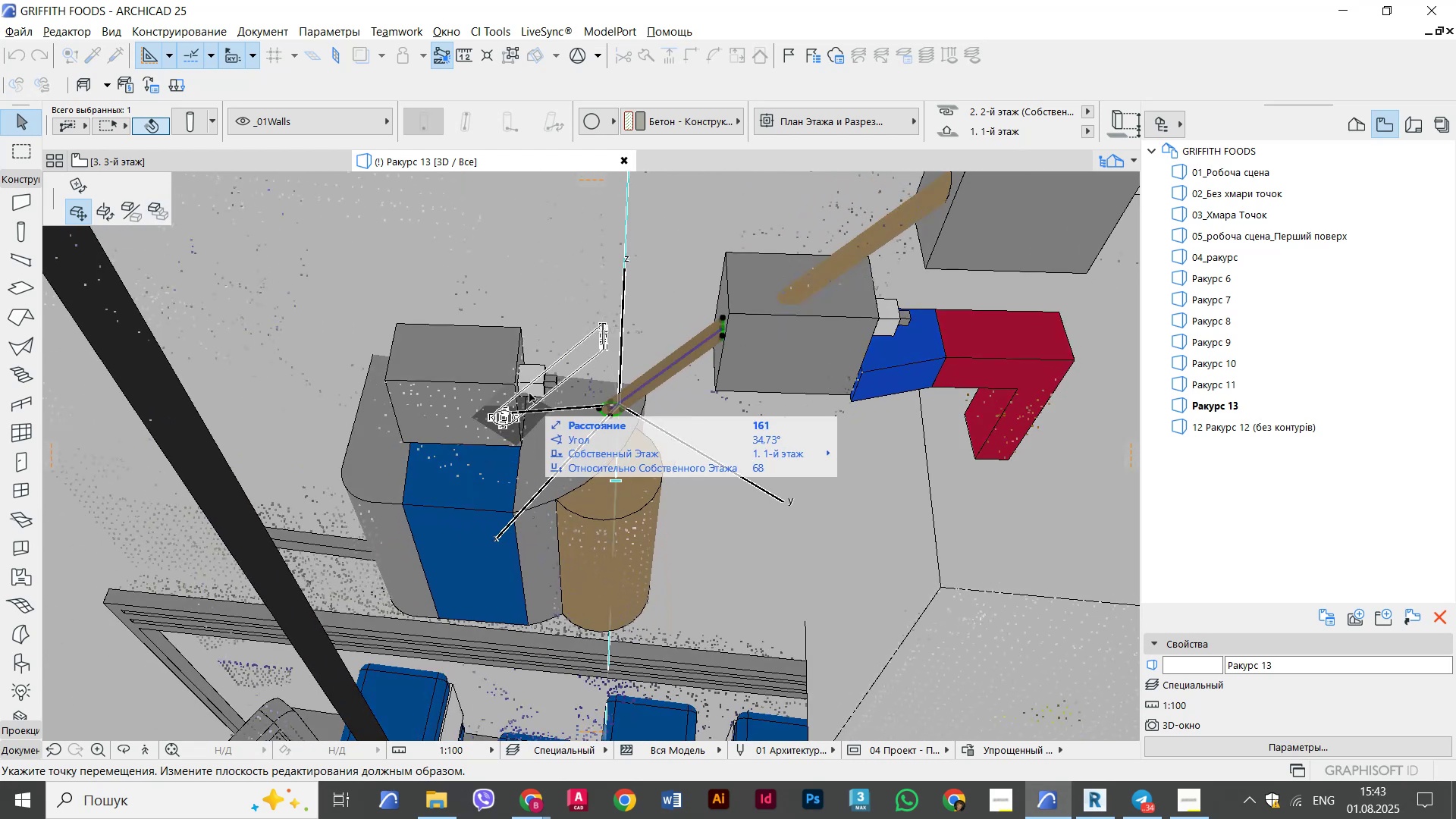 
scroll: coordinate [573, 463], scroll_direction: up, amount: 4.0
 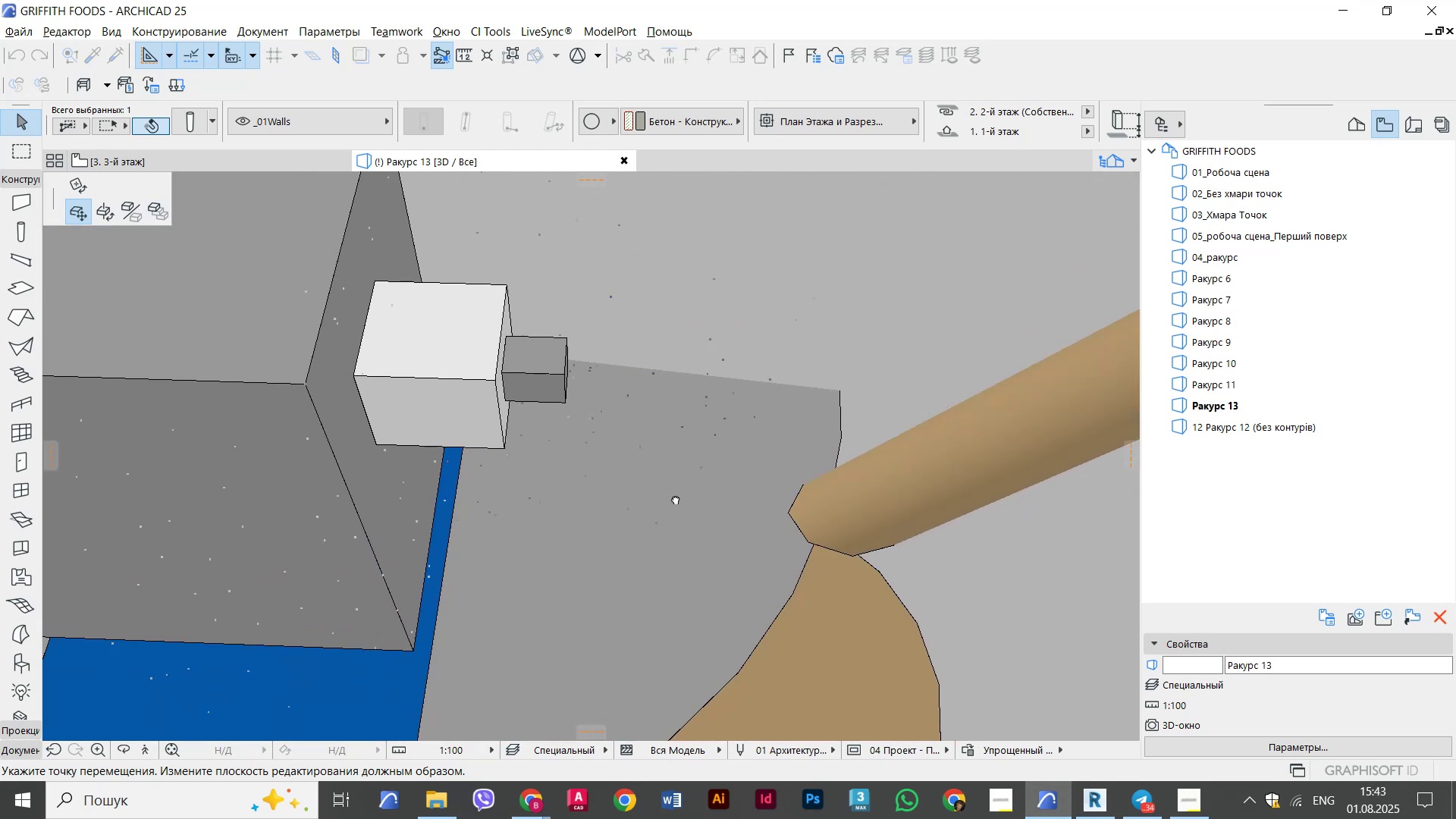 
key(Escape)
 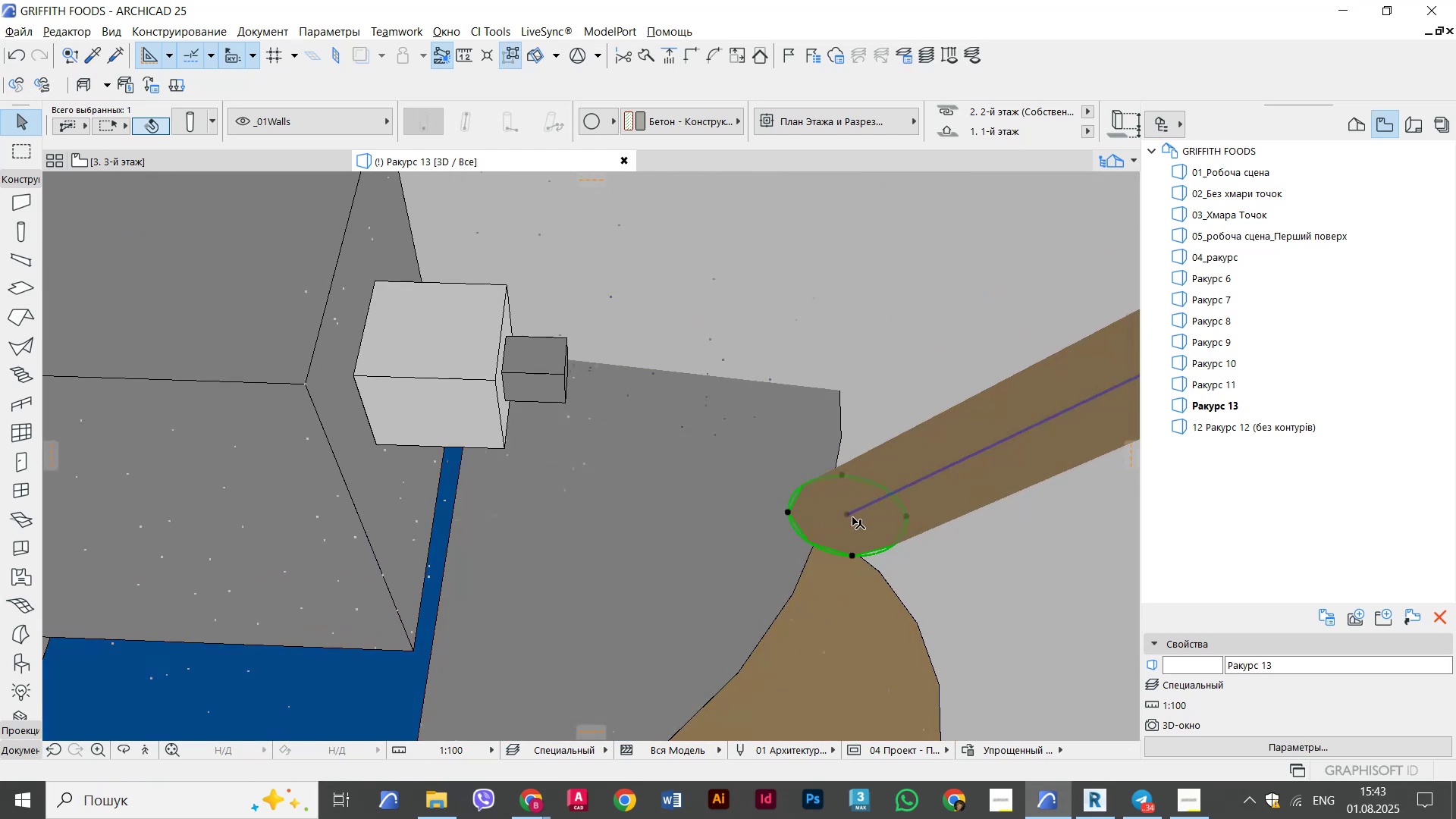 
left_click([847, 513])
 